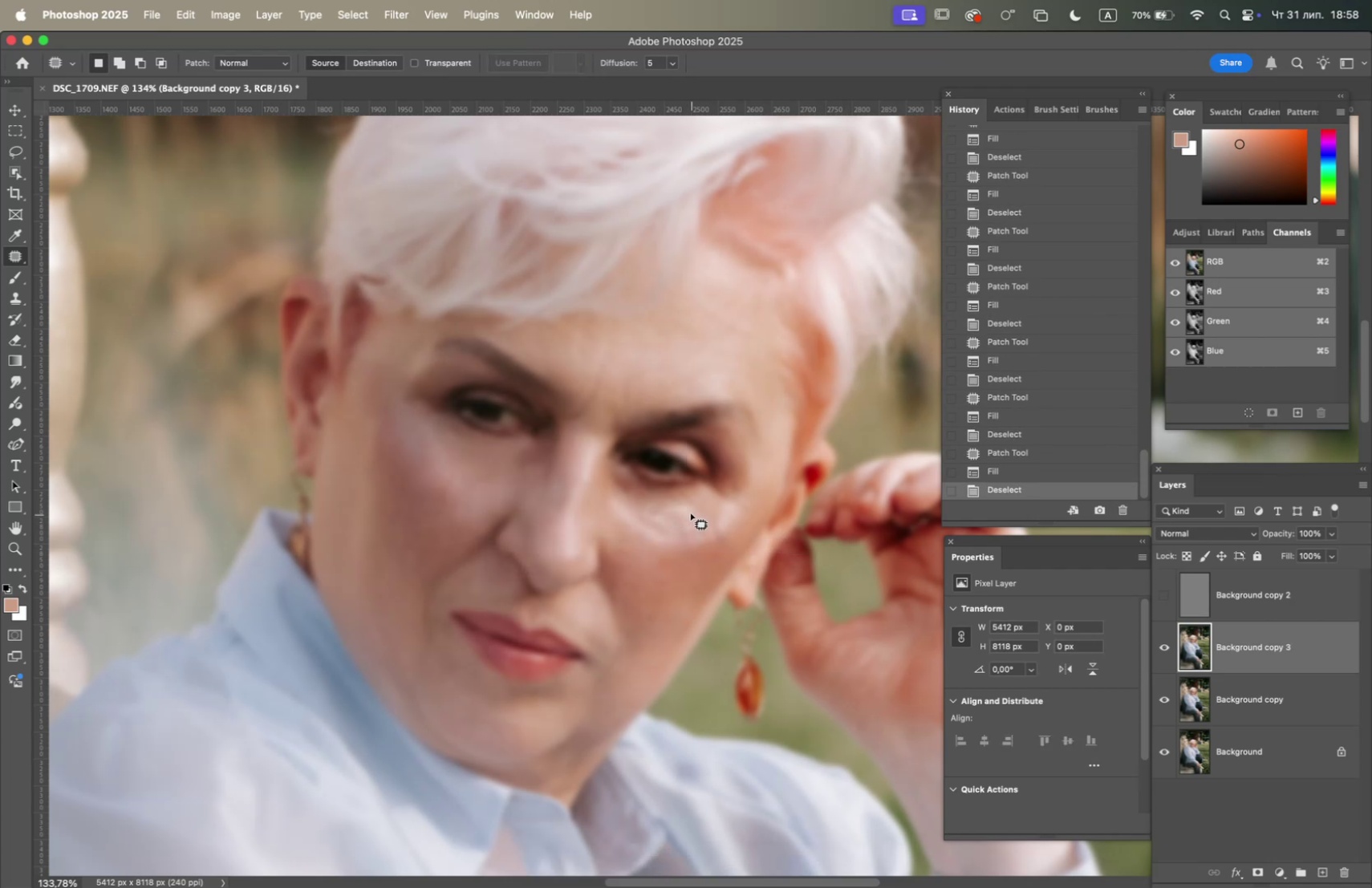 
key(F5)
 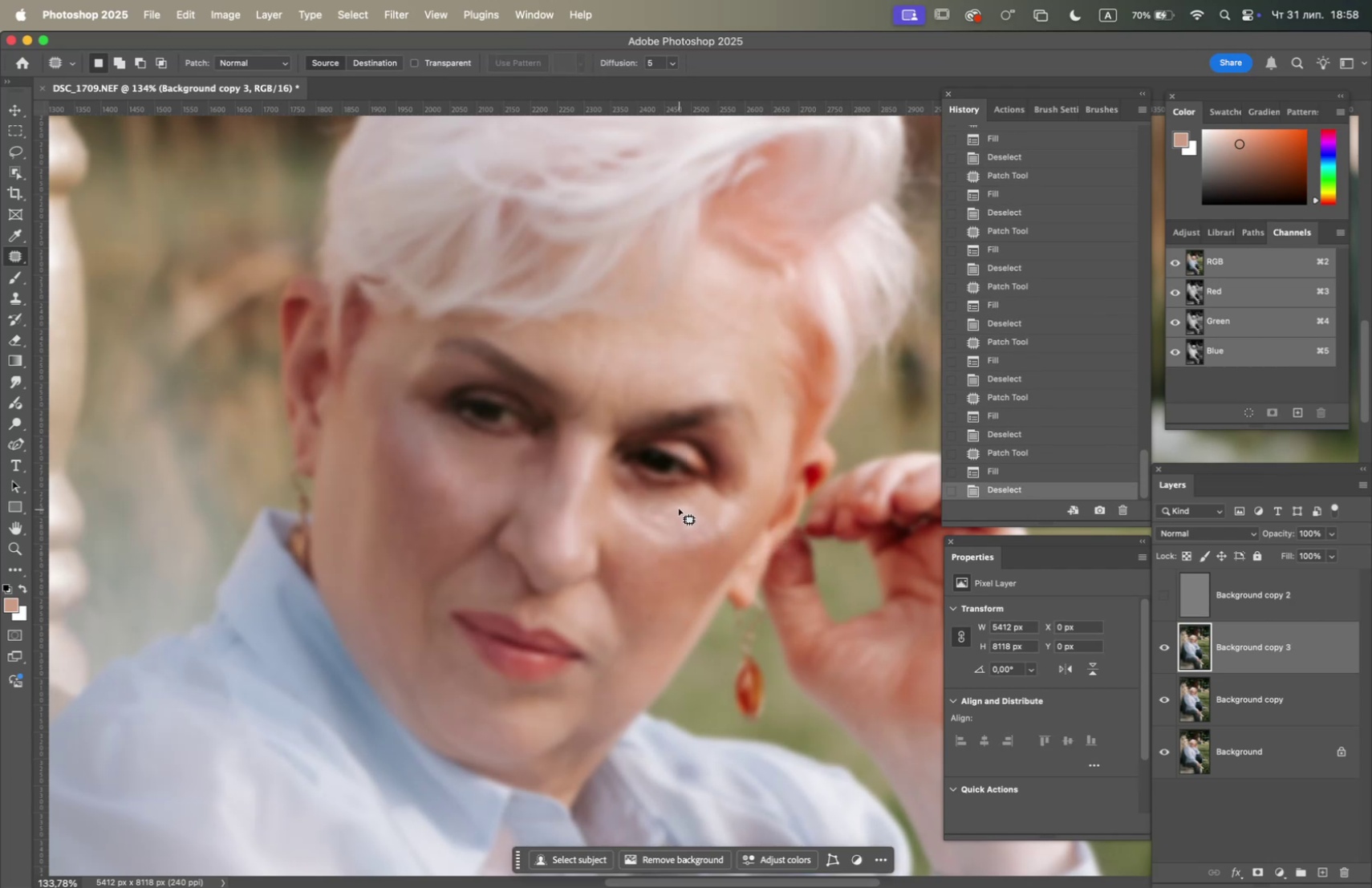 
left_click_drag(start_coordinate=[677, 502], to_coordinate=[692, 507])
 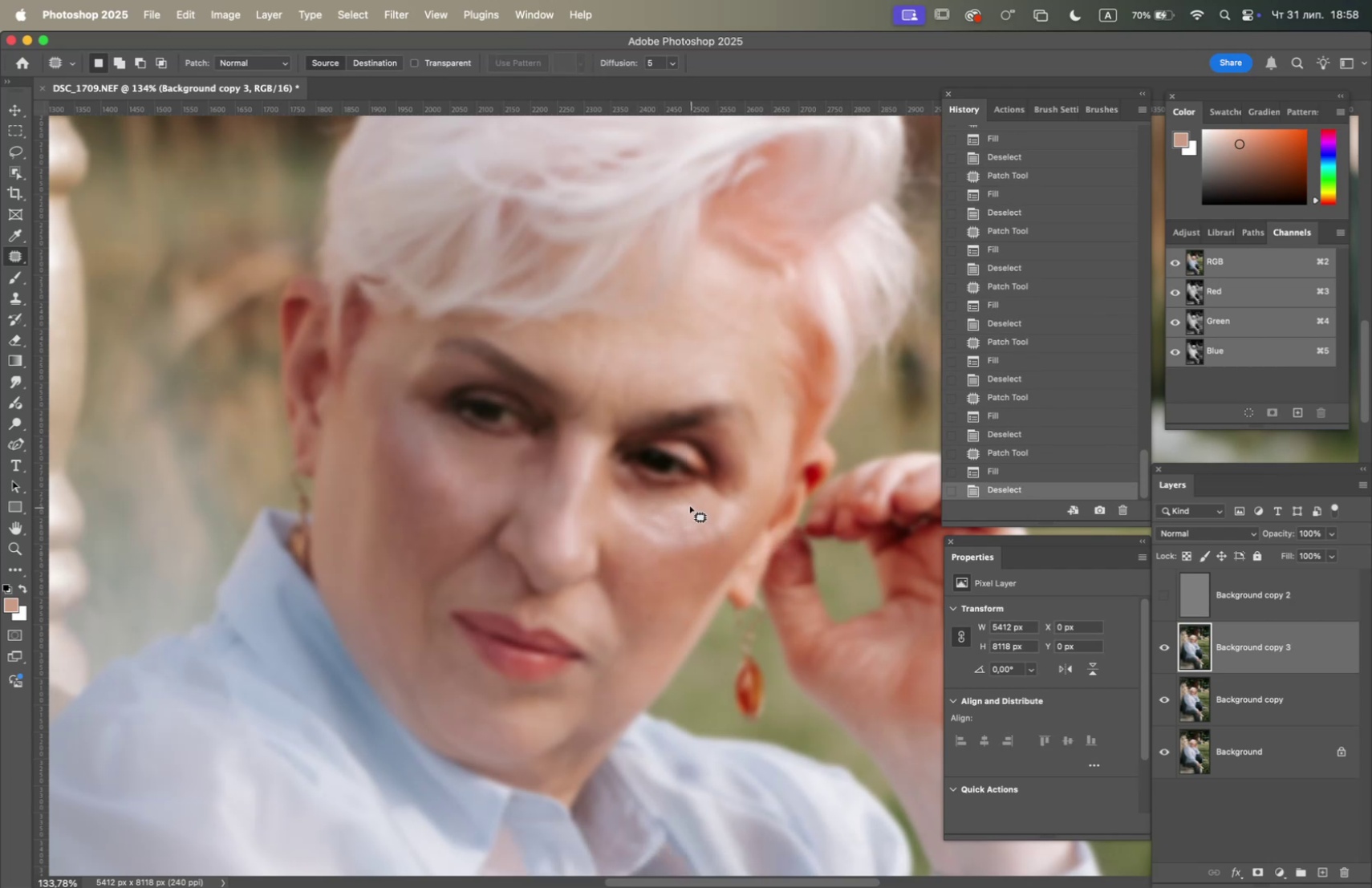 
key(F5)
 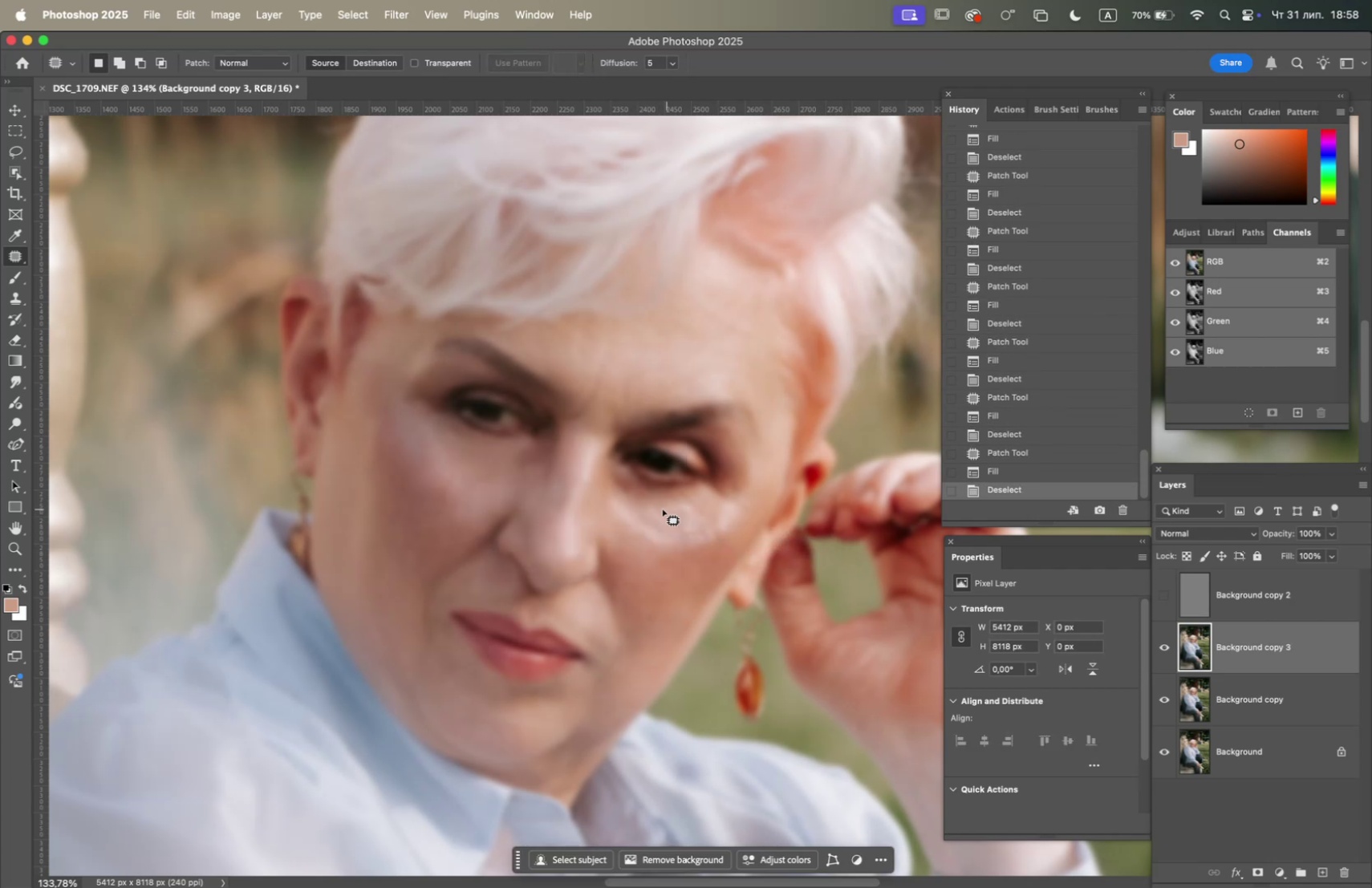 
left_click_drag(start_coordinate=[659, 509], to_coordinate=[676, 532])
 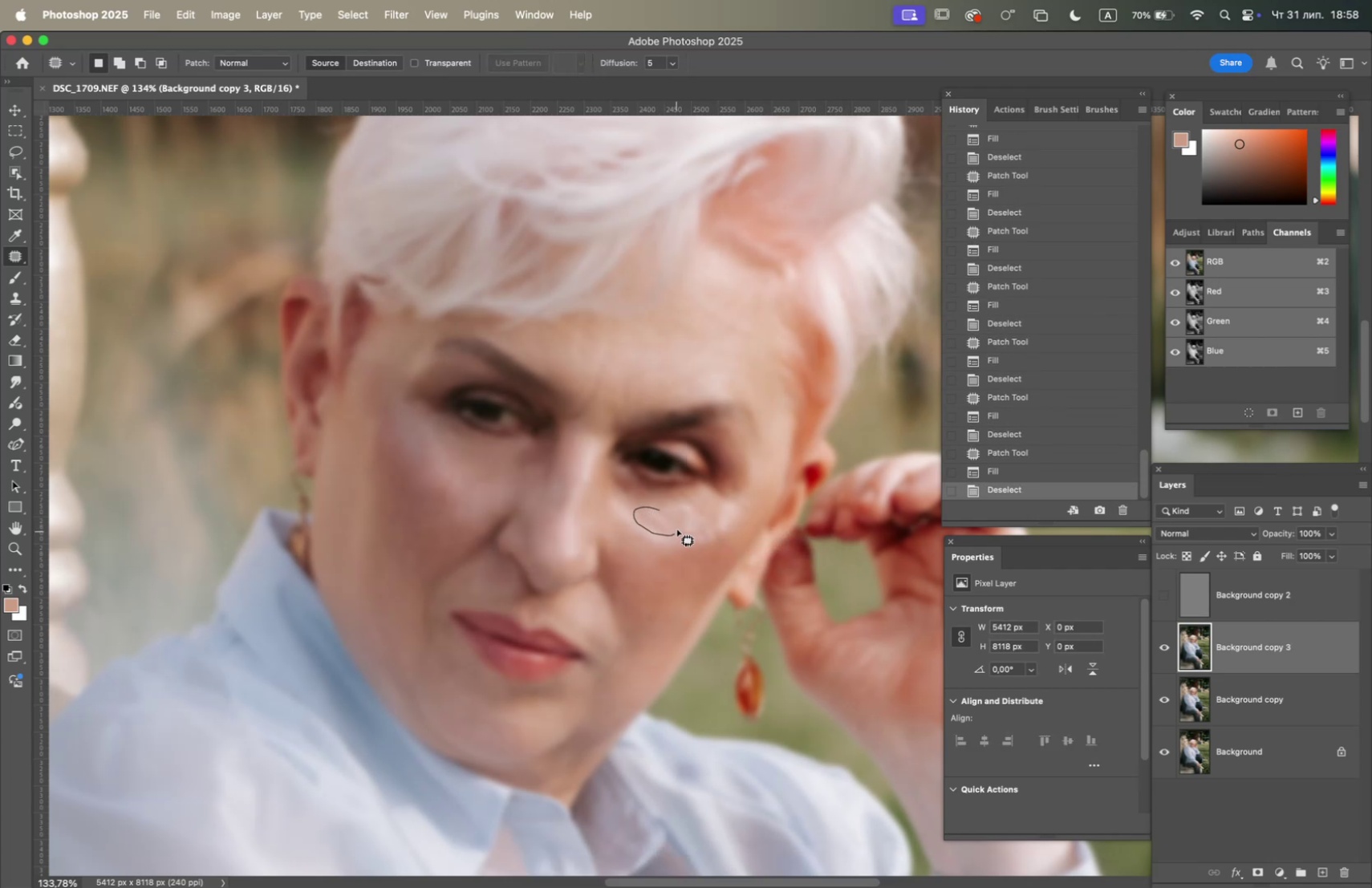 
key(F5)
 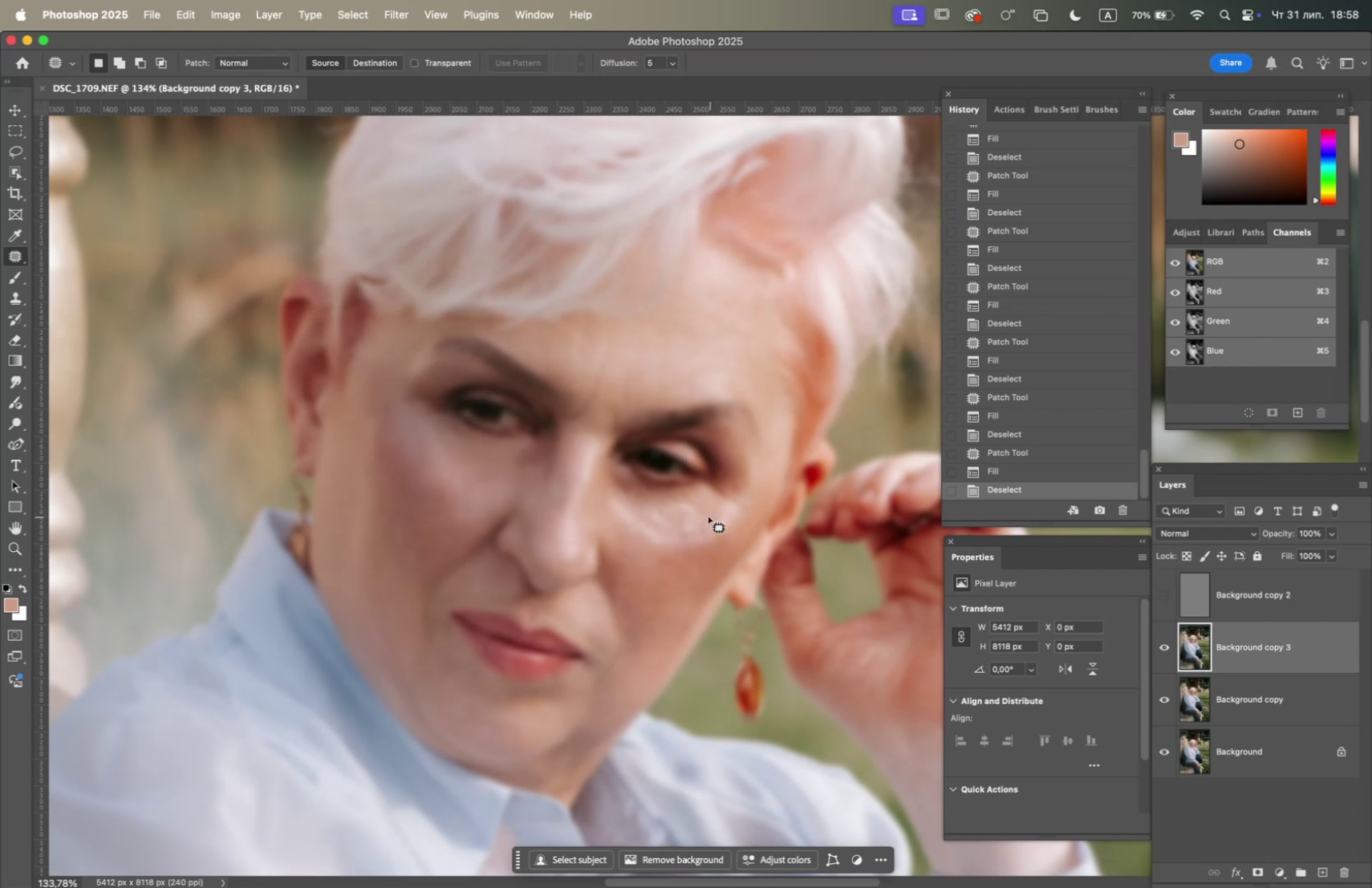 
left_click_drag(start_coordinate=[696, 511], to_coordinate=[693, 527])
 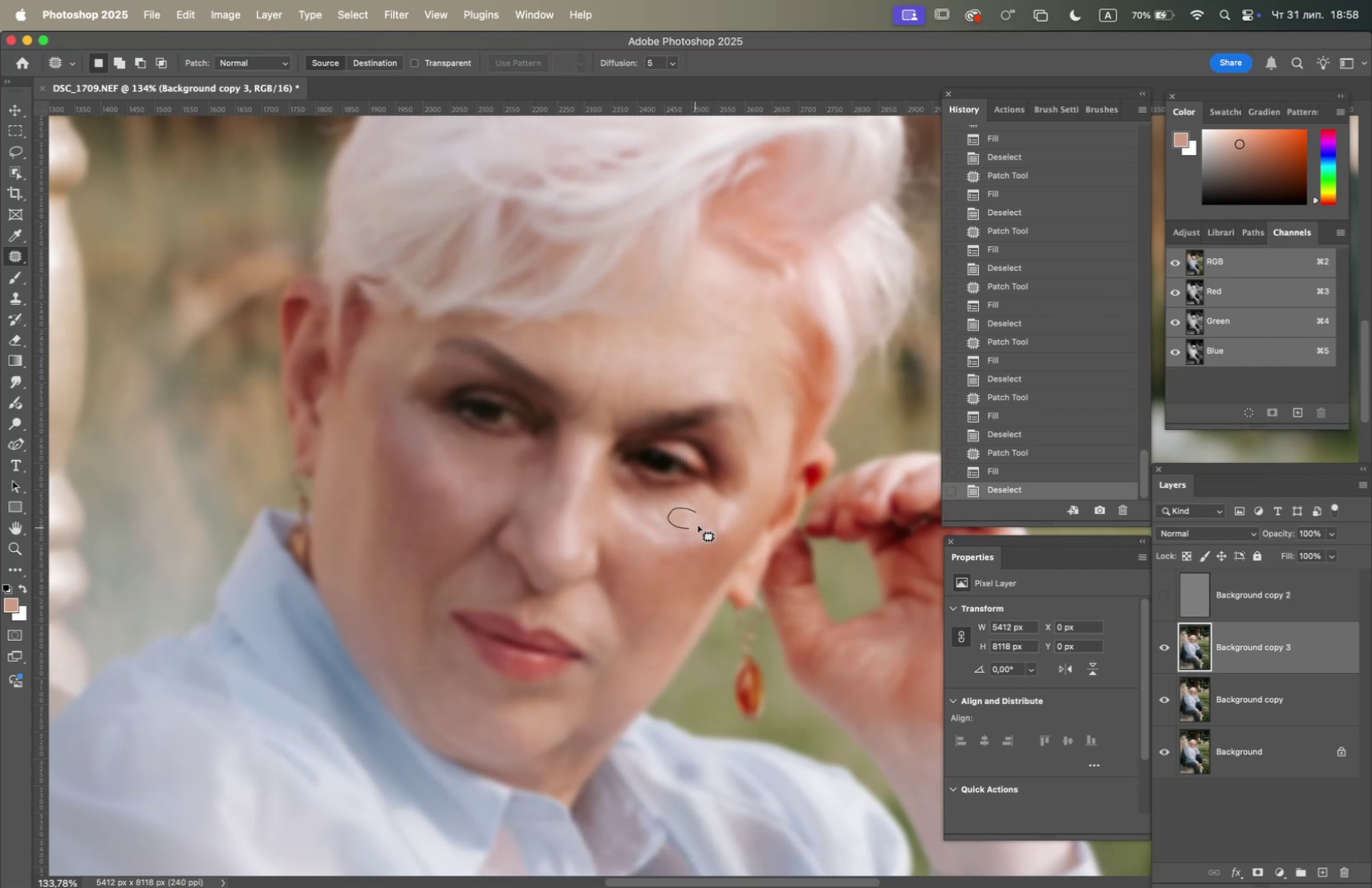 
key(F5)
 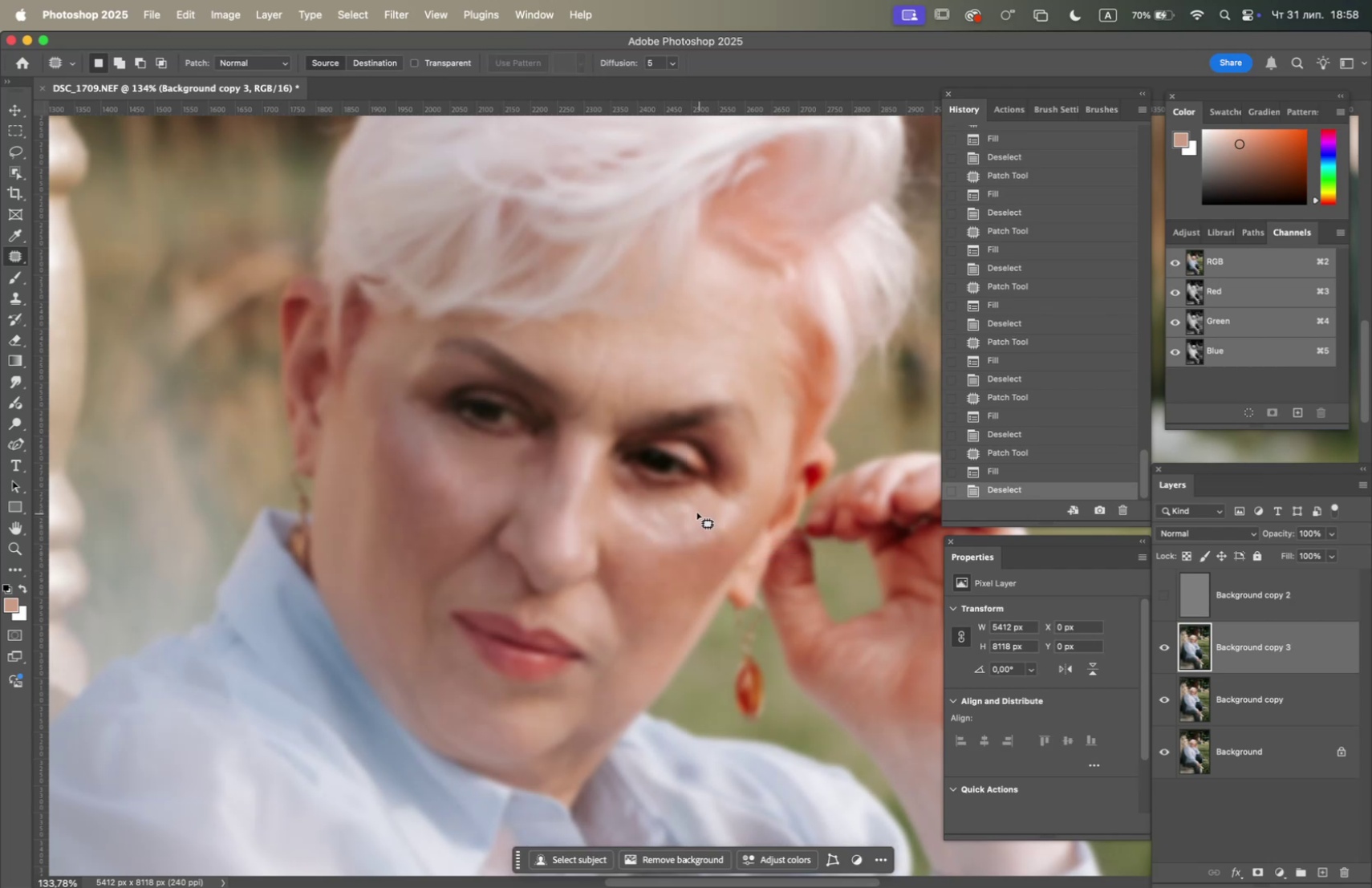 
left_click_drag(start_coordinate=[693, 521], to_coordinate=[712, 522])
 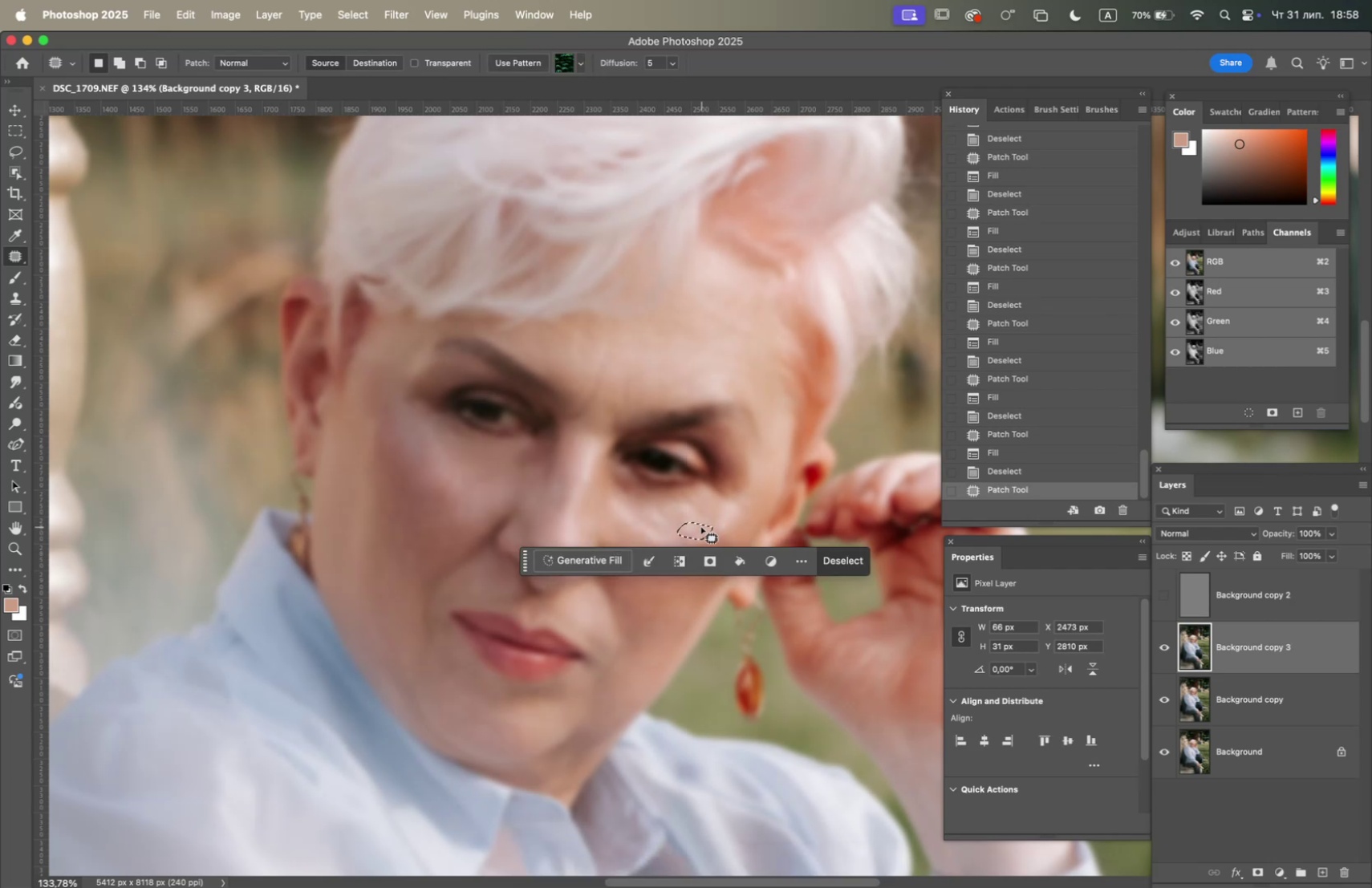 
left_click_drag(start_coordinate=[700, 526], to_coordinate=[676, 563])
 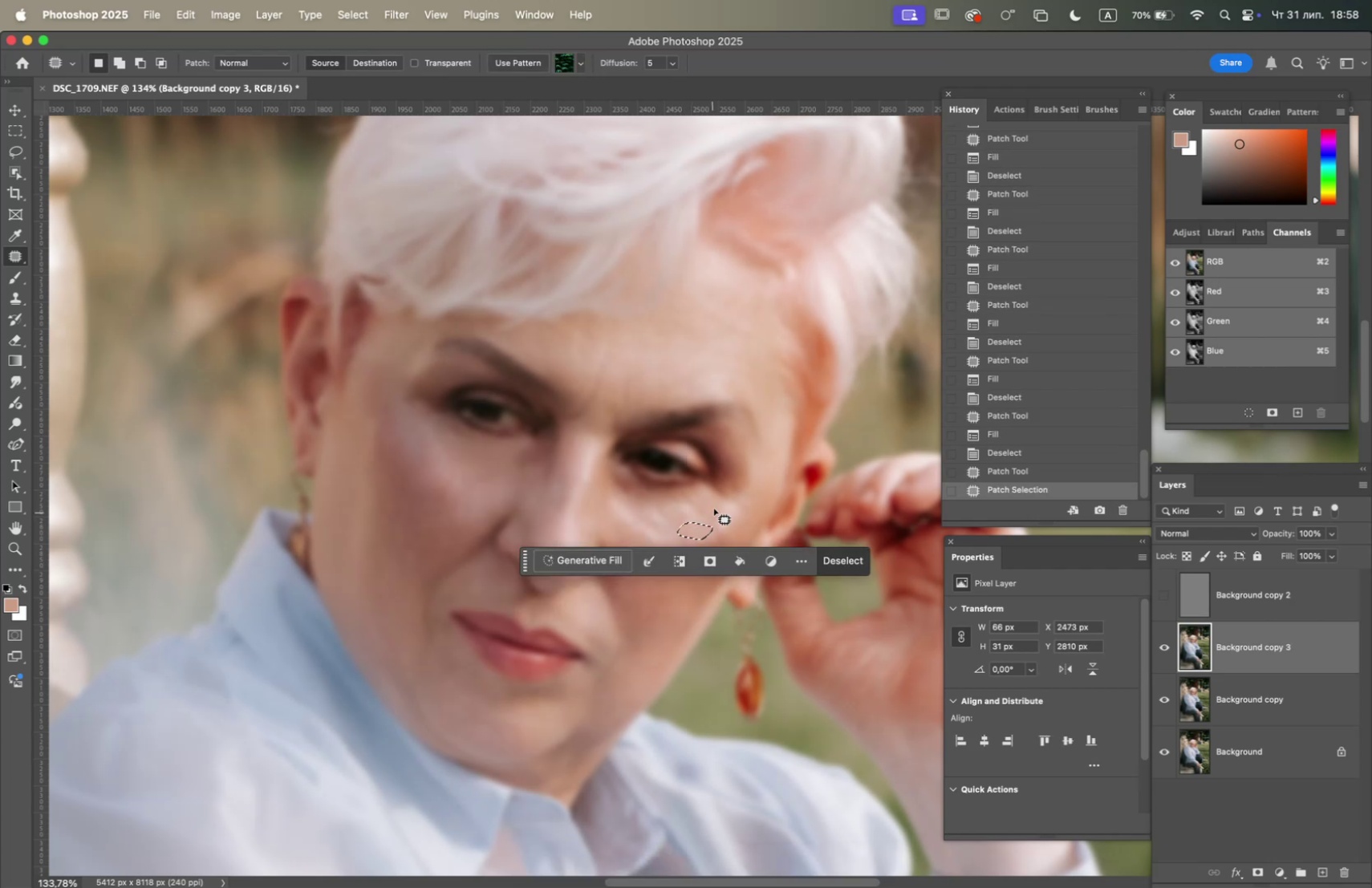 
left_click([715, 505])
 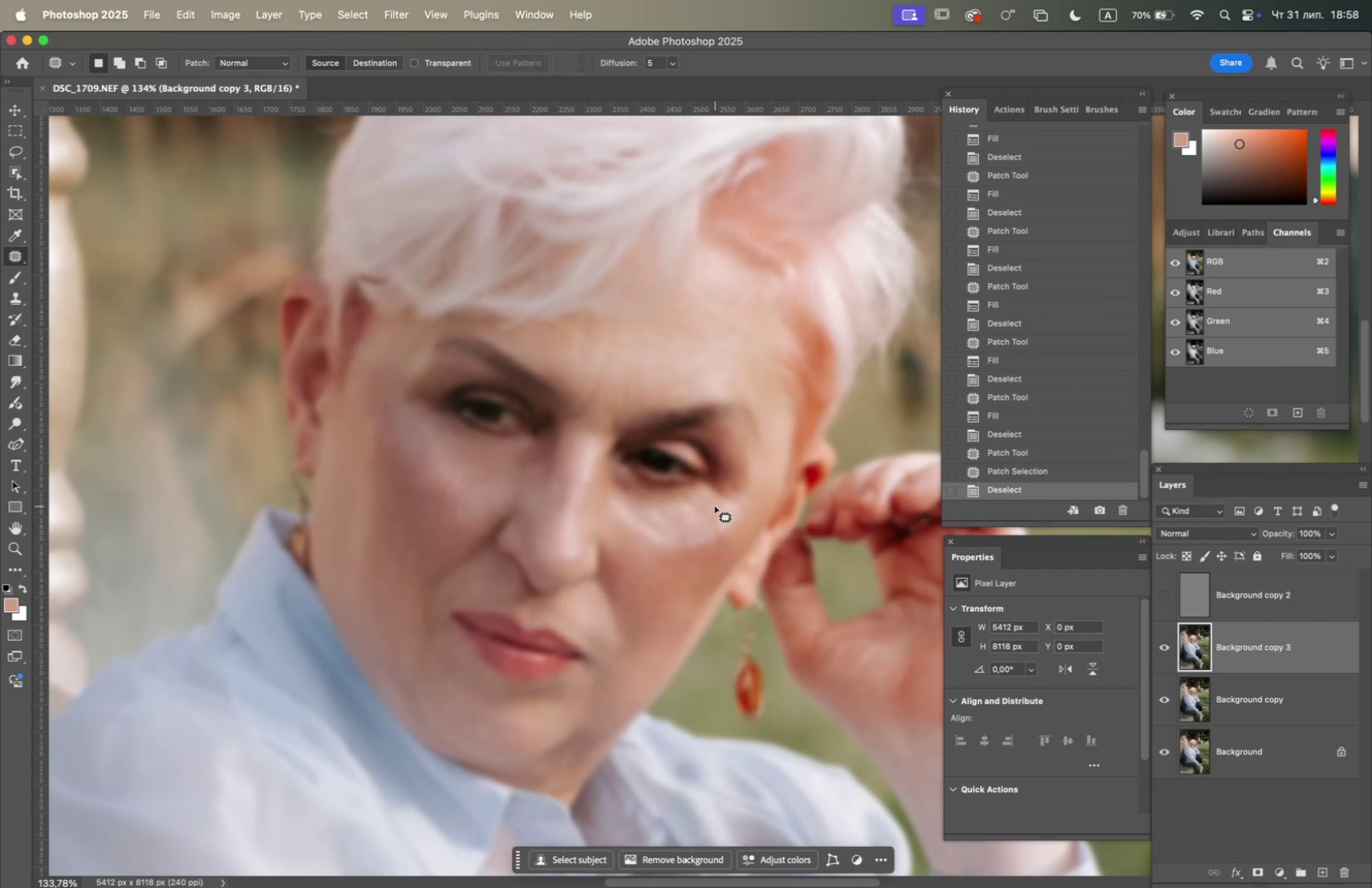 
left_click_drag(start_coordinate=[715, 505], to_coordinate=[722, 516])
 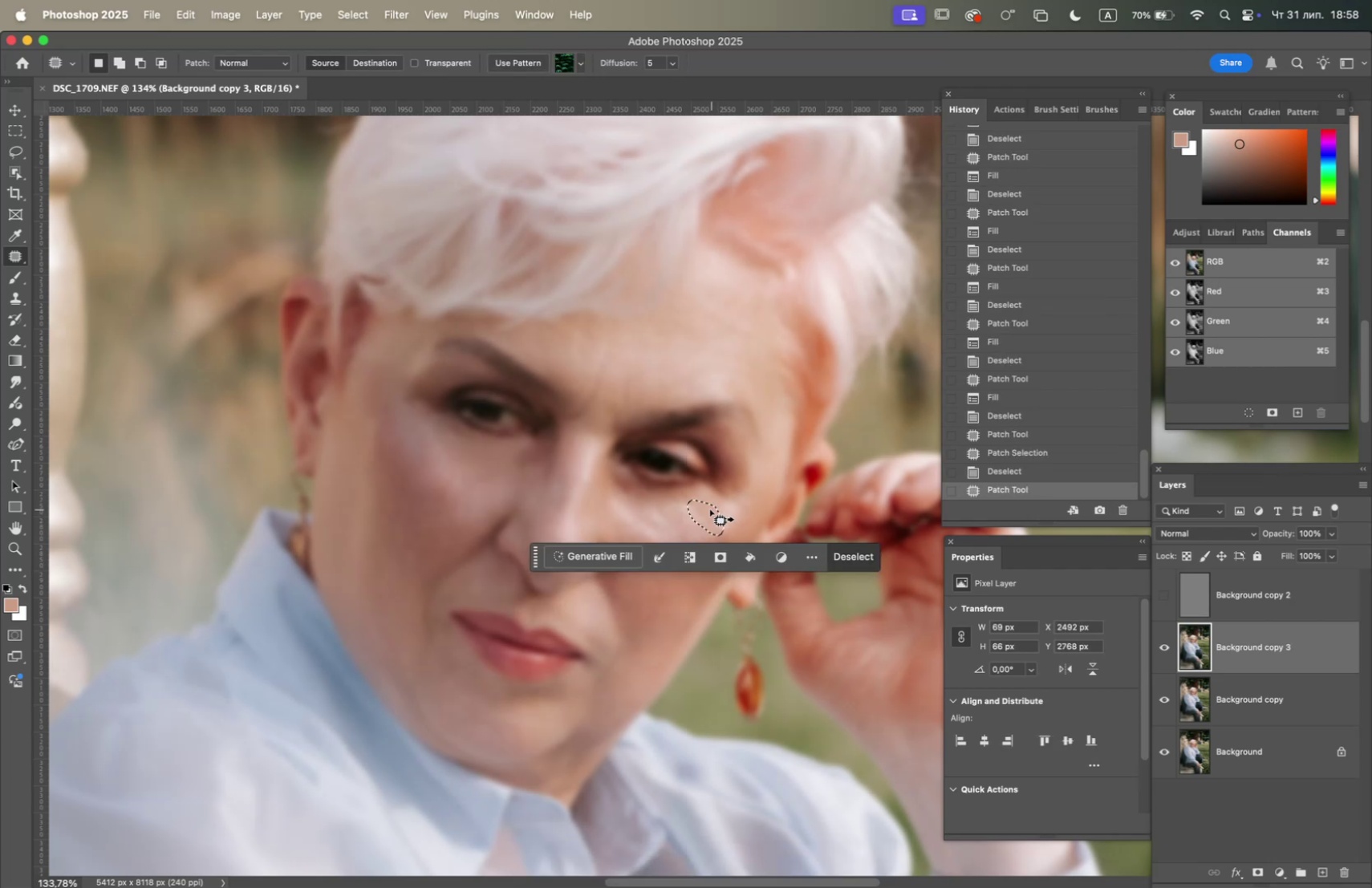 
left_click_drag(start_coordinate=[708, 509], to_coordinate=[656, 565])
 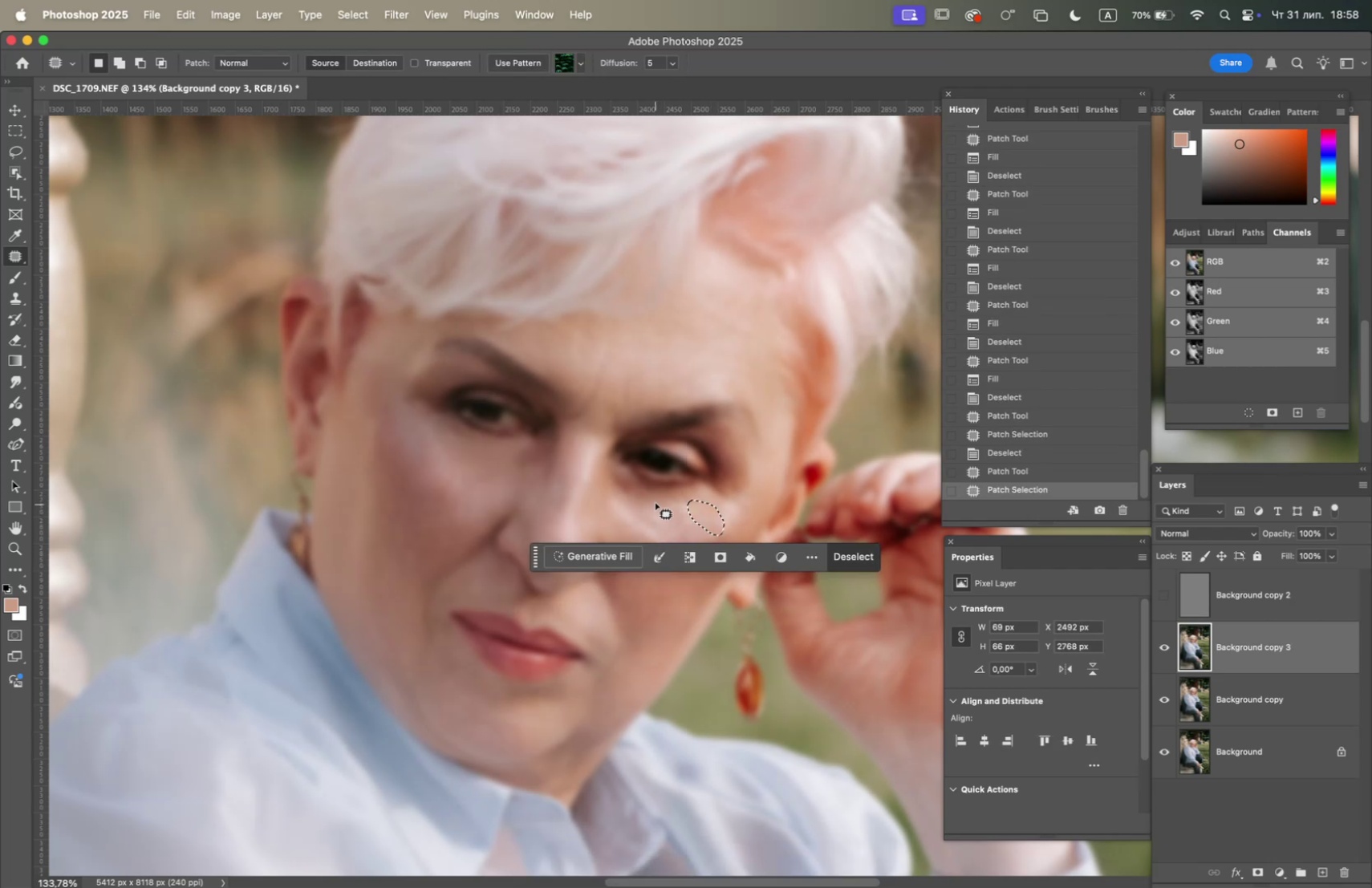 
left_click([656, 502])
 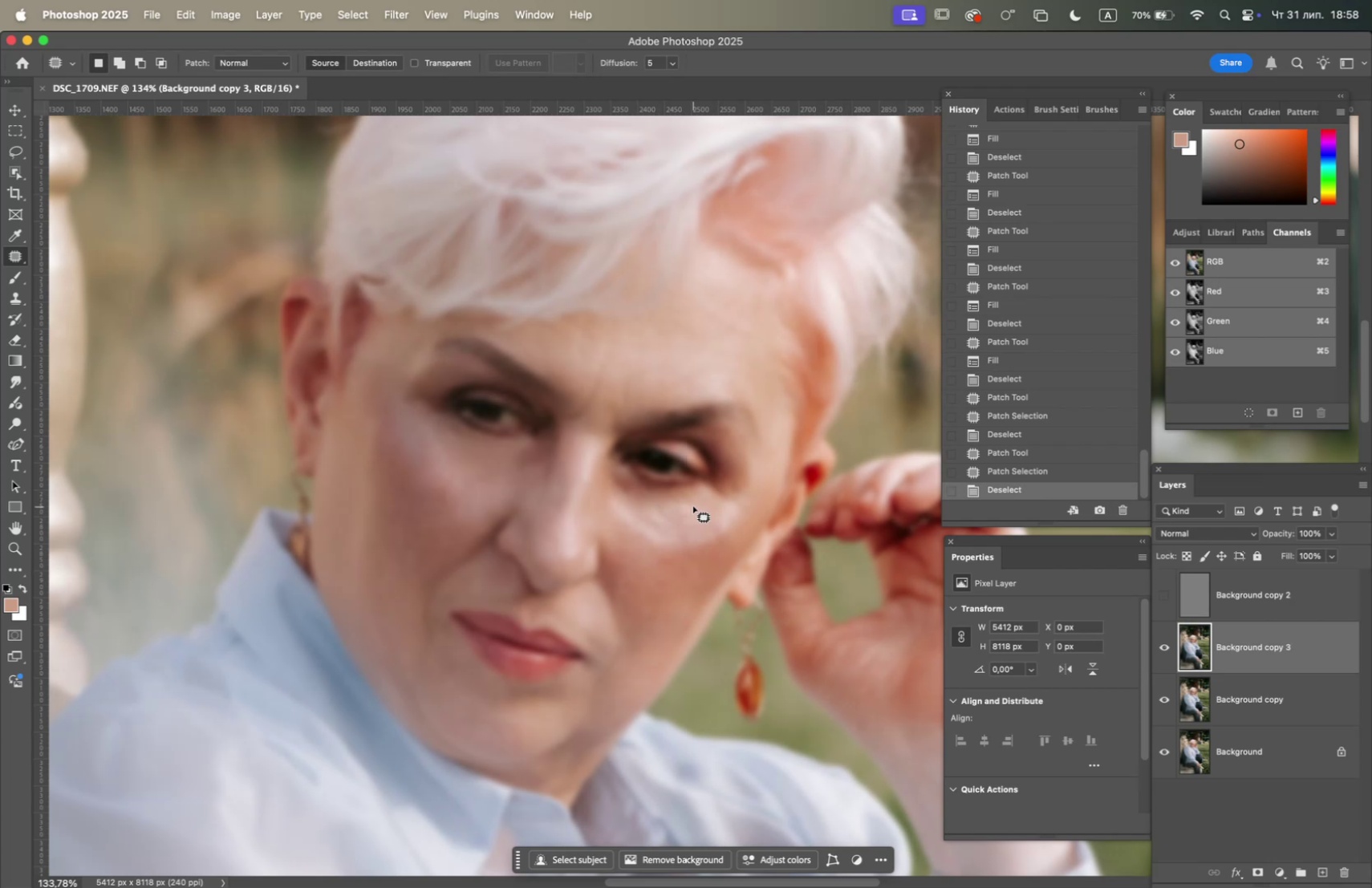 
left_click_drag(start_coordinate=[694, 505], to_coordinate=[694, 518])
 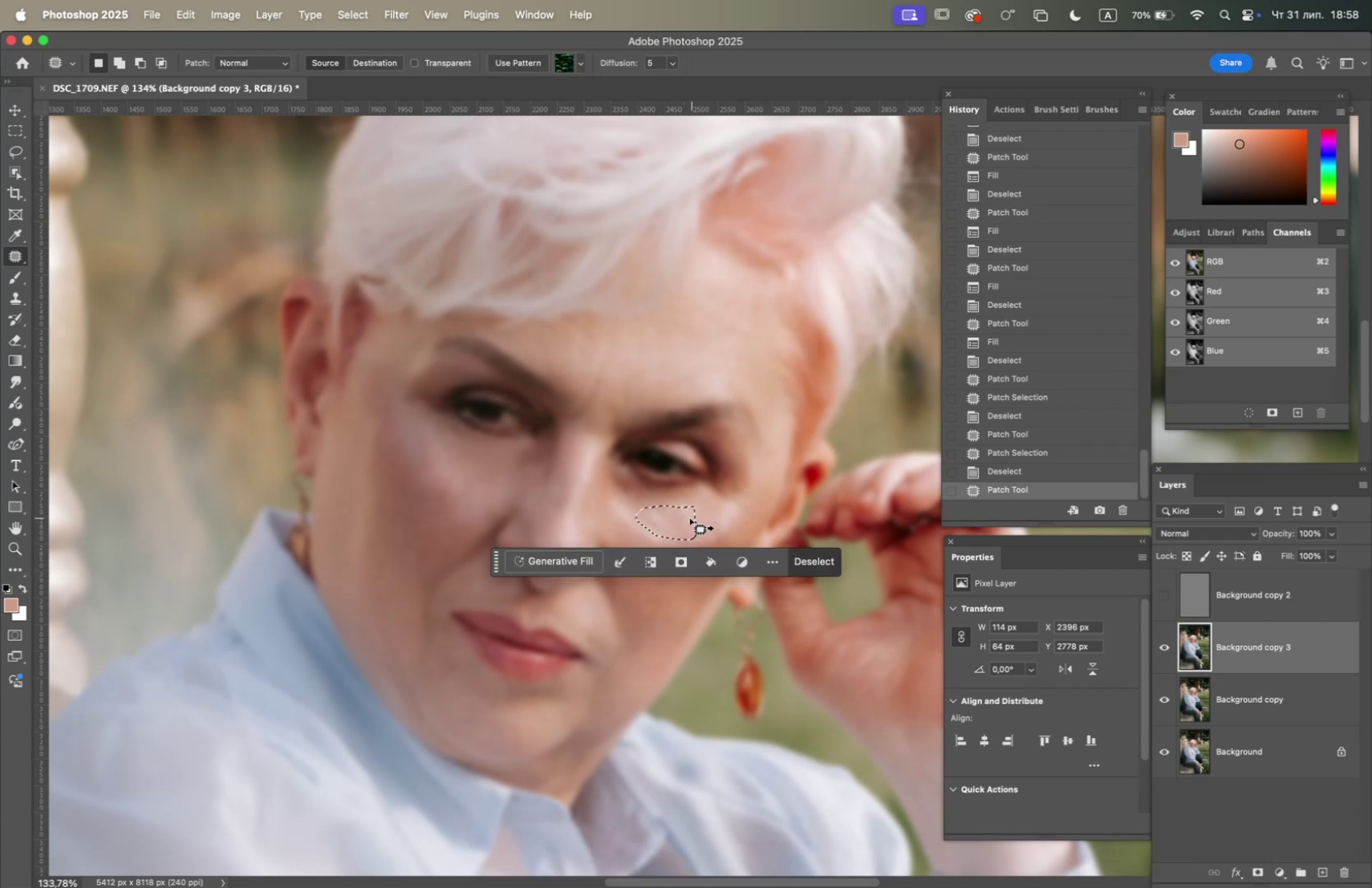 
left_click_drag(start_coordinate=[684, 517], to_coordinate=[697, 365])
 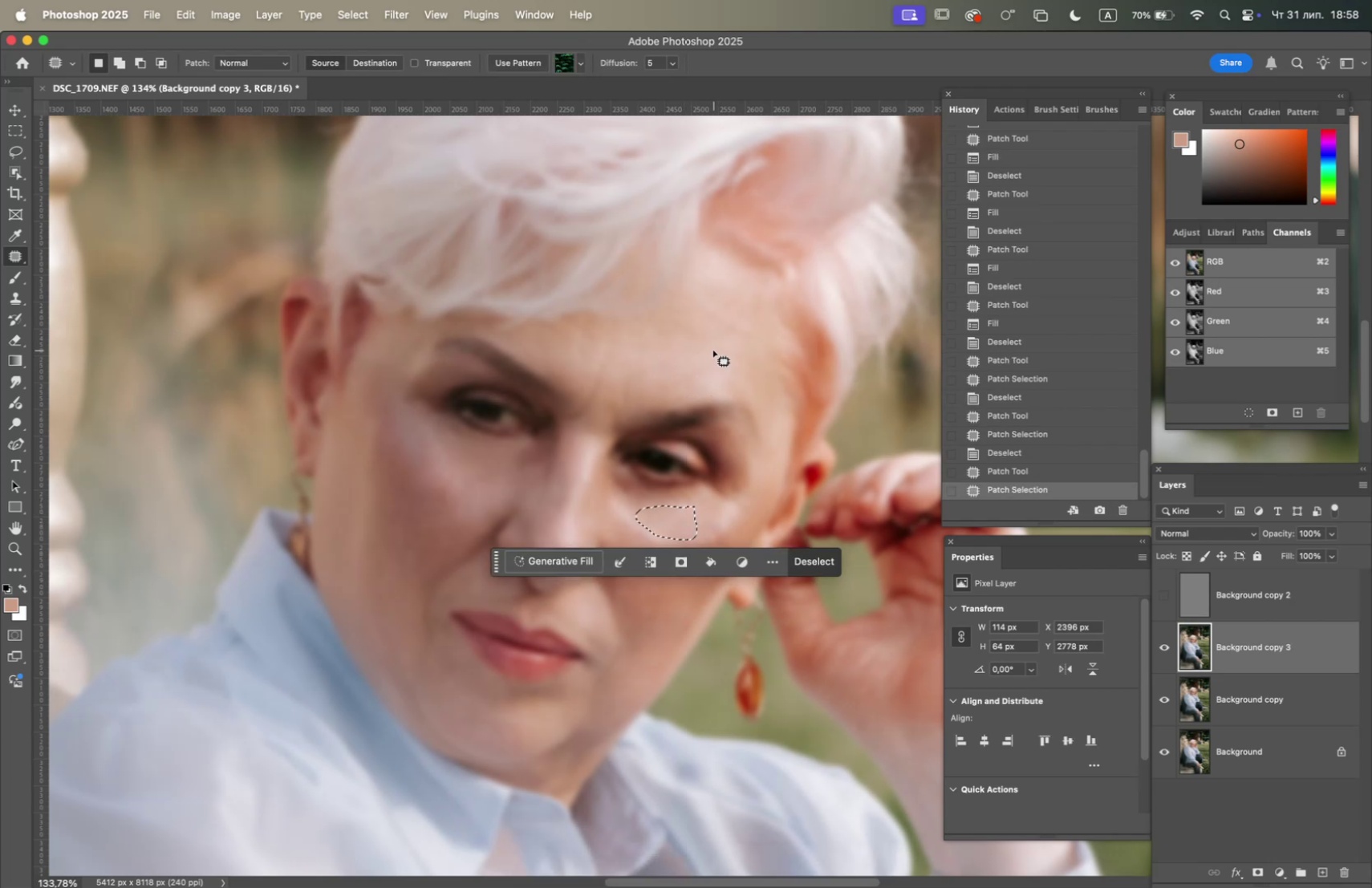 
left_click([713, 349])
 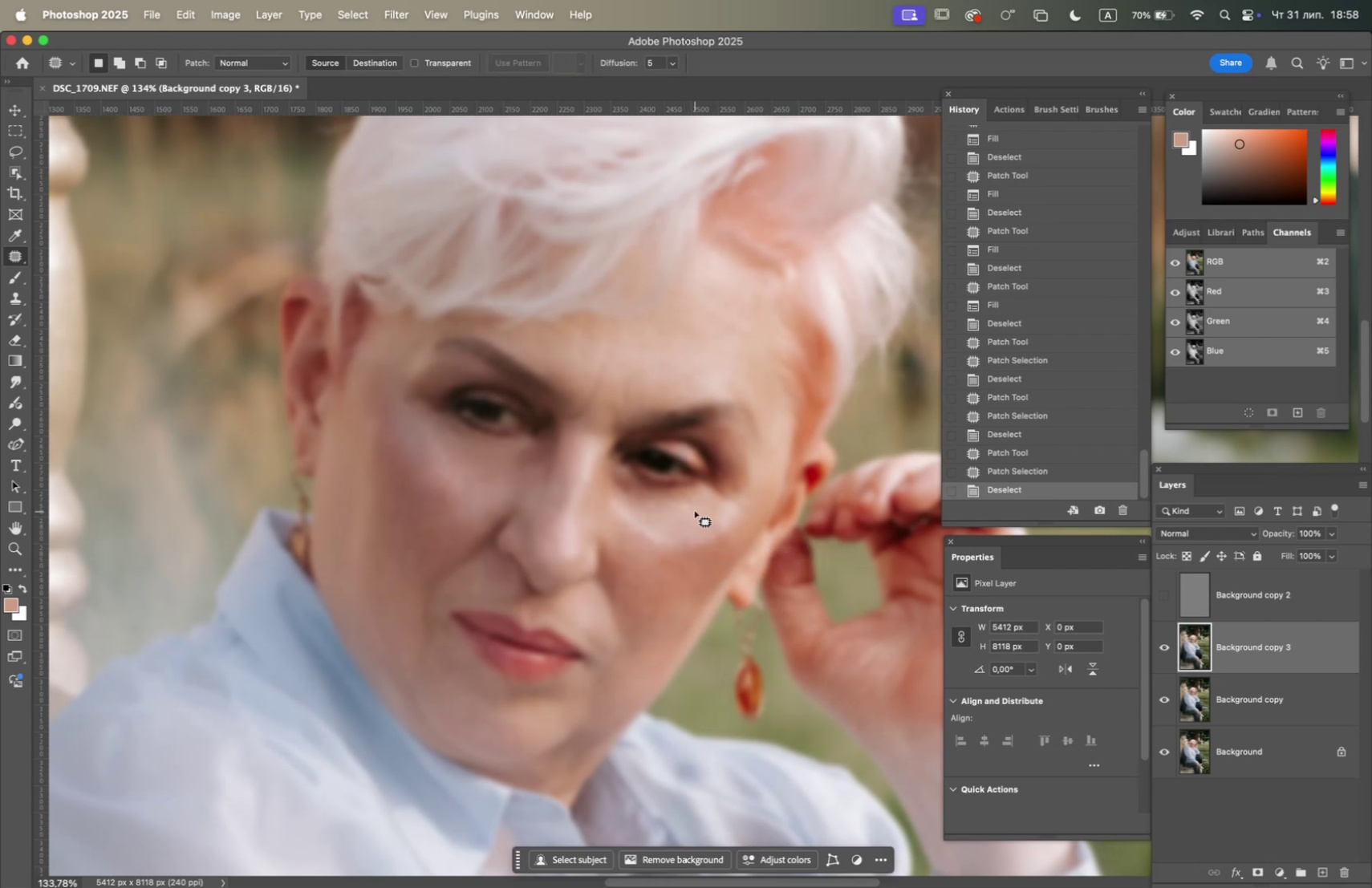 
left_click_drag(start_coordinate=[695, 505], to_coordinate=[695, 510])
 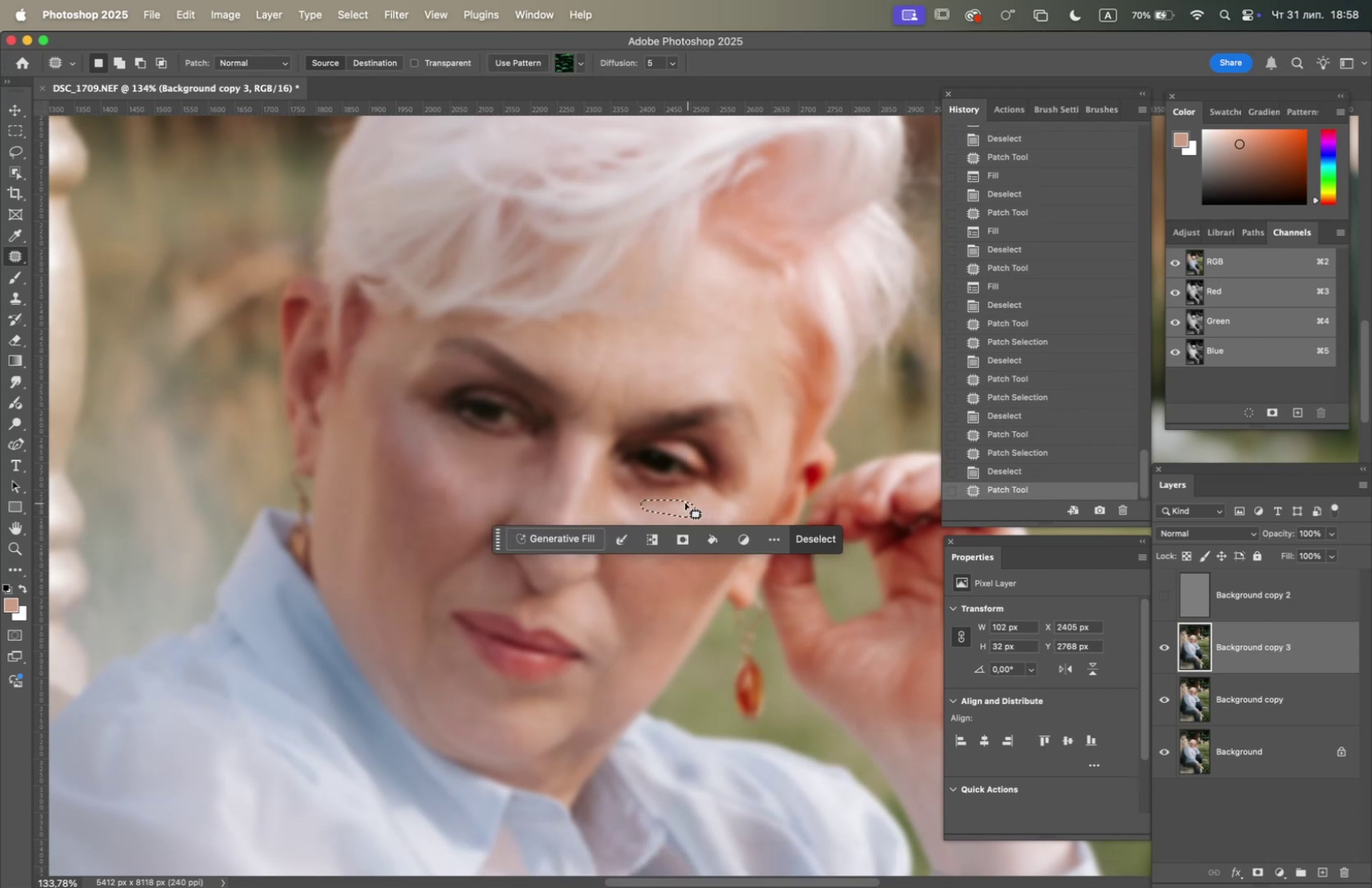 
left_click_drag(start_coordinate=[679, 505], to_coordinate=[680, 365])
 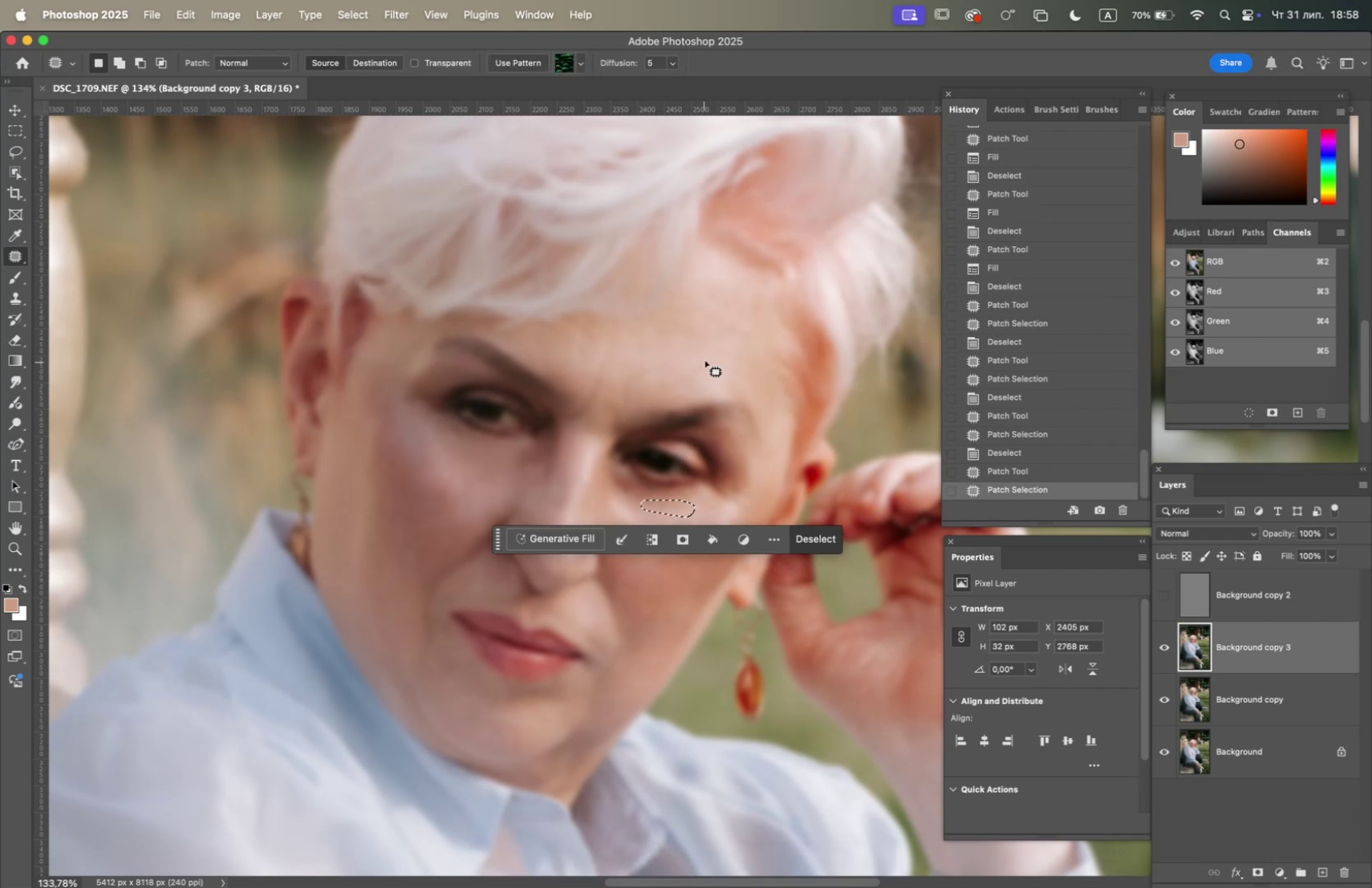 
left_click([706, 359])
 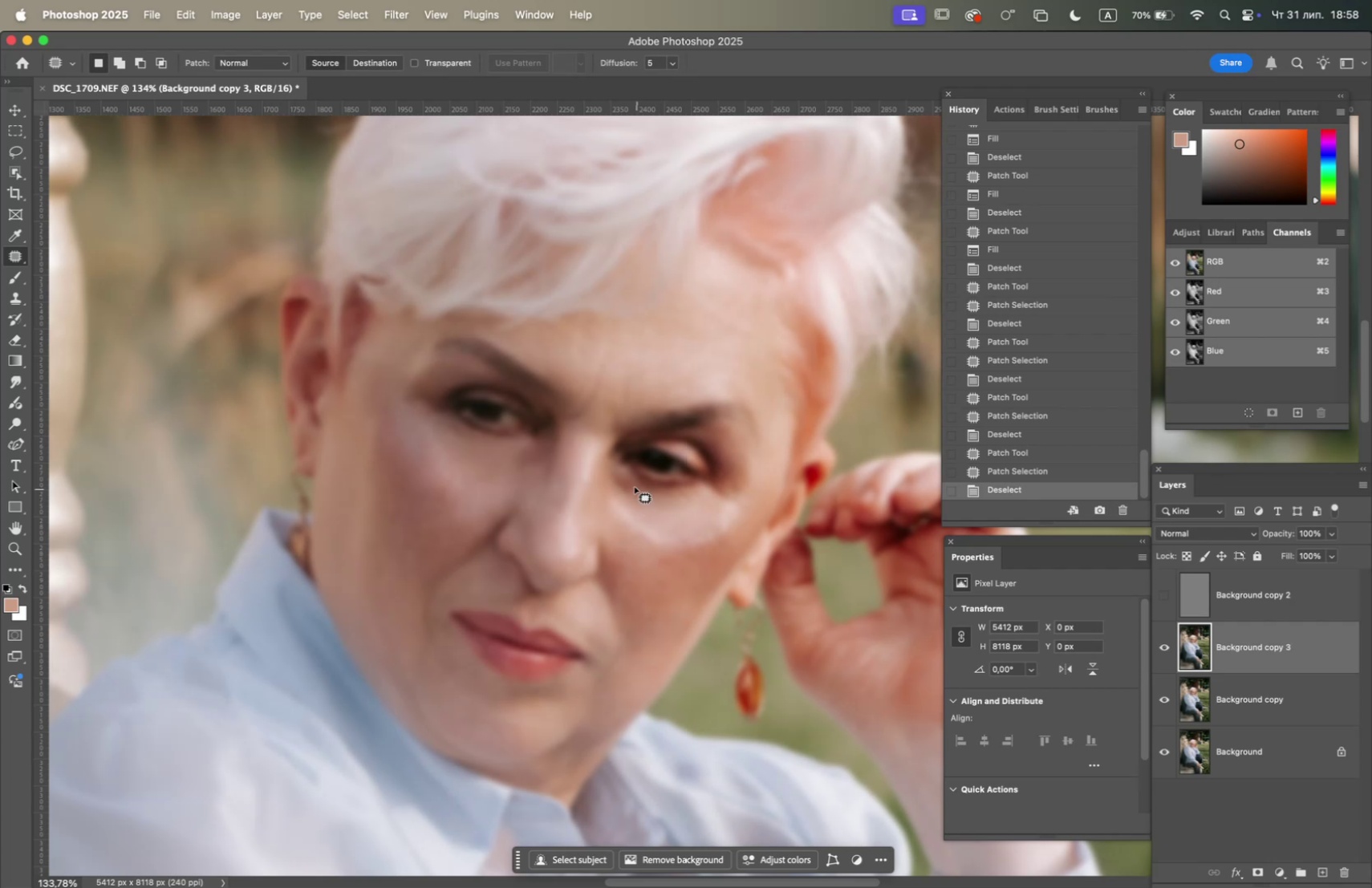 
left_click_drag(start_coordinate=[632, 482], to_coordinate=[635, 498])
 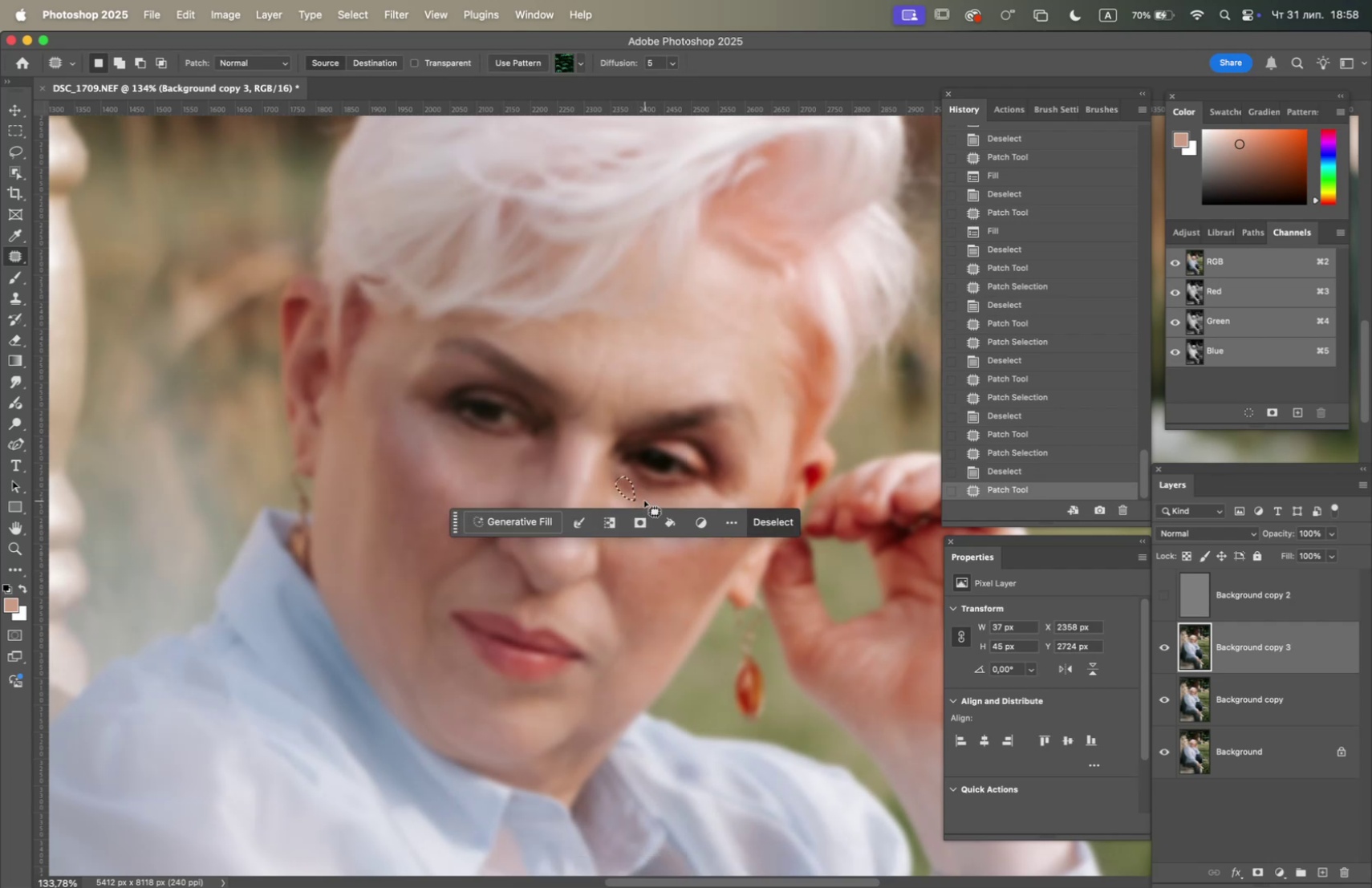 
key(F5)
 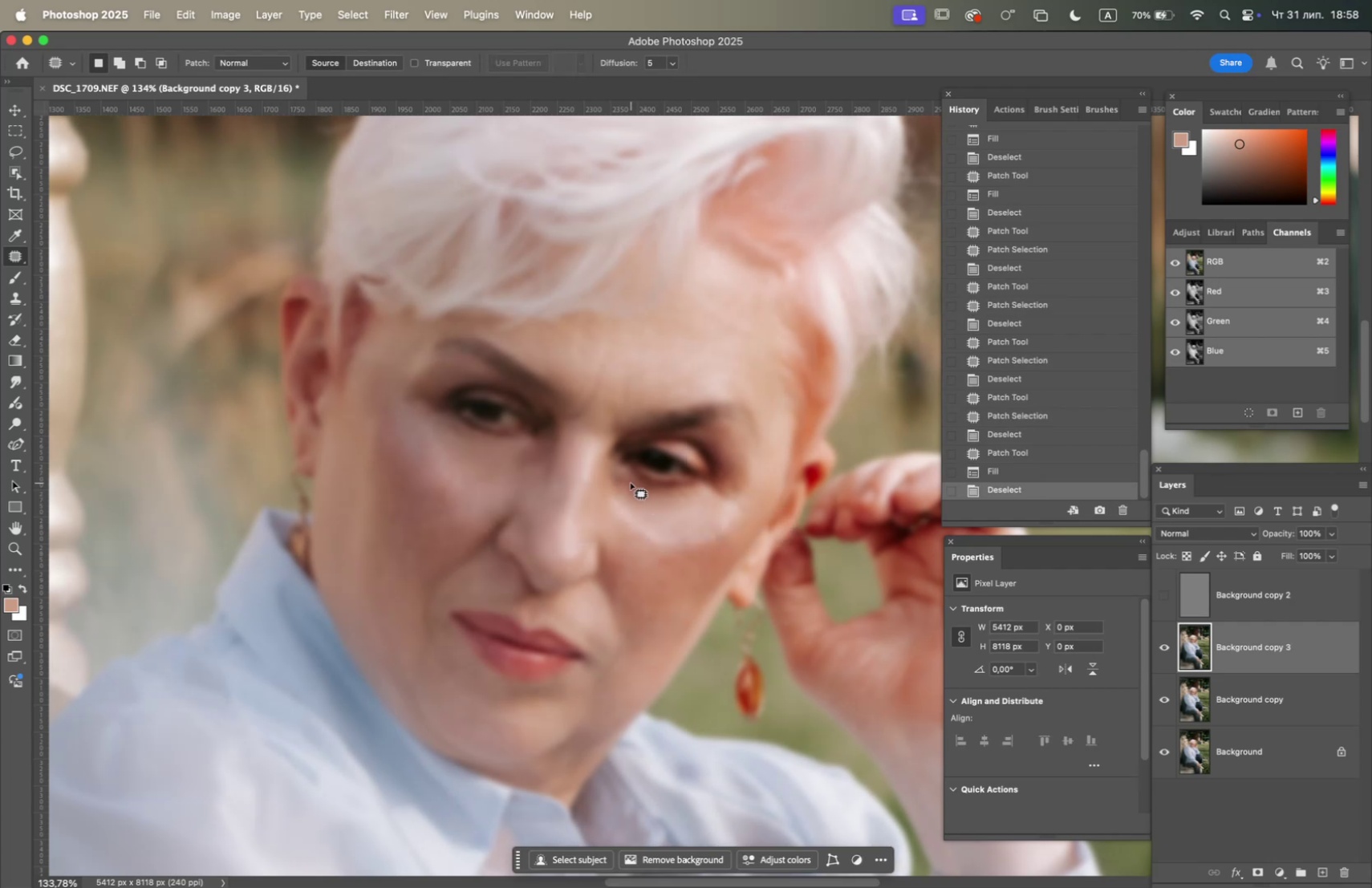 
left_click_drag(start_coordinate=[626, 476], to_coordinate=[644, 490])
 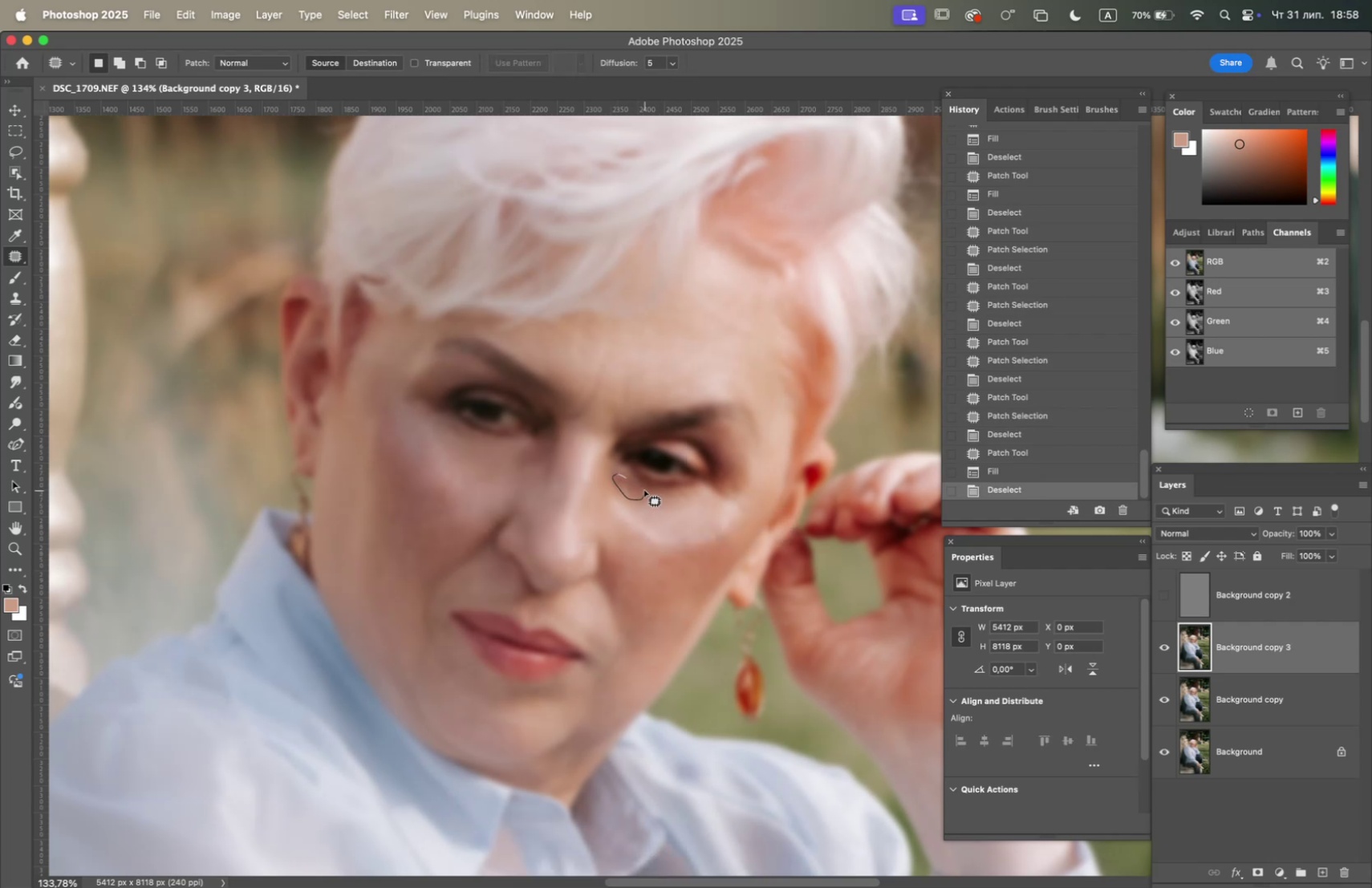 
key(F5)
 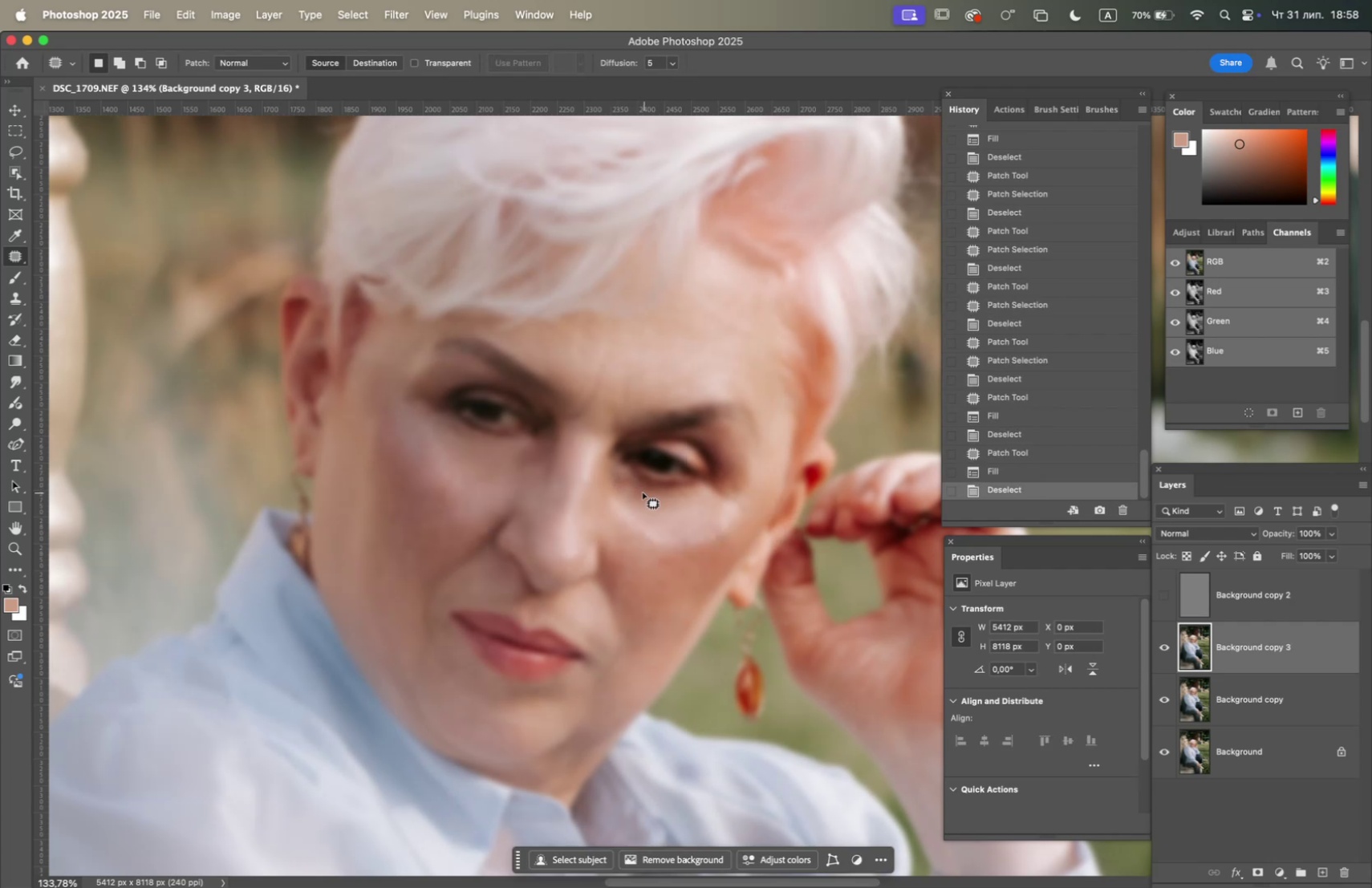 
left_click_drag(start_coordinate=[638, 487], to_coordinate=[634, 497])
 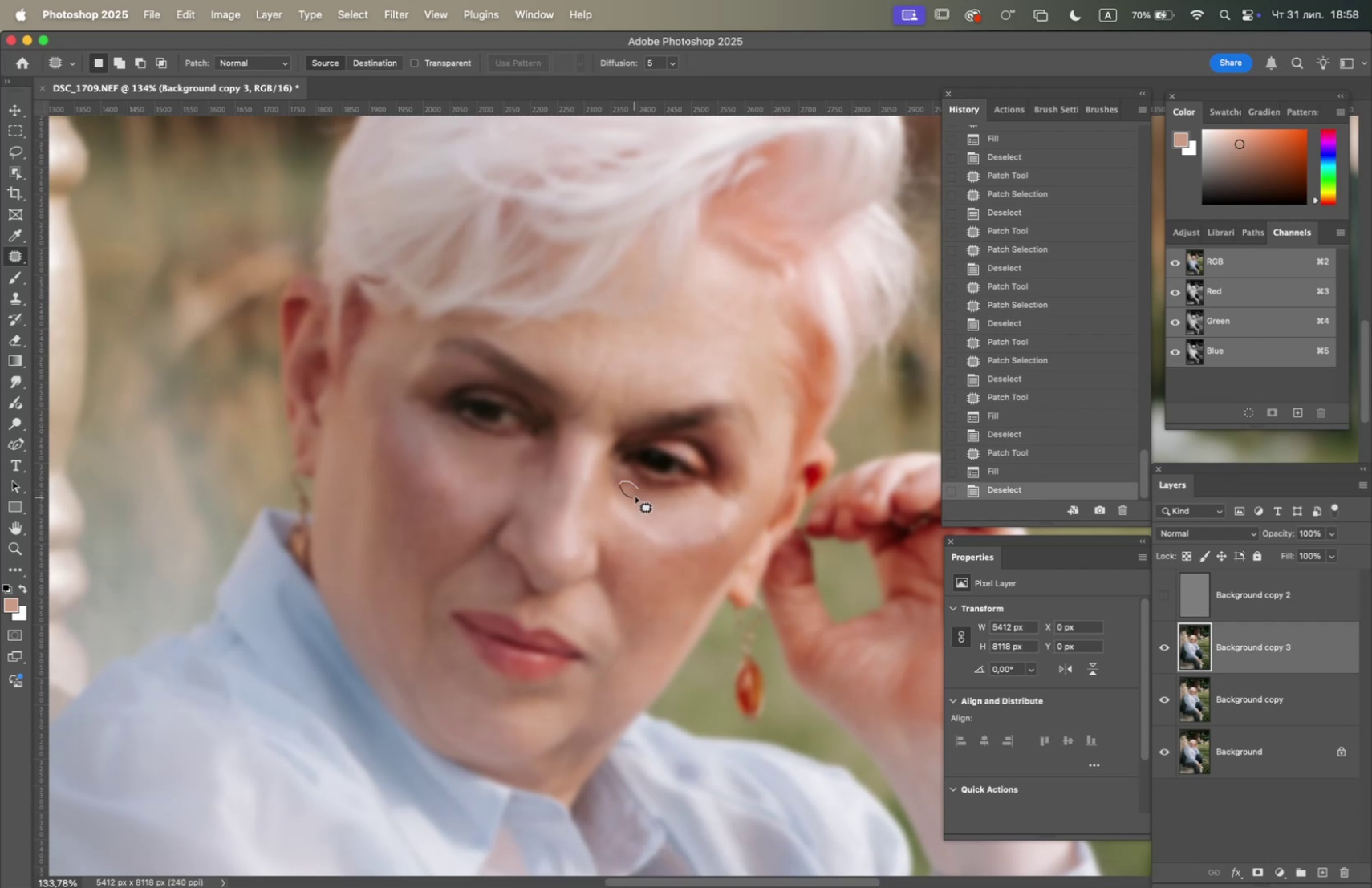 
key(F5)
 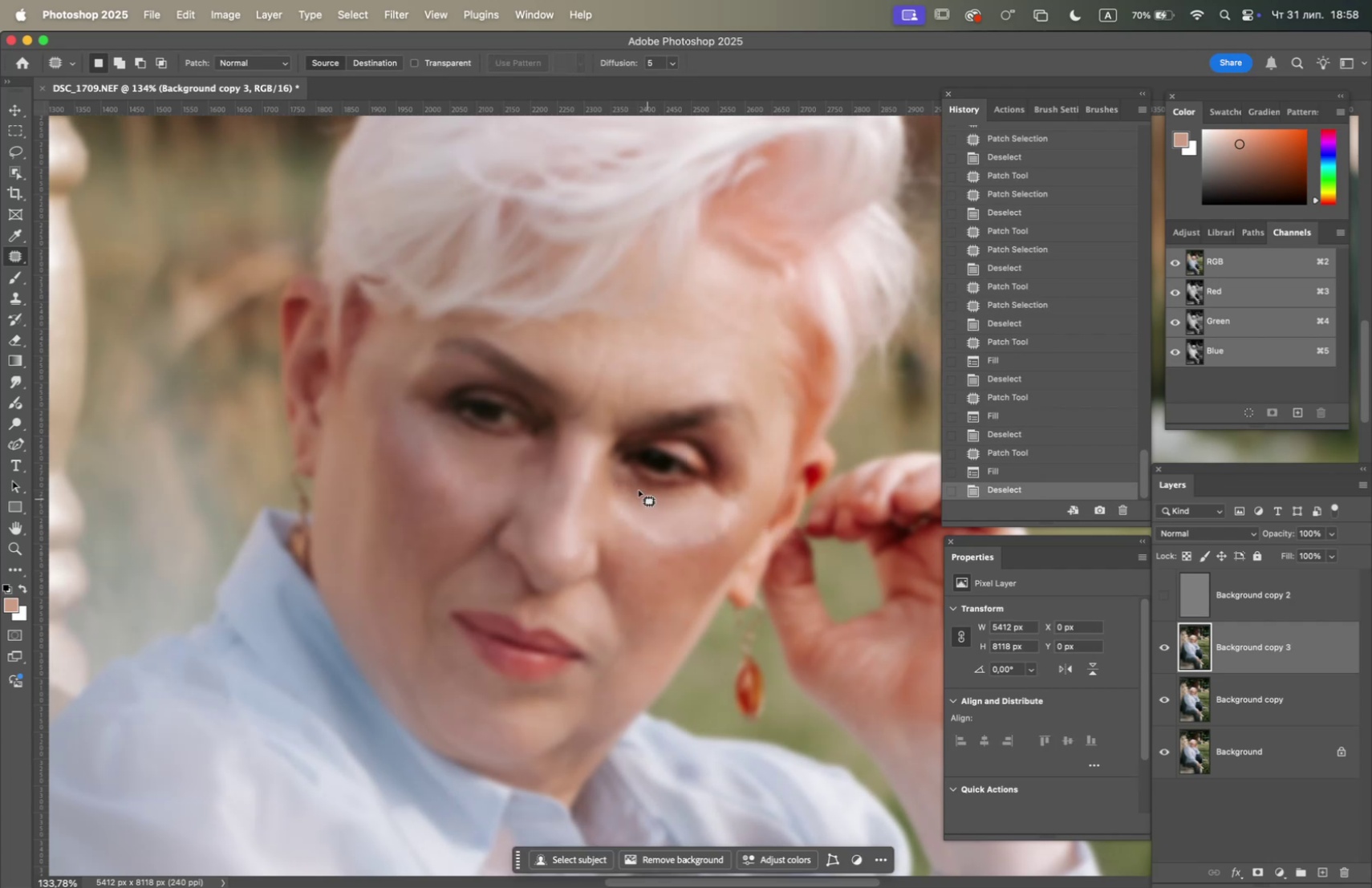 
left_click_drag(start_coordinate=[632, 485], to_coordinate=[630, 497])
 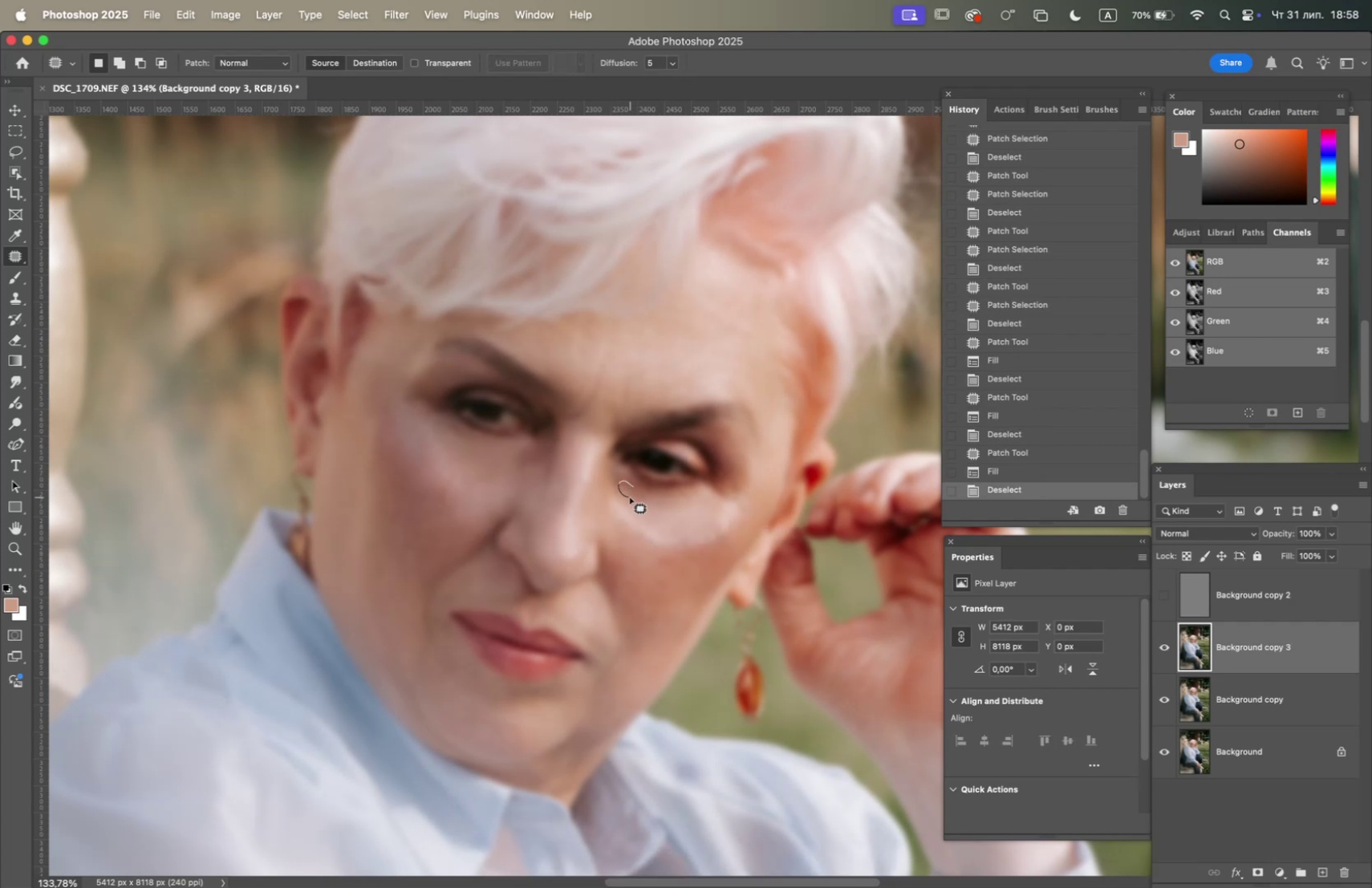 
key(F5)
 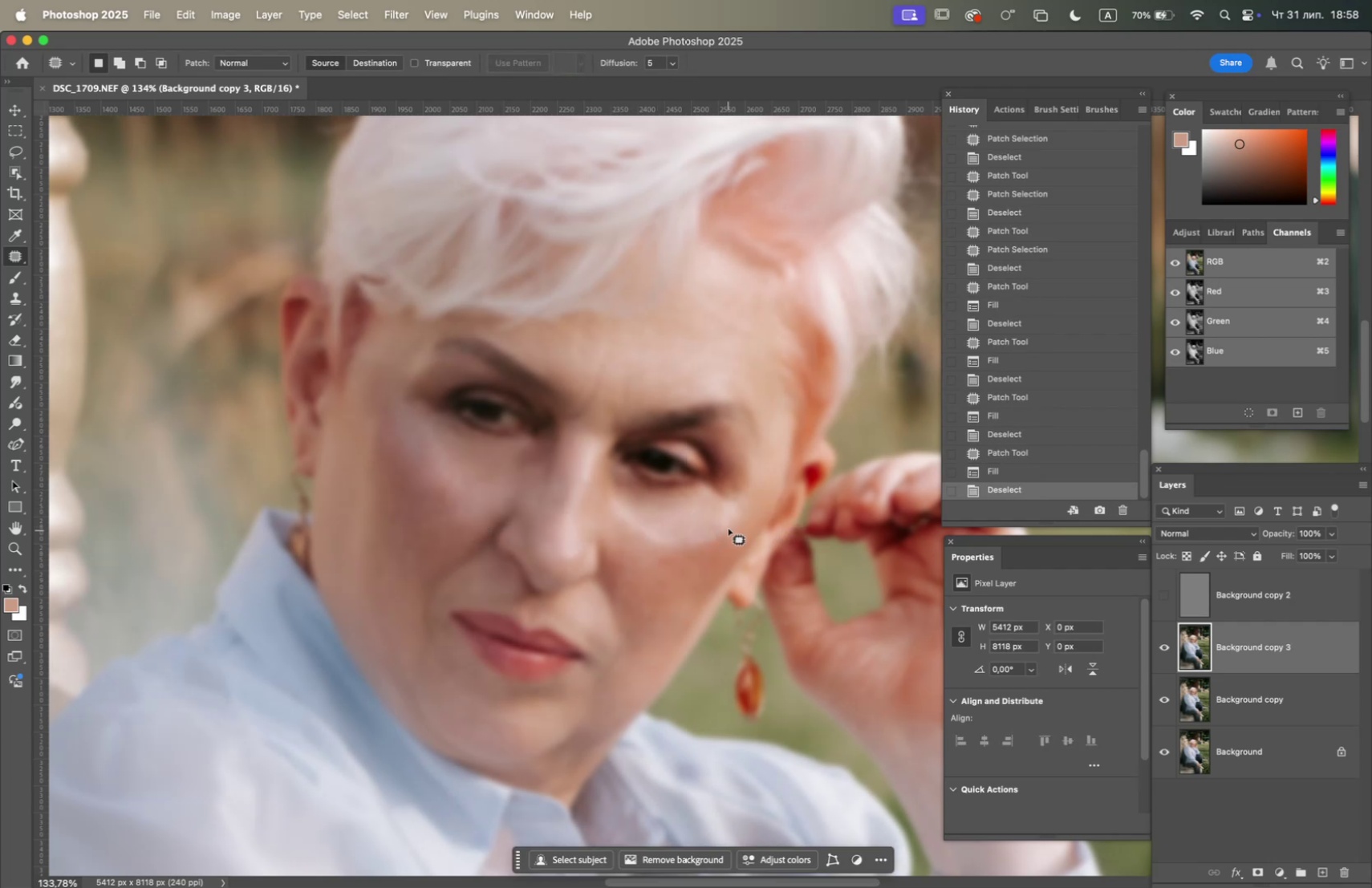 
left_click([734, 517])
 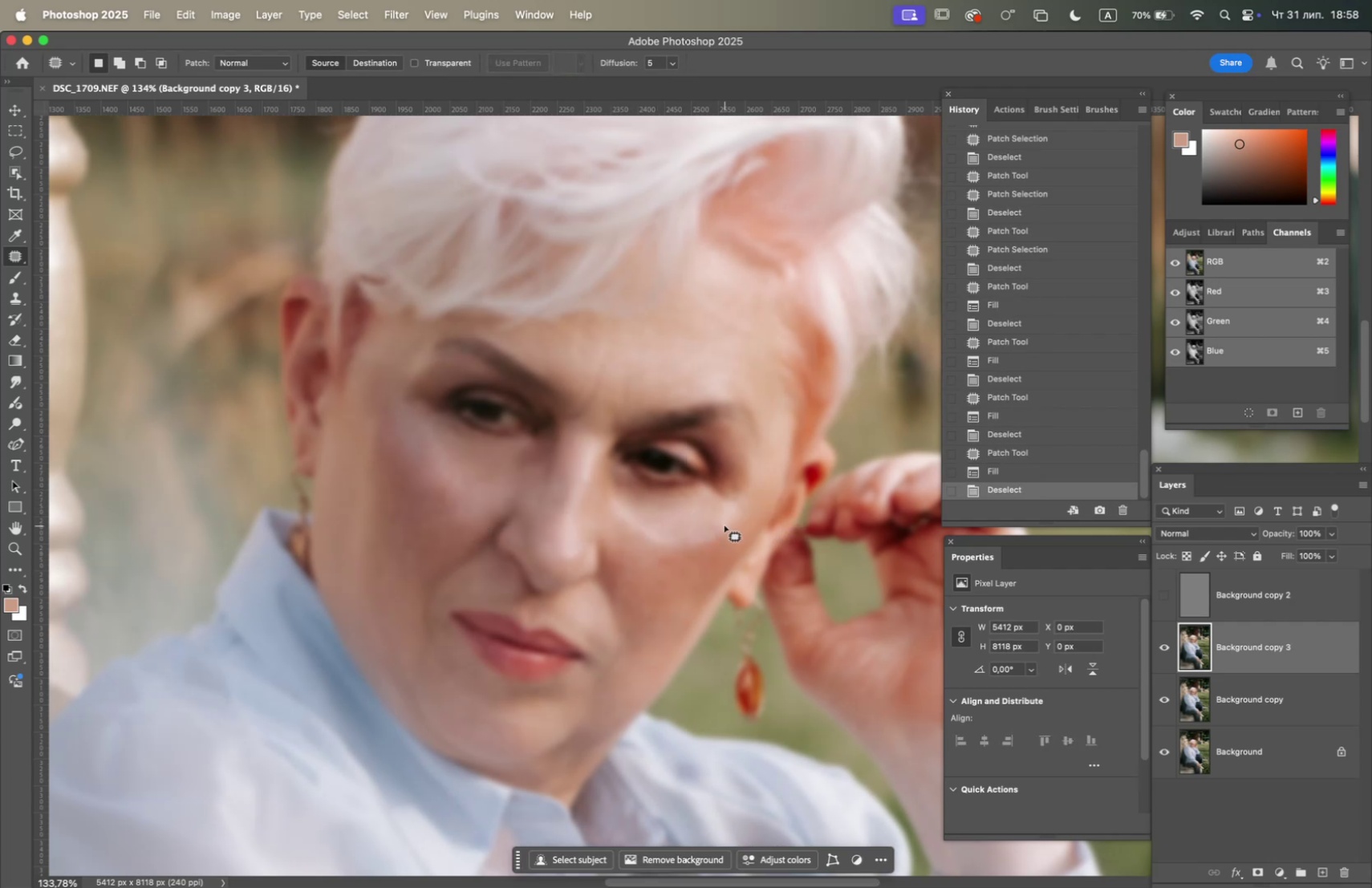 
left_click_drag(start_coordinate=[725, 524], to_coordinate=[724, 533])
 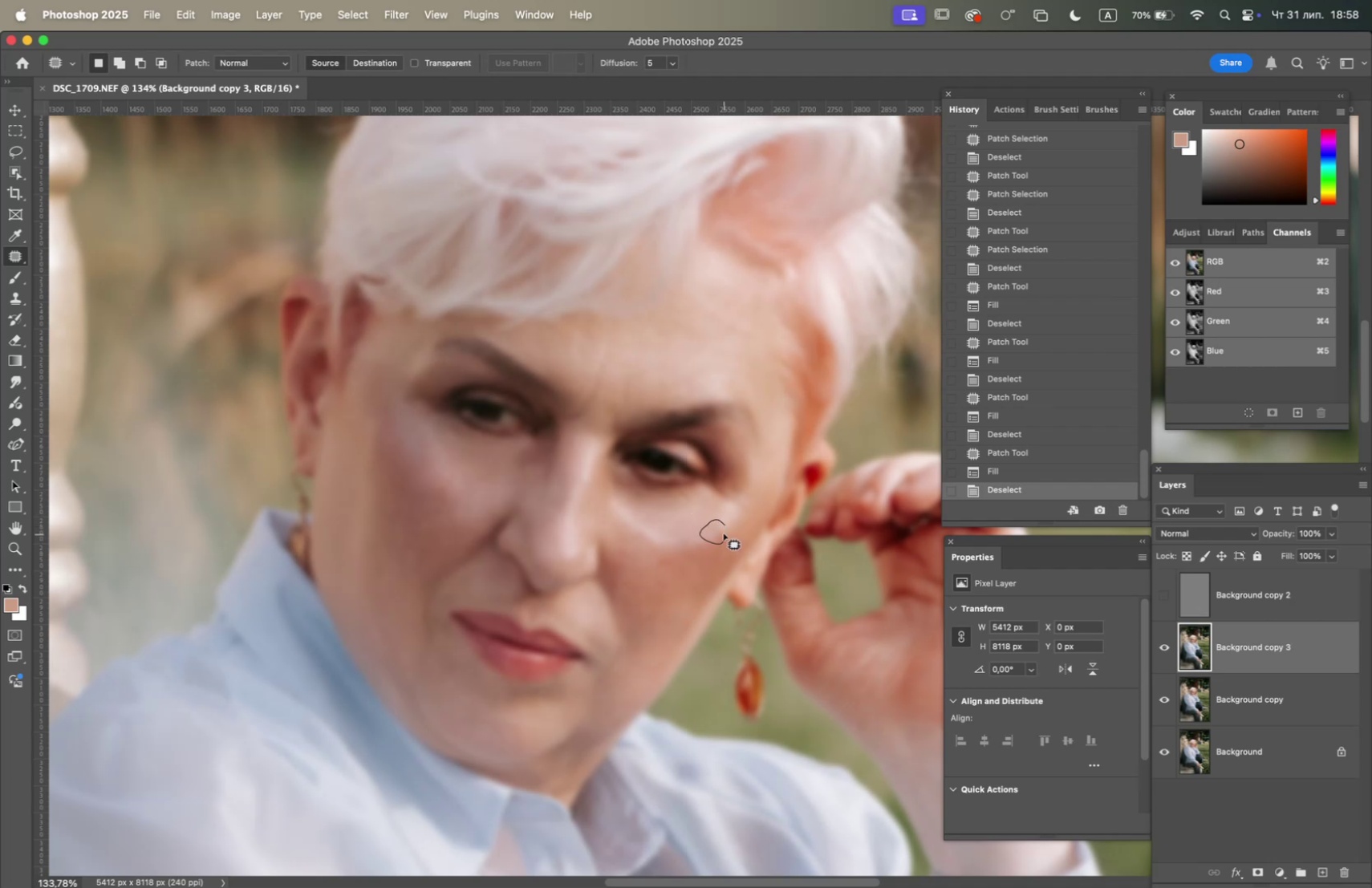 
key(F5)
 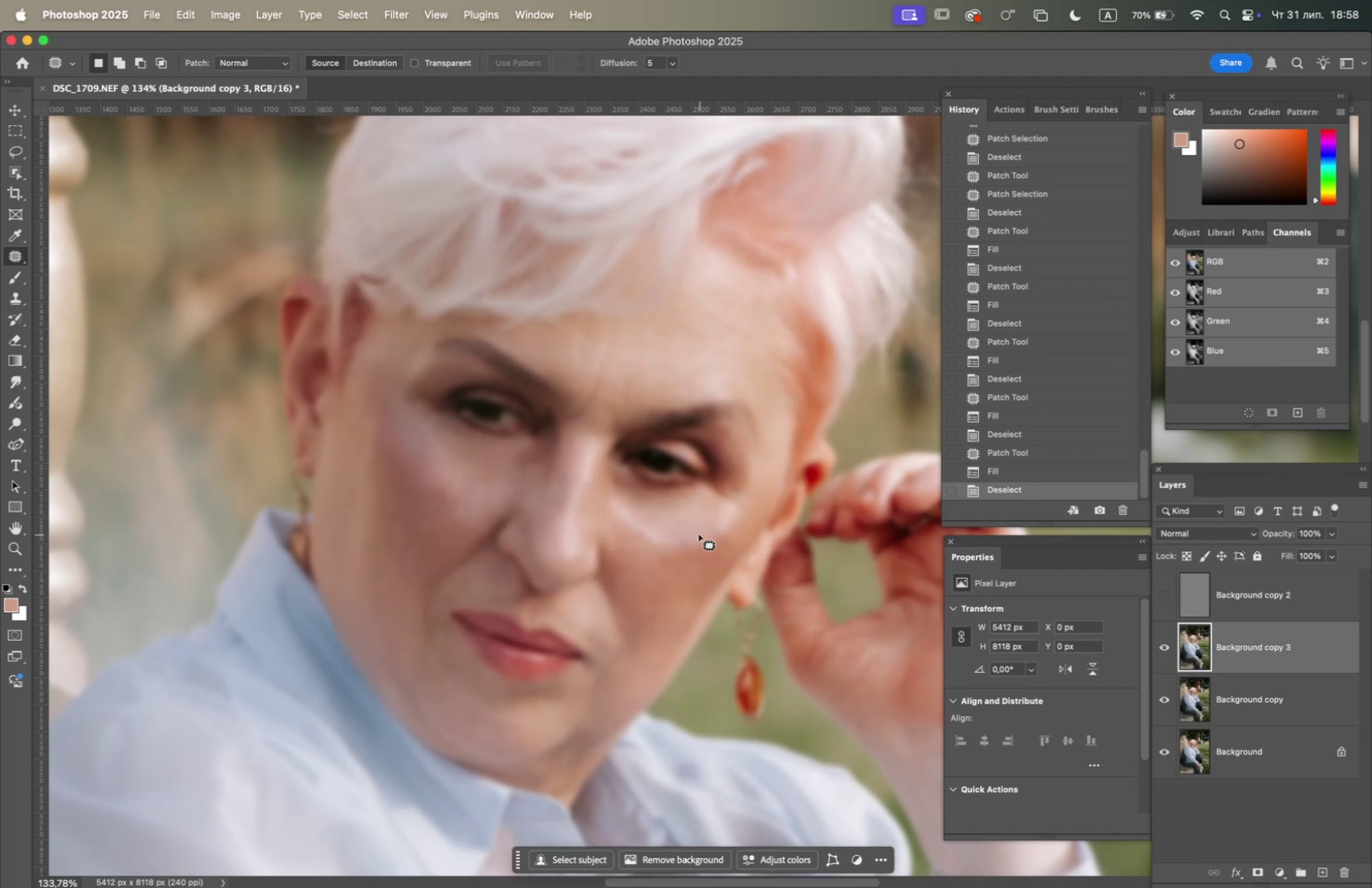 
left_click_drag(start_coordinate=[696, 533], to_coordinate=[697, 549])
 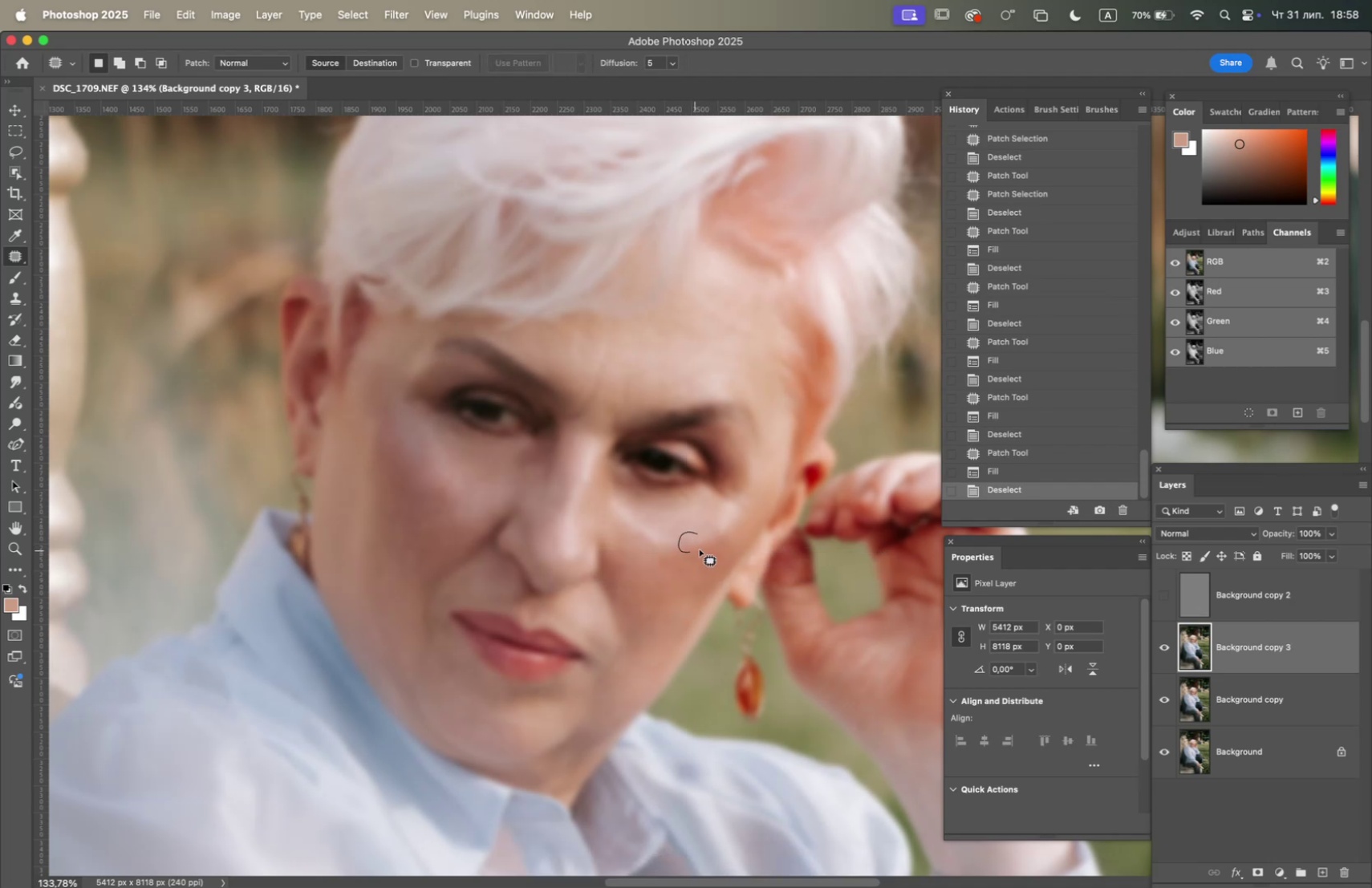 
key(F5)
 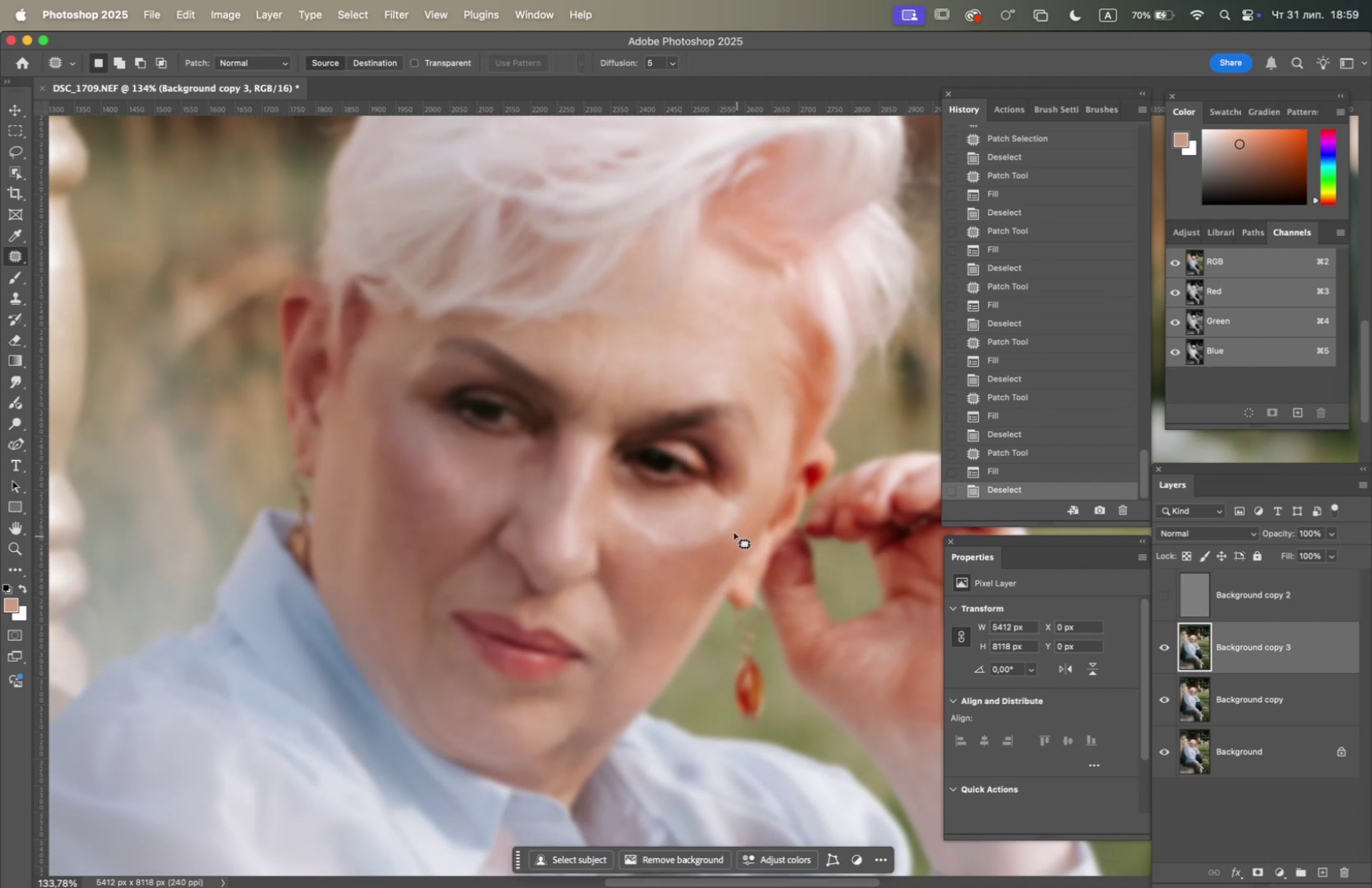 
left_click_drag(start_coordinate=[722, 525], to_coordinate=[725, 541])
 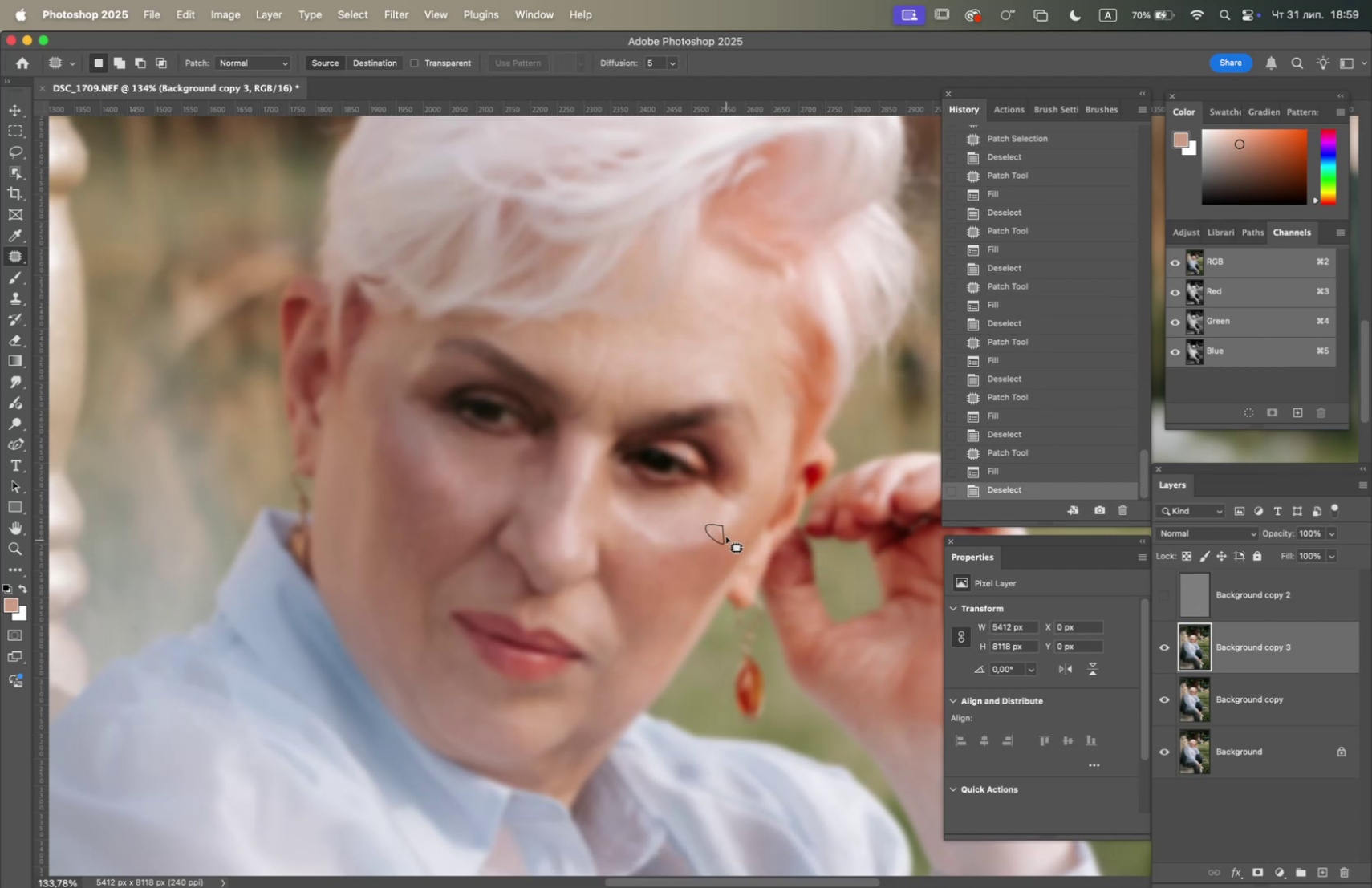 
key(F5)
 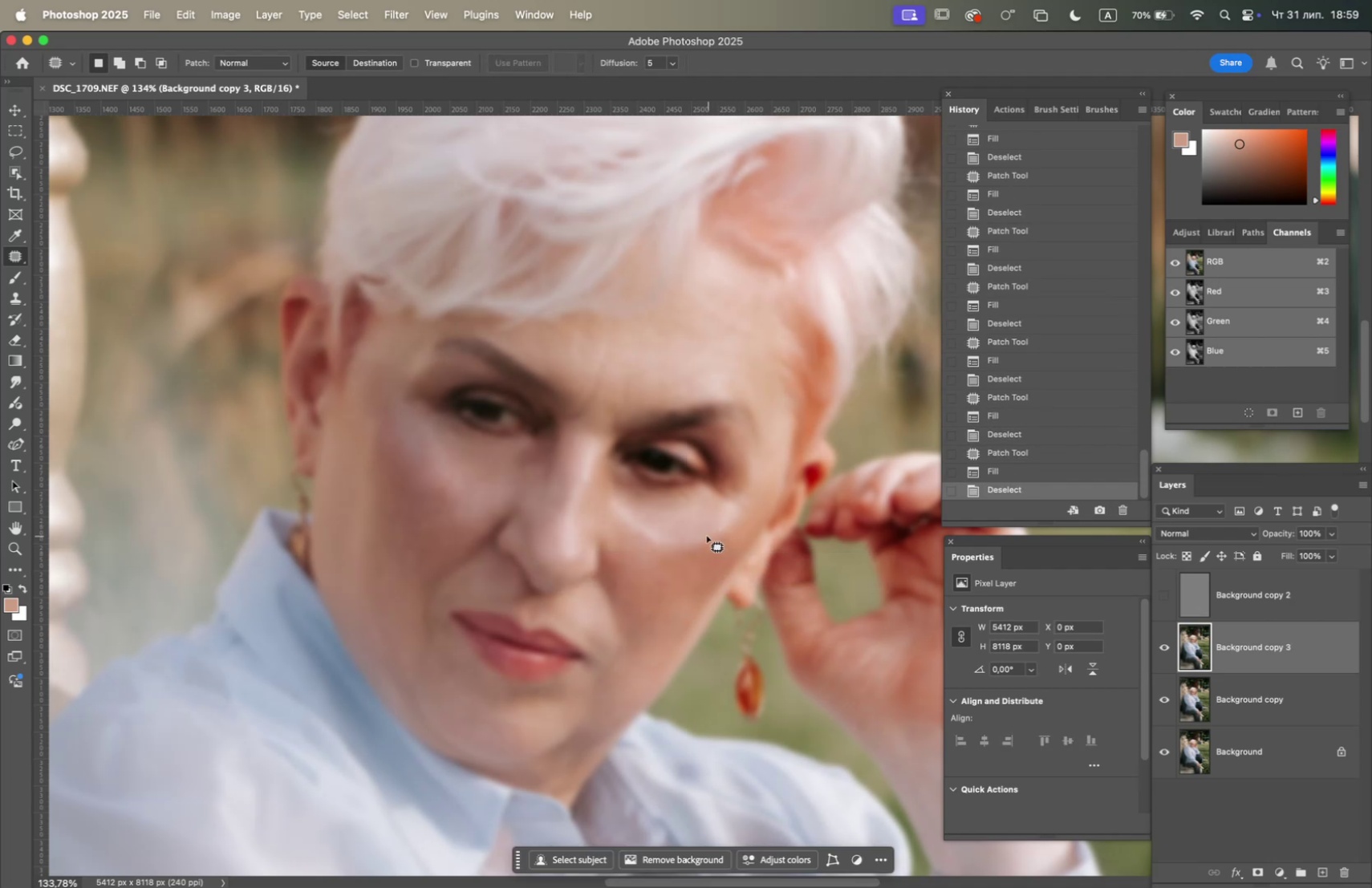 
left_click_drag(start_coordinate=[705, 535], to_coordinate=[706, 543])
 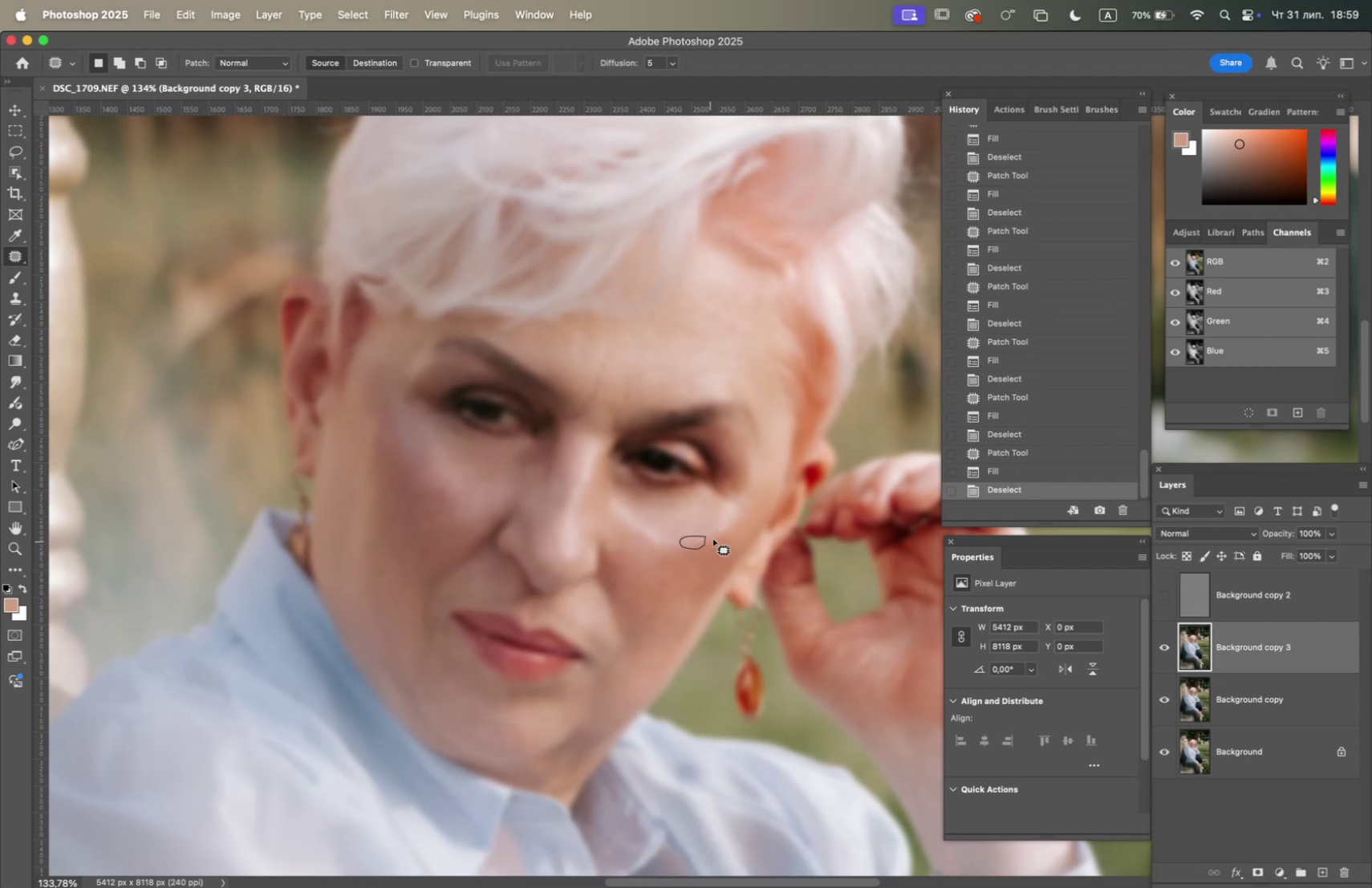 
key(F5)
 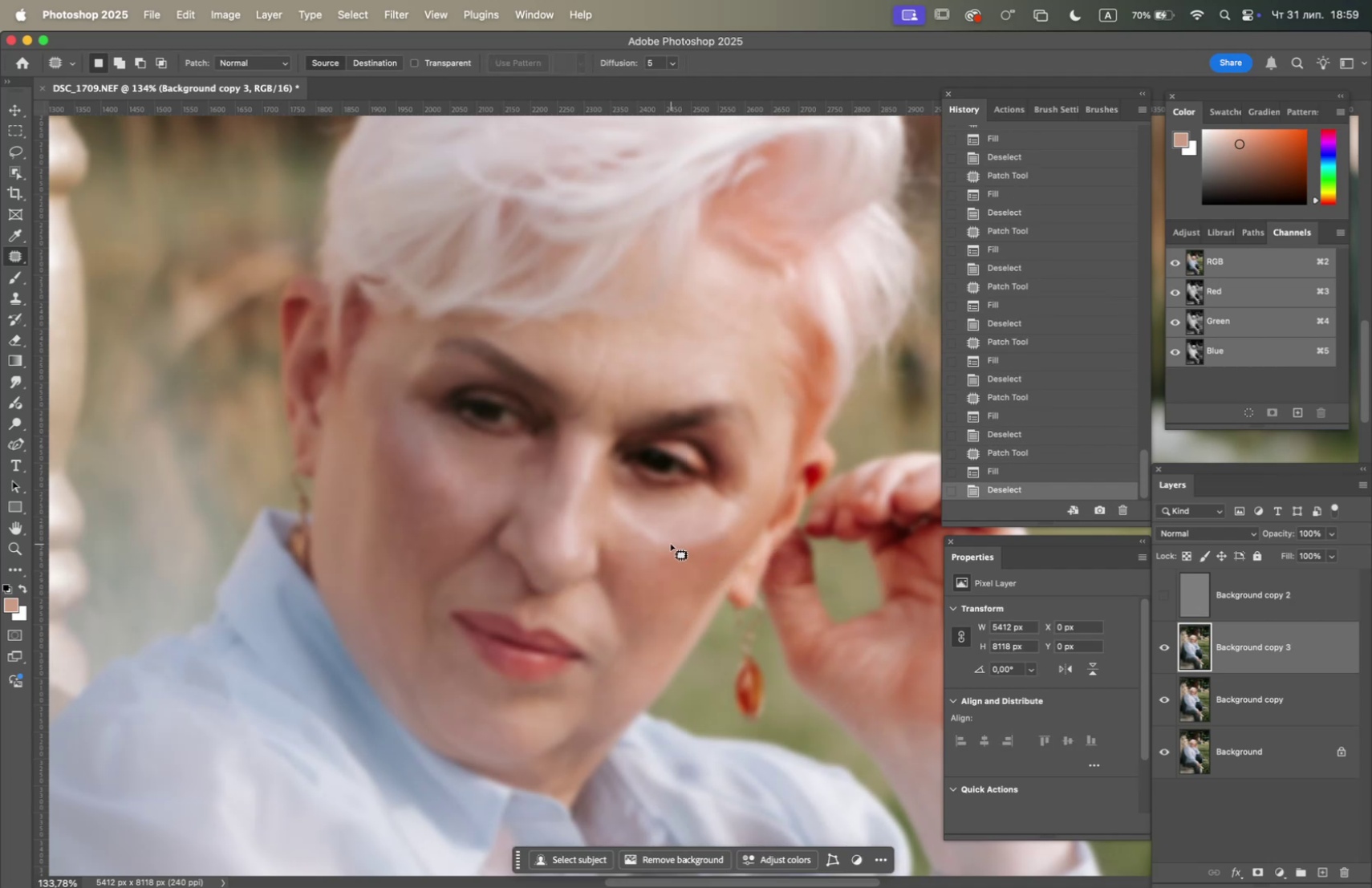 
left_click_drag(start_coordinate=[662, 553], to_coordinate=[674, 567])
 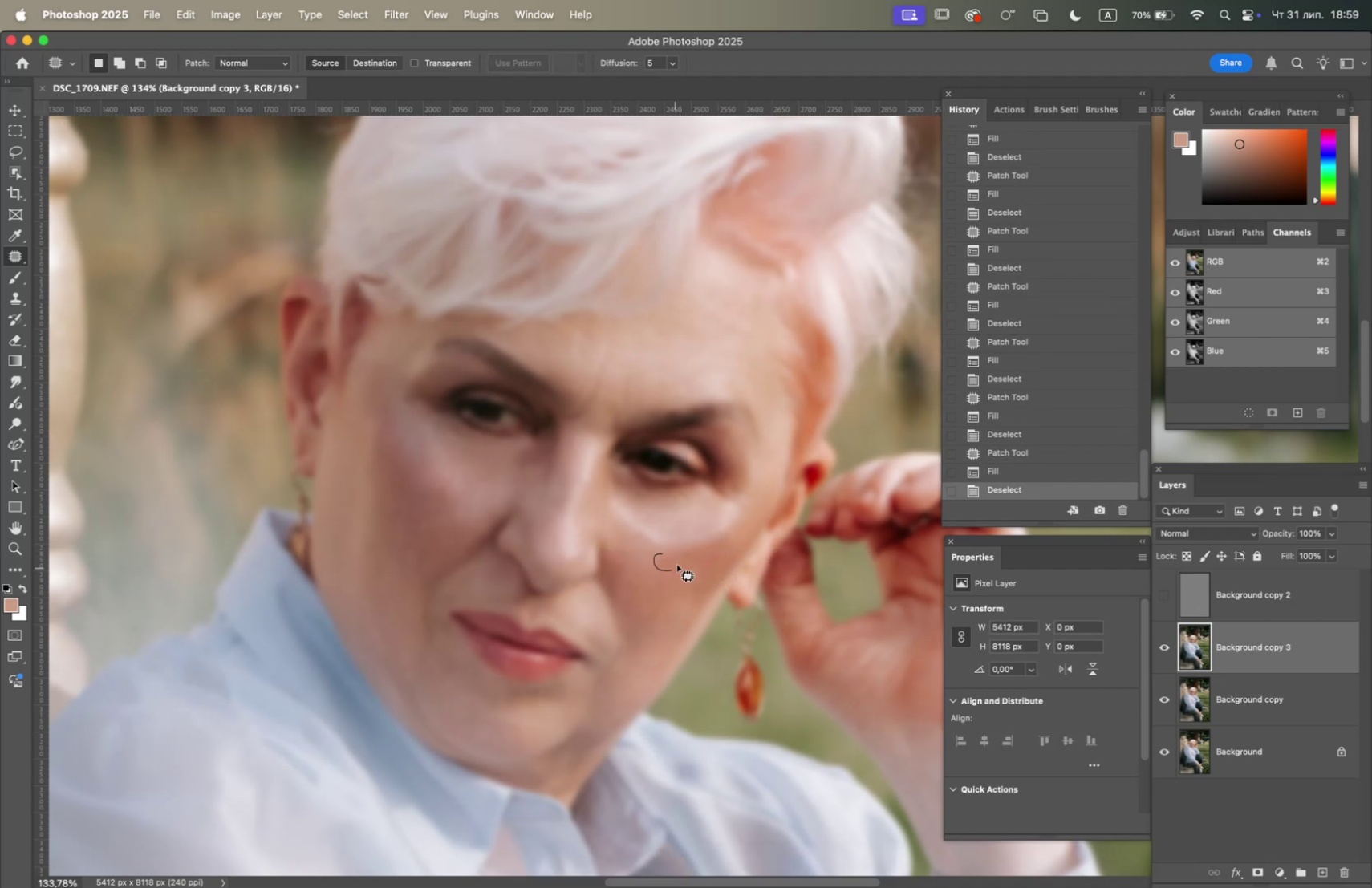 
key(F5)
 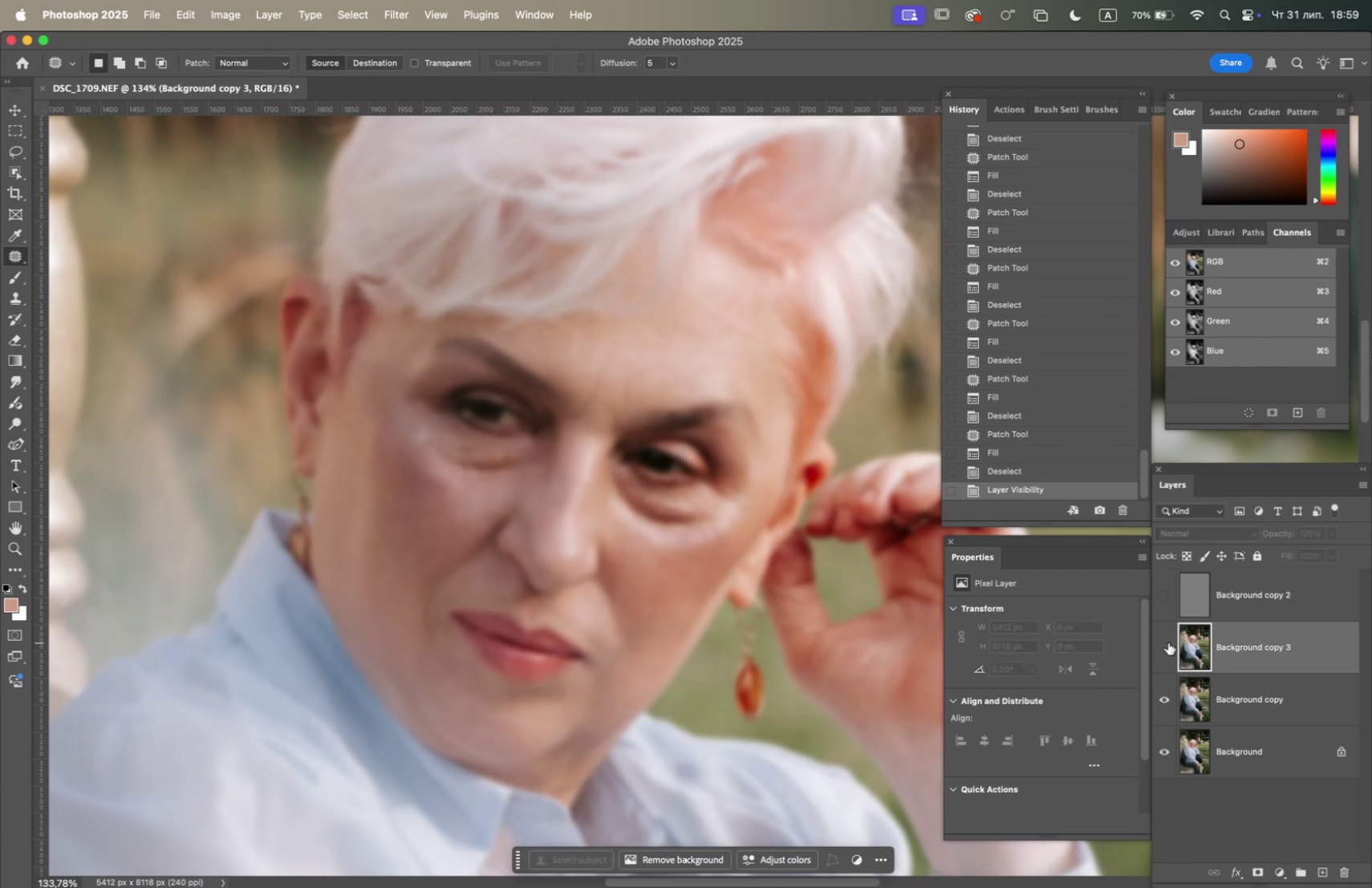 
wait(8.5)
 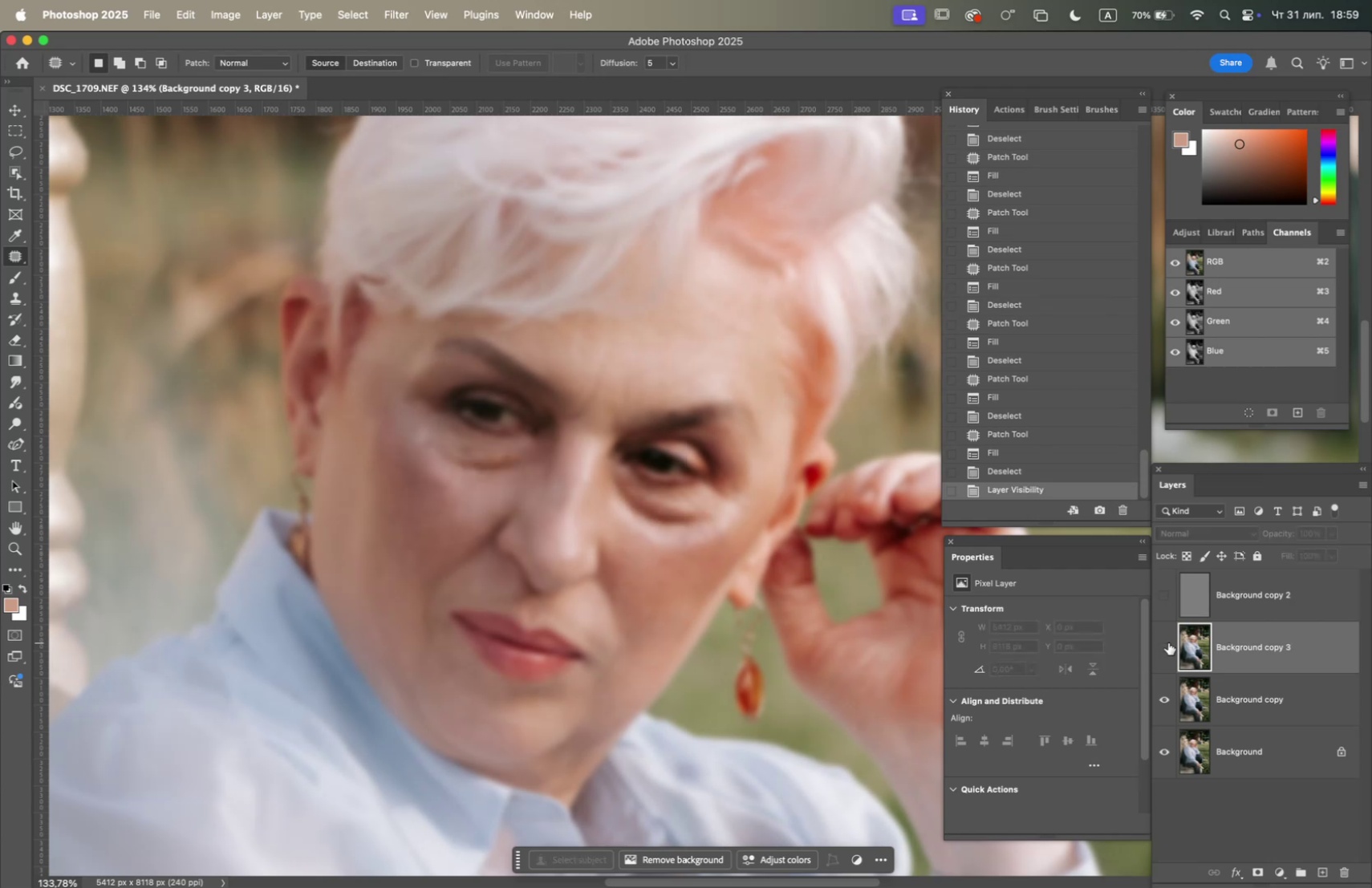 
left_click_drag(start_coordinate=[18, 281], to_coordinate=[43, 318])
 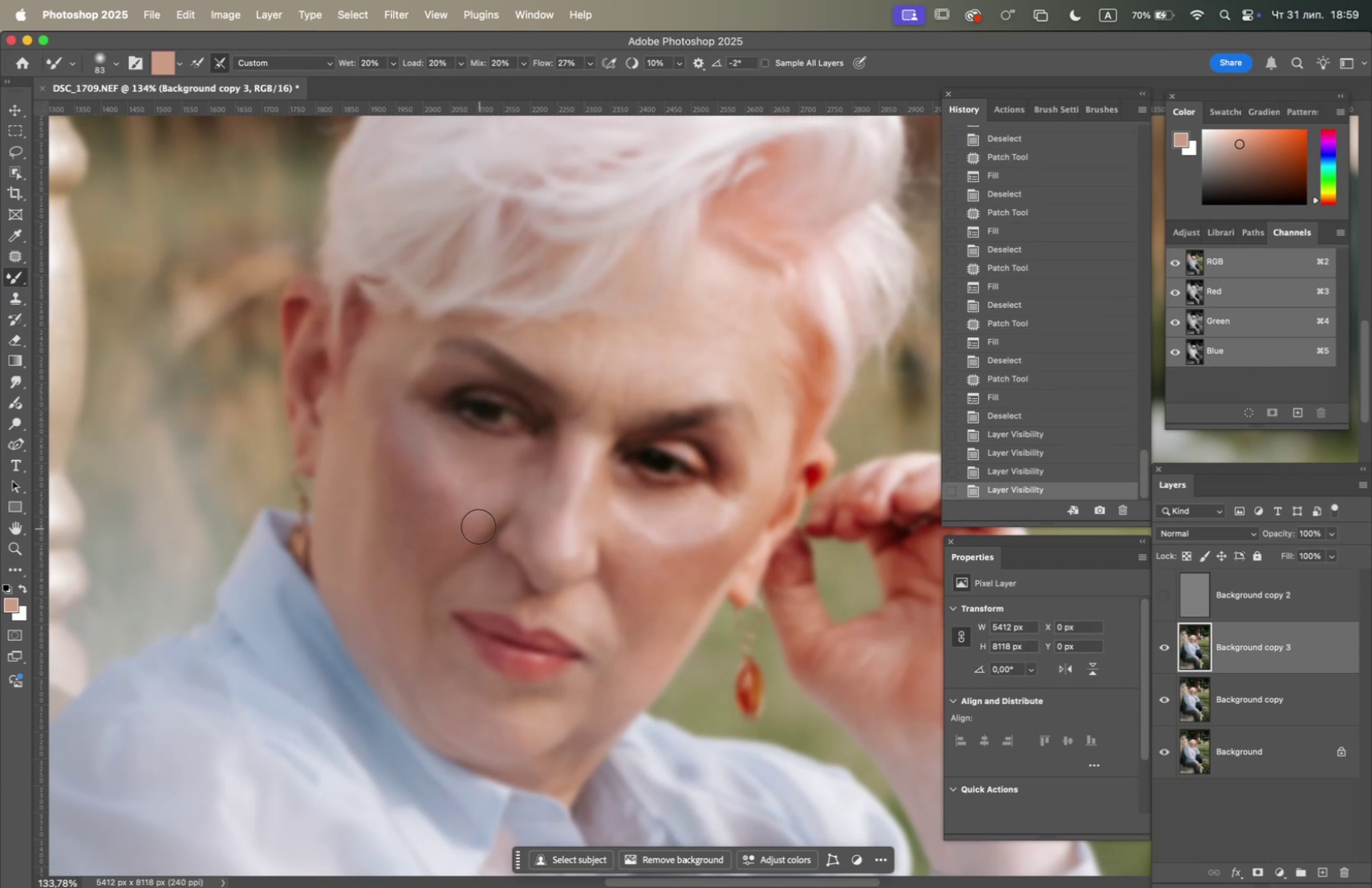 
left_click([436, 493])
 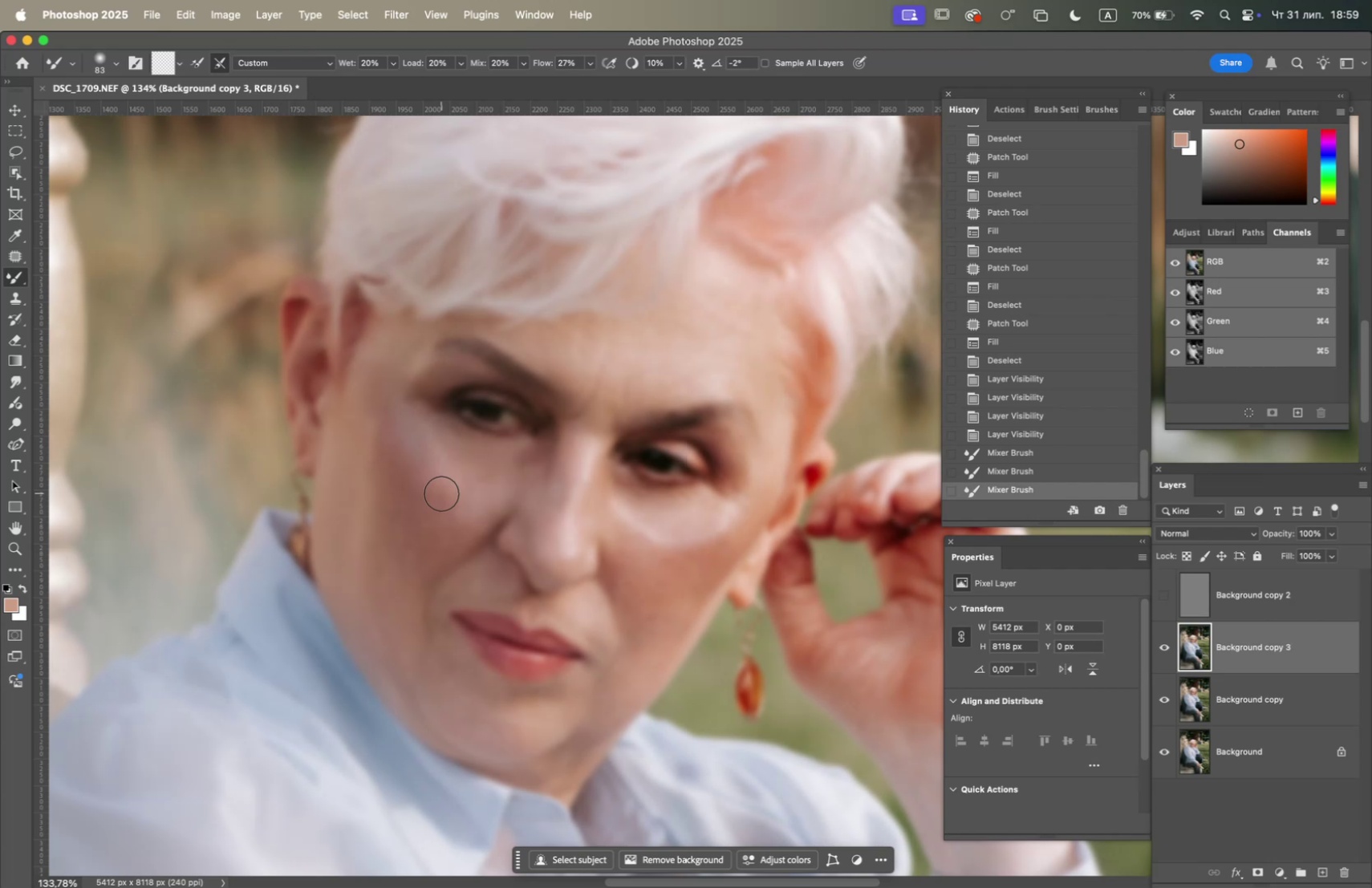 
left_click_drag(start_coordinate=[457, 504], to_coordinate=[420, 465])
 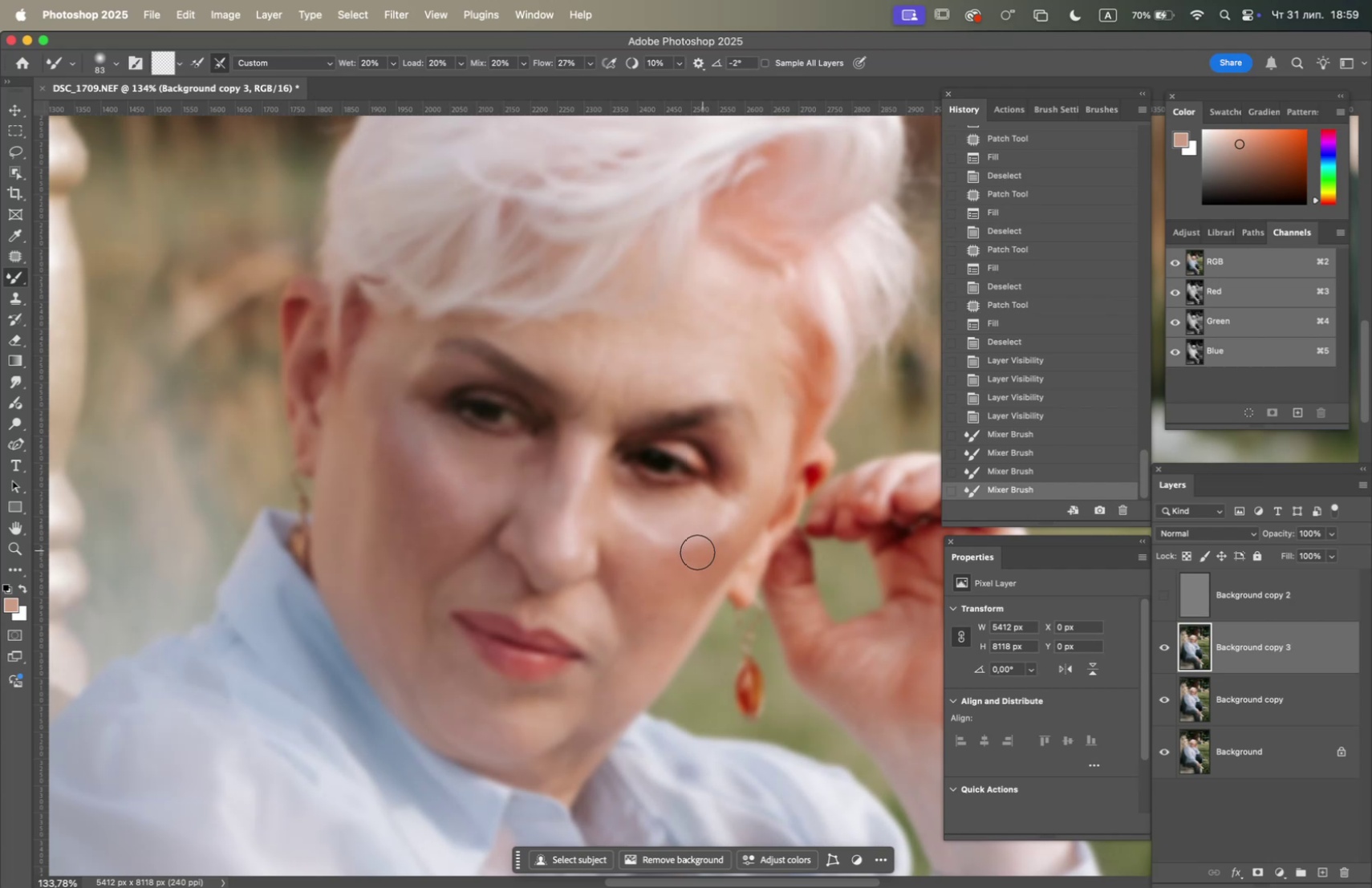 
left_click_drag(start_coordinate=[650, 553], to_coordinate=[666, 536])
 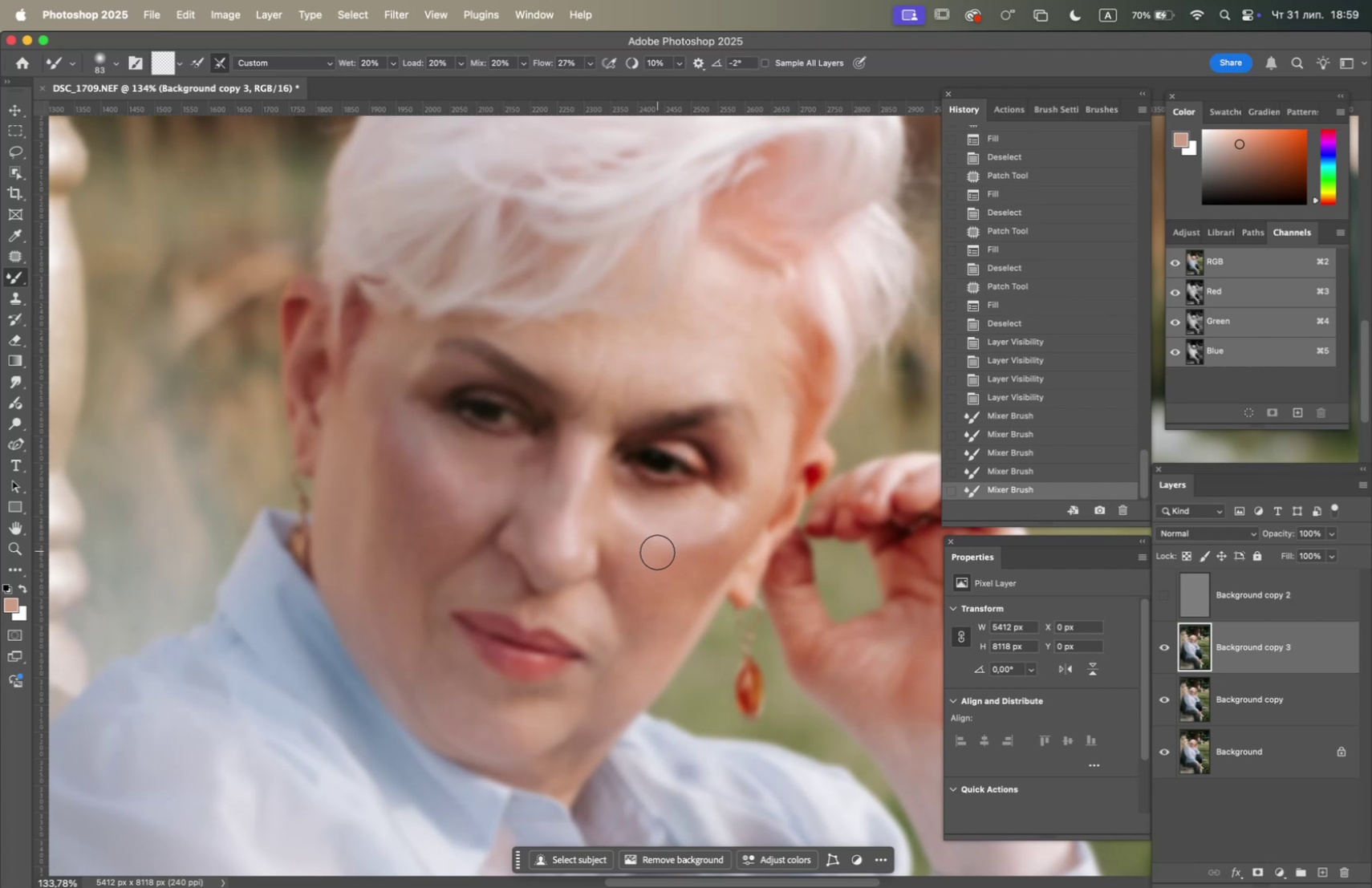 
left_click_drag(start_coordinate=[657, 553], to_coordinate=[667, 547])
 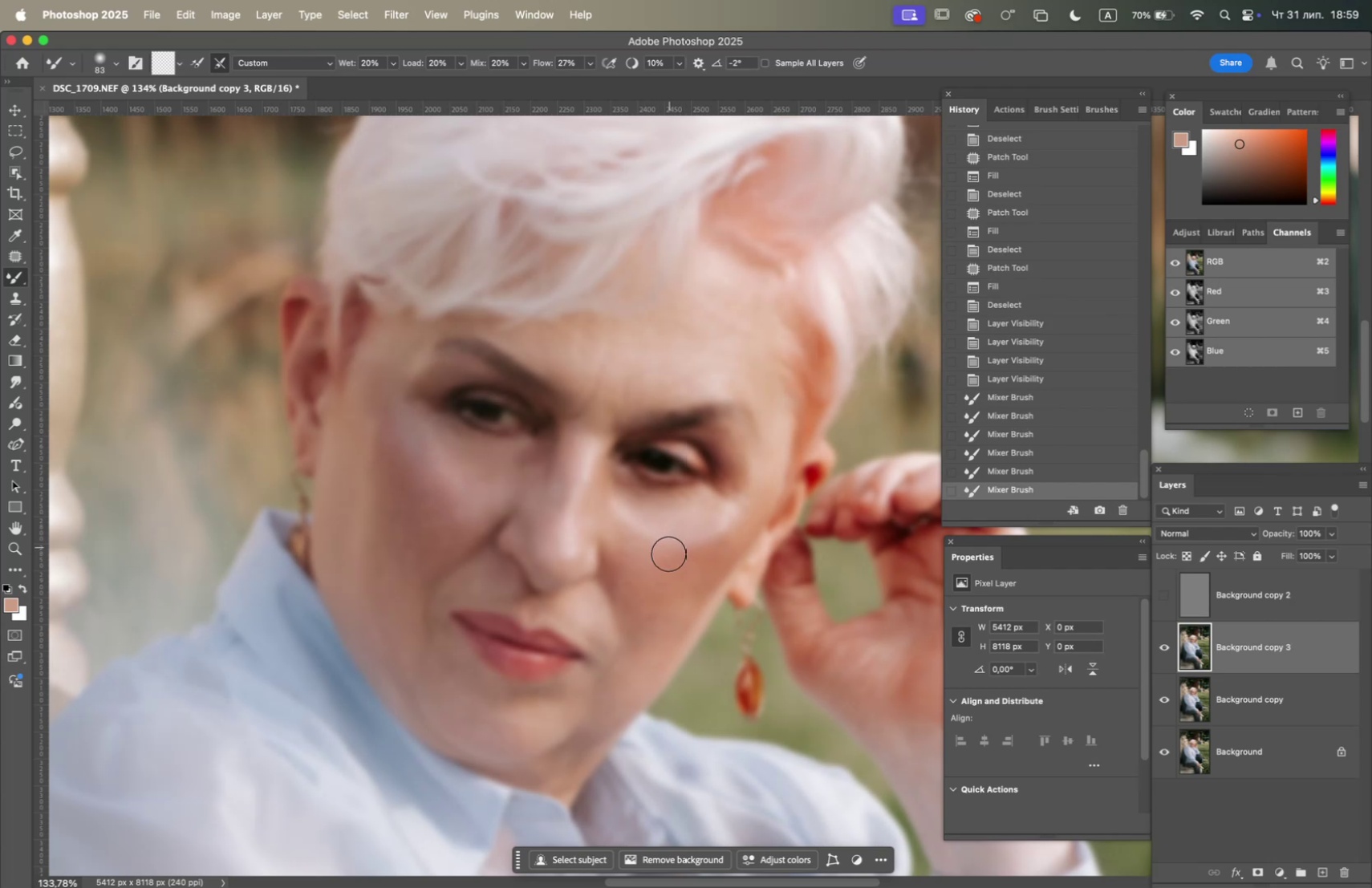 
left_click_drag(start_coordinate=[676, 558], to_coordinate=[726, 523])
 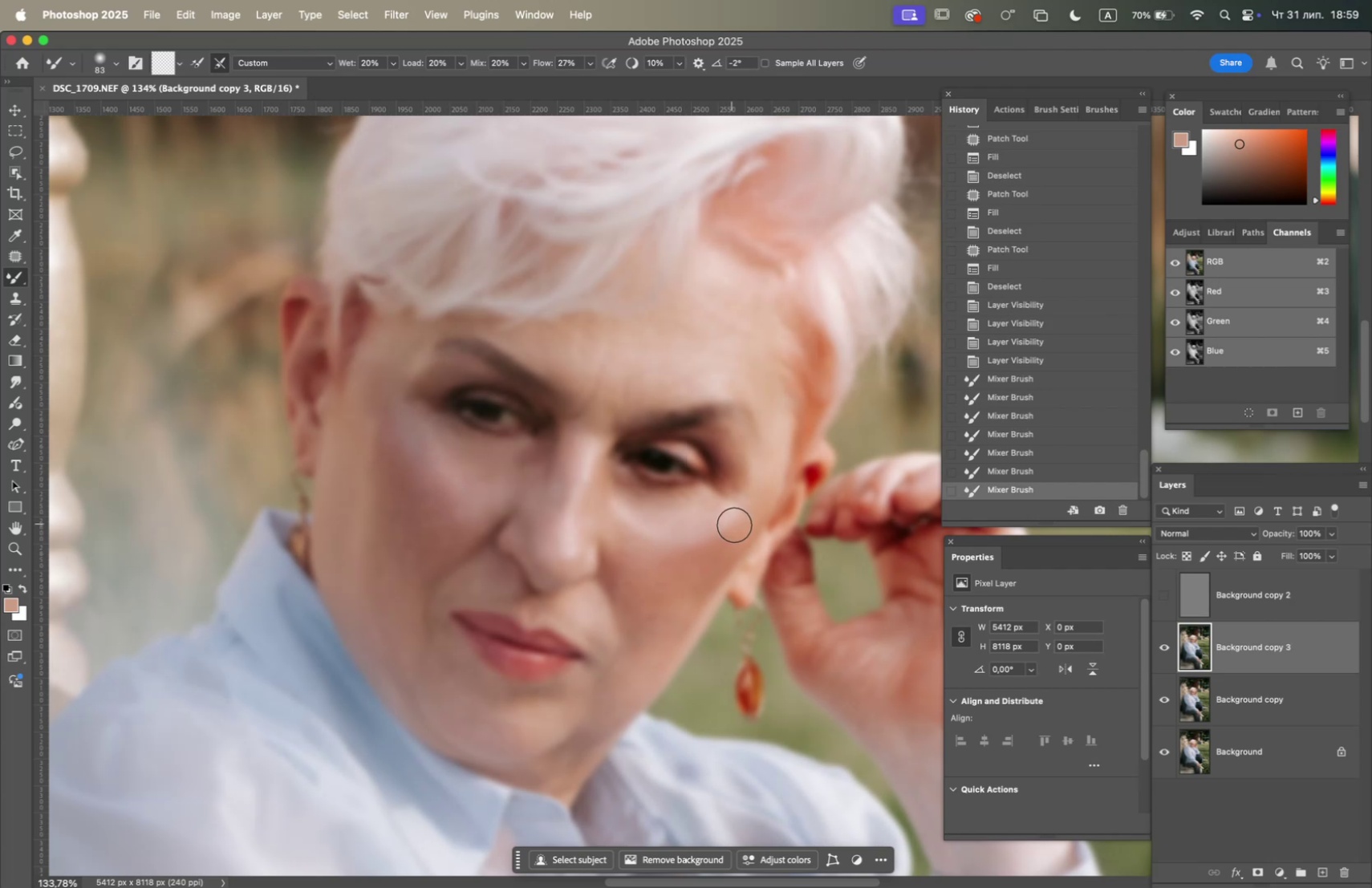 
left_click_drag(start_coordinate=[733, 525], to_coordinate=[667, 541])
 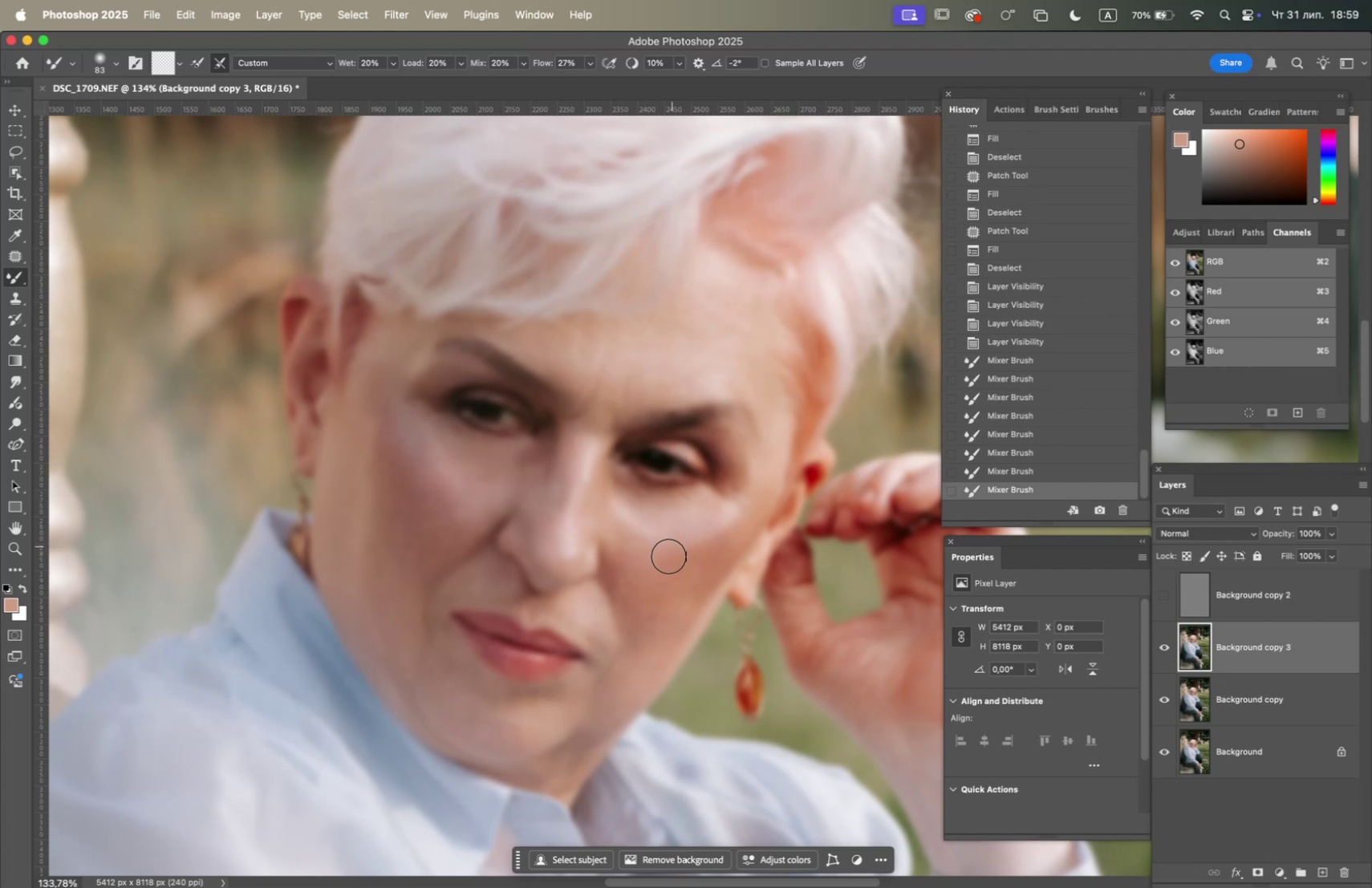 
left_click_drag(start_coordinate=[665, 559], to_coordinate=[693, 536])
 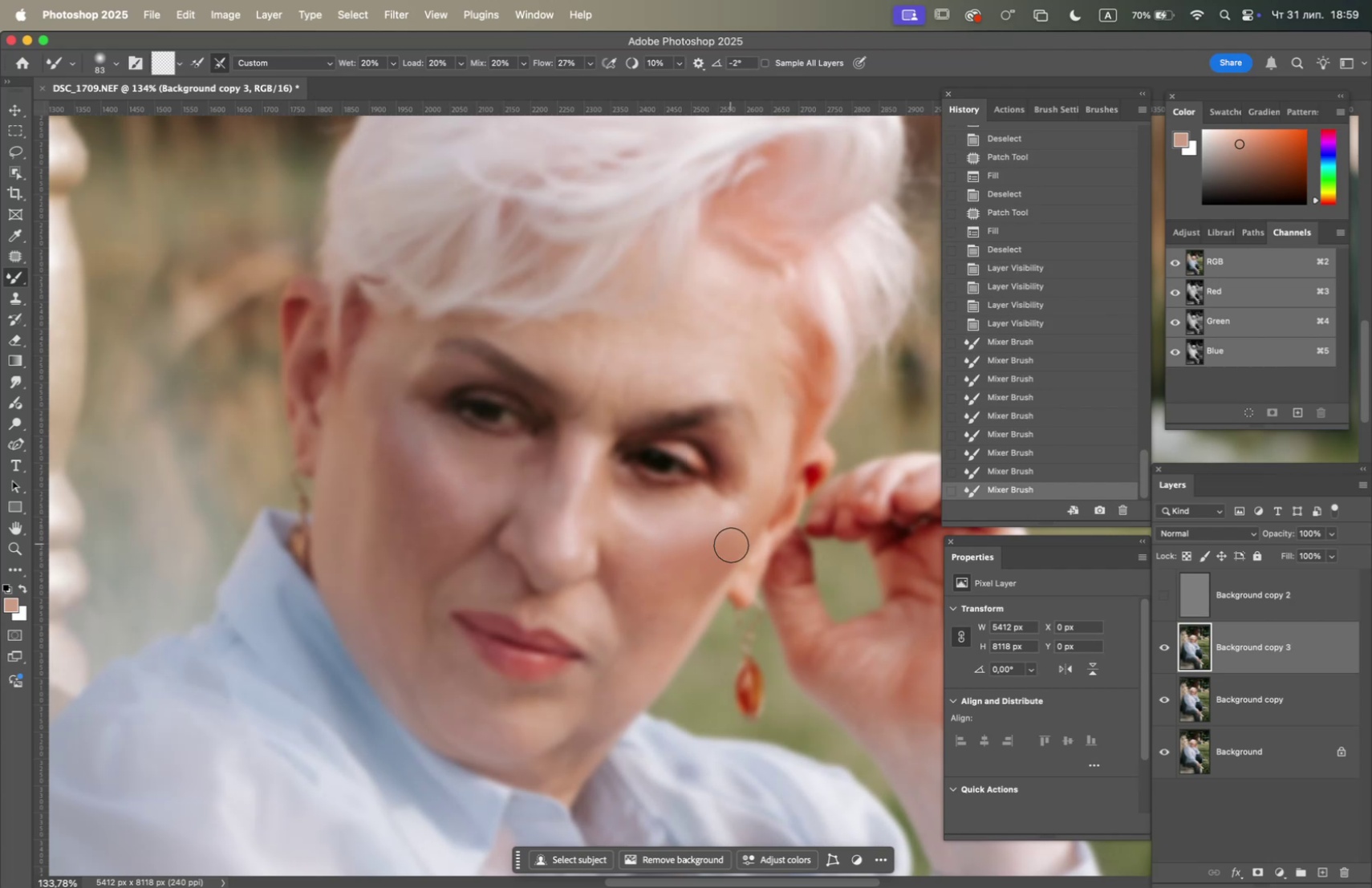 
left_click_drag(start_coordinate=[729, 541], to_coordinate=[721, 513])
 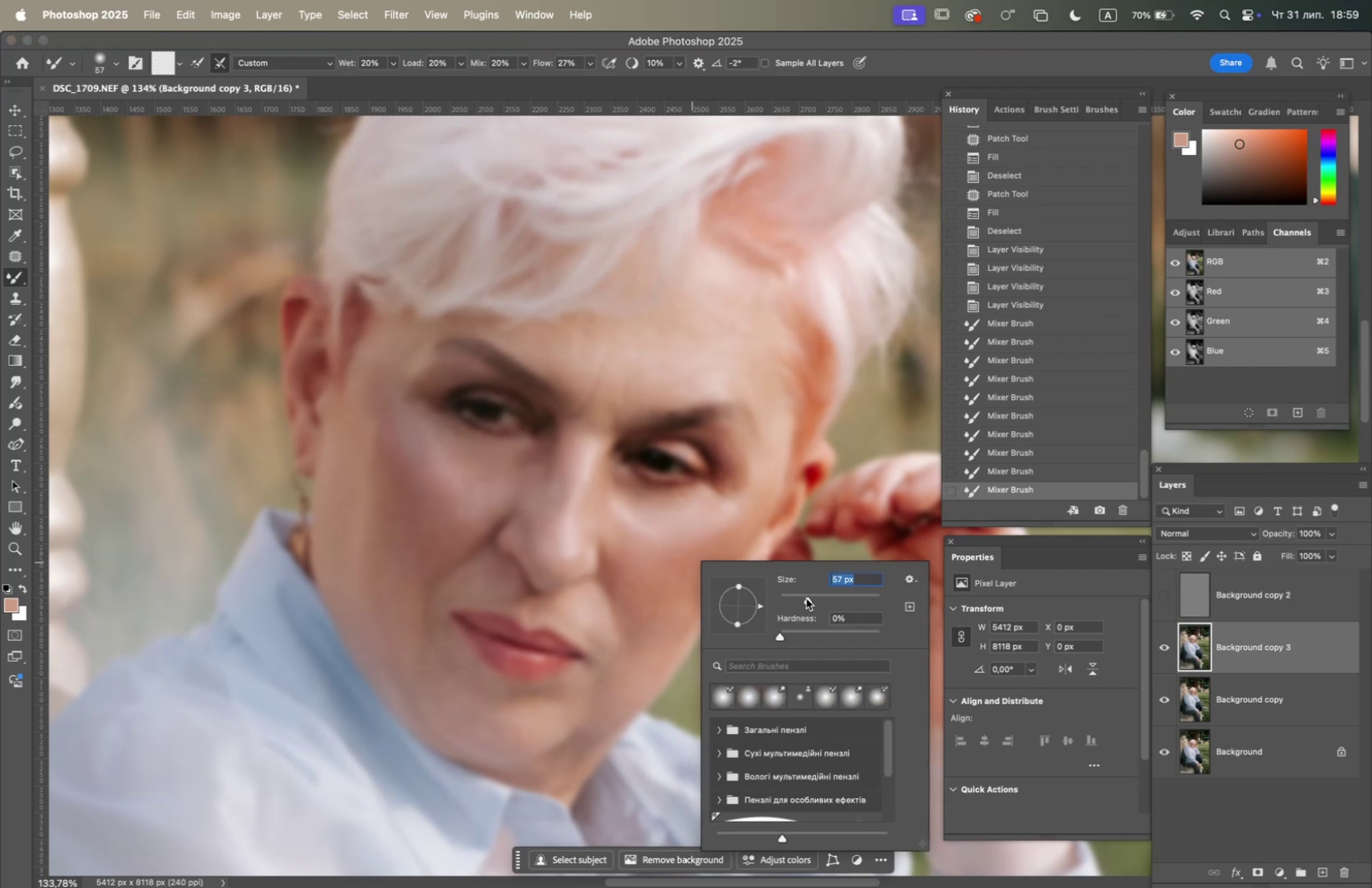 
left_click_drag(start_coordinate=[650, 535], to_coordinate=[614, 510])
 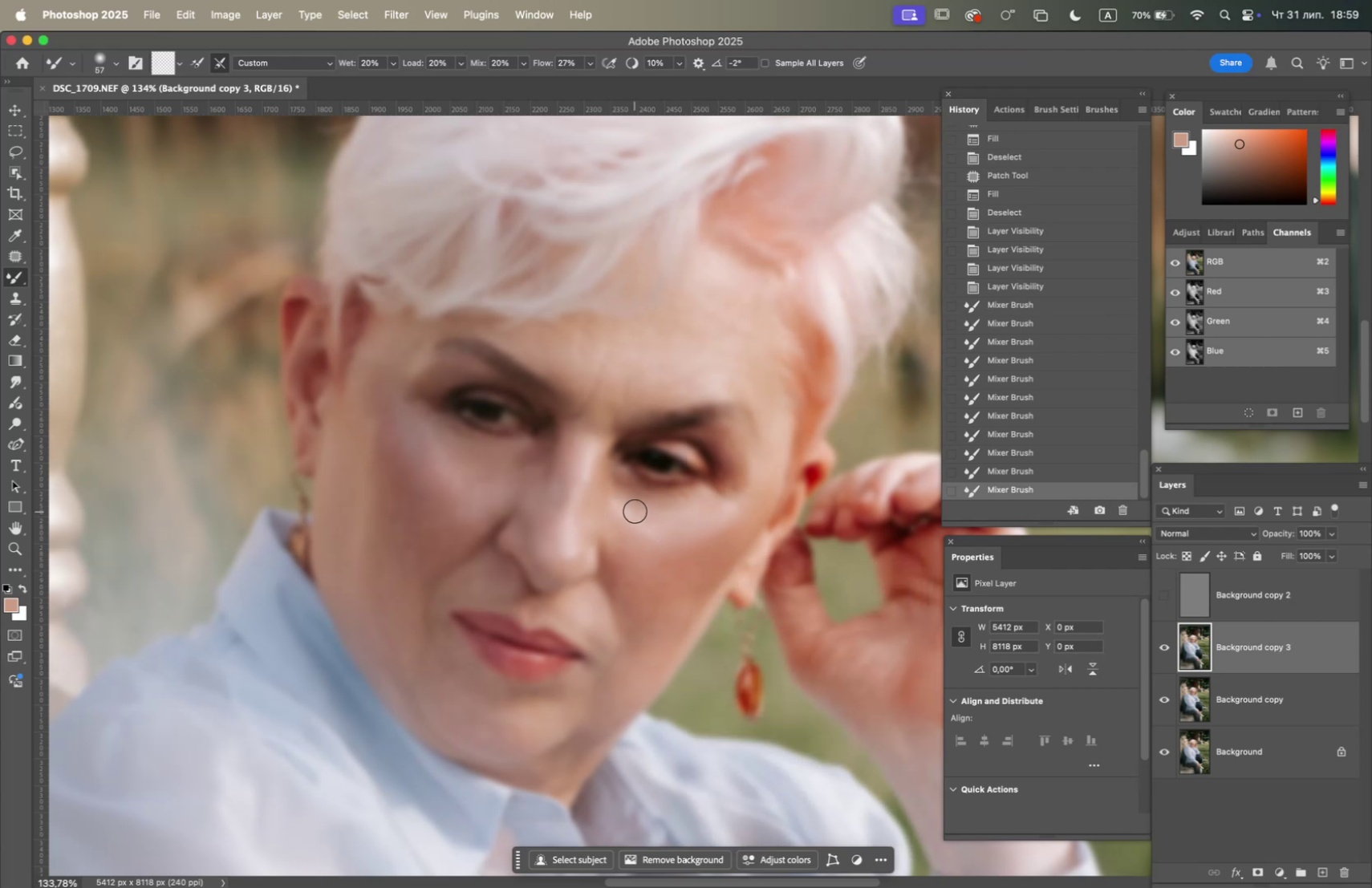 
left_click_drag(start_coordinate=[636, 505], to_coordinate=[616, 488])
 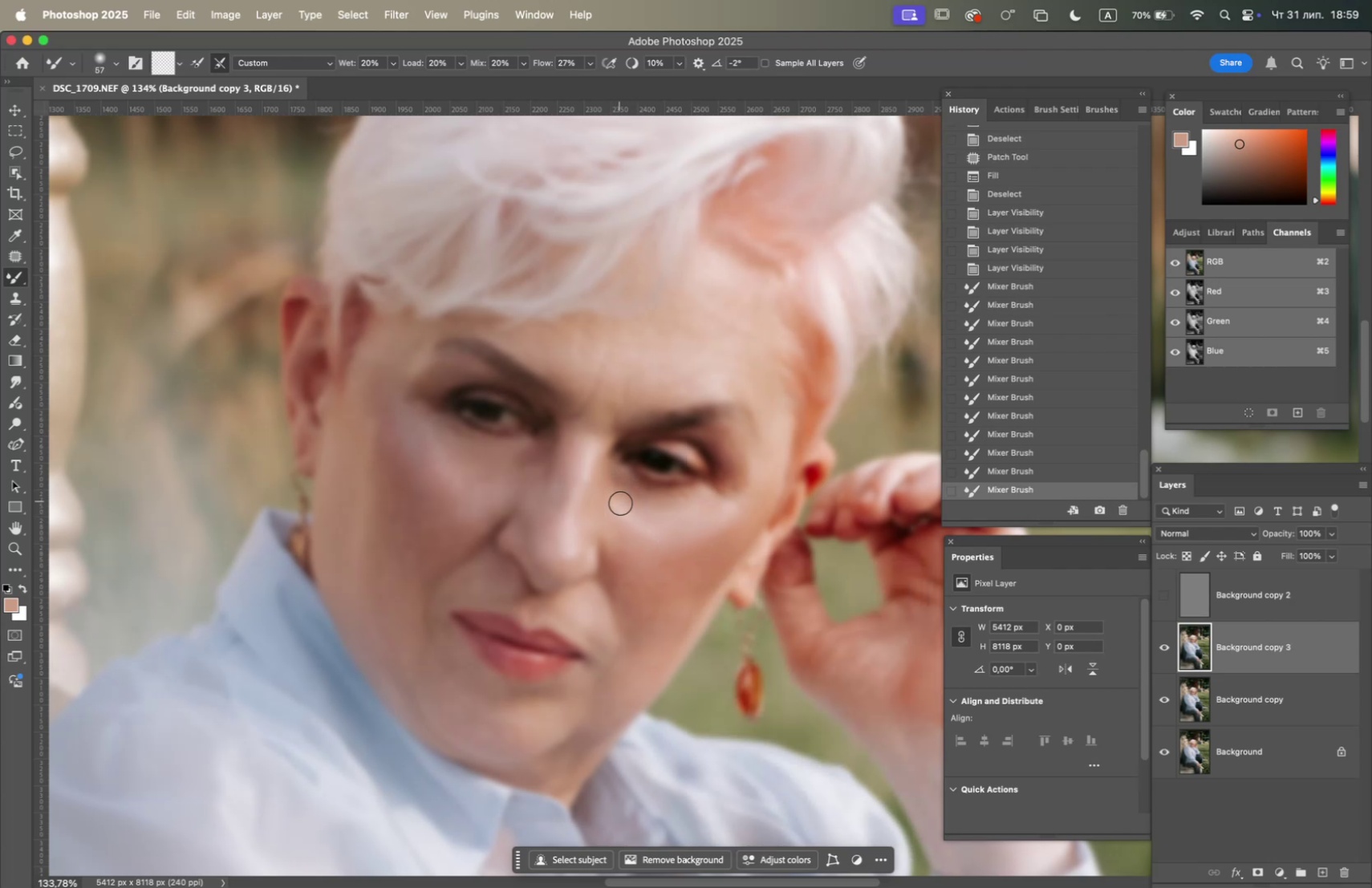 
left_click_drag(start_coordinate=[624, 505], to_coordinate=[680, 511])
 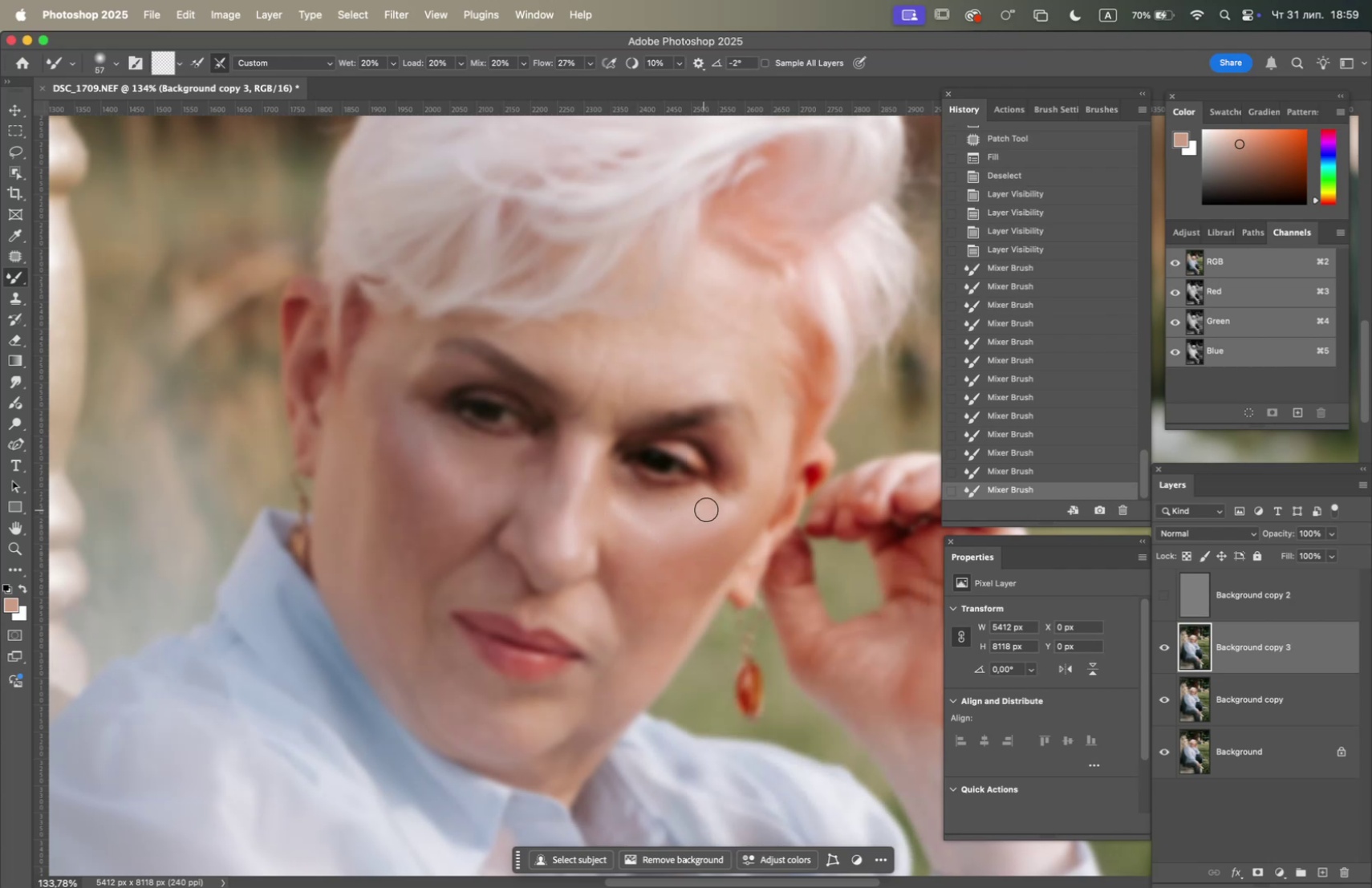 
left_click_drag(start_coordinate=[708, 509], to_coordinate=[638, 508])
 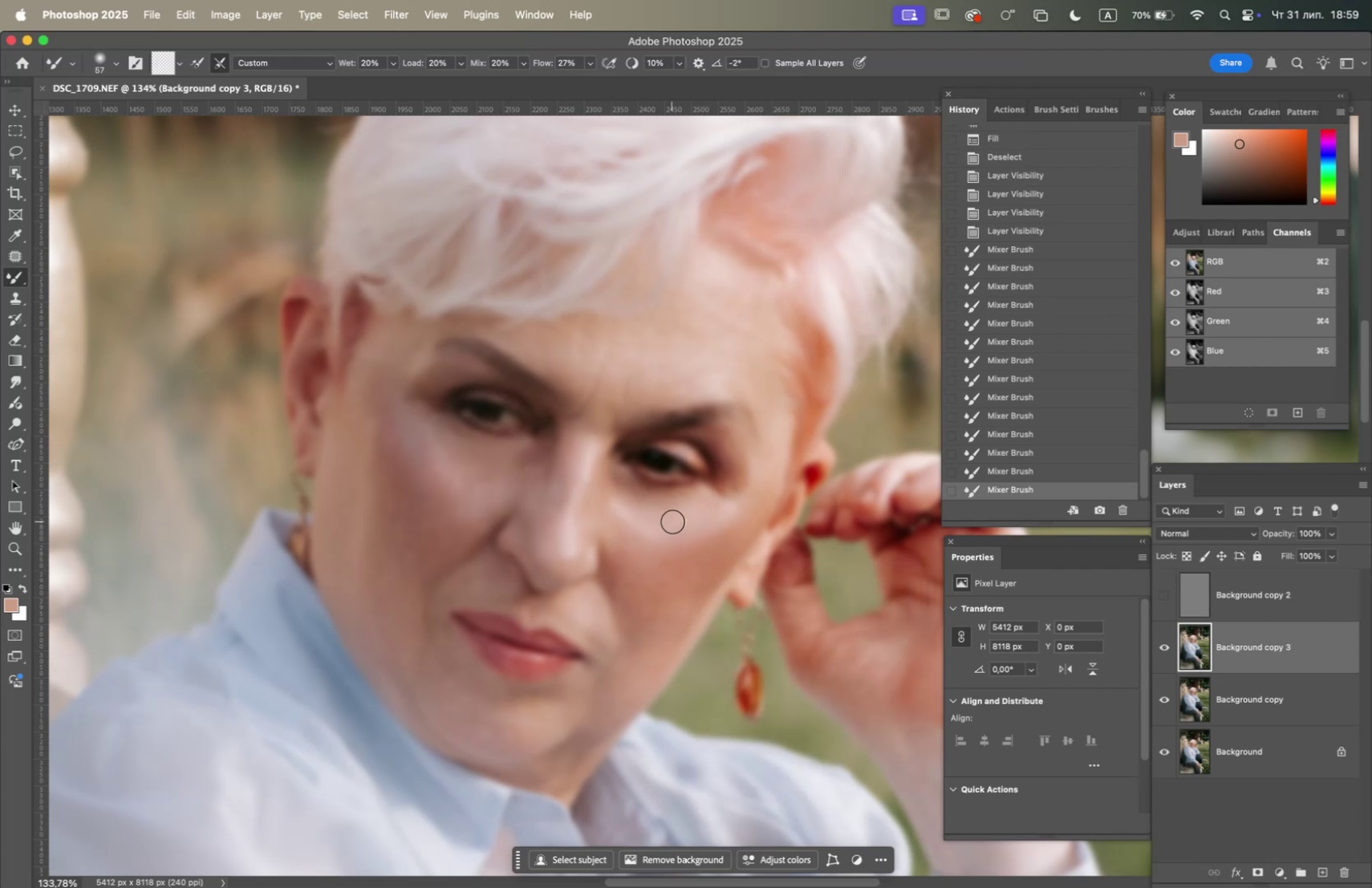 
left_click_drag(start_coordinate=[678, 521], to_coordinate=[692, 501])
 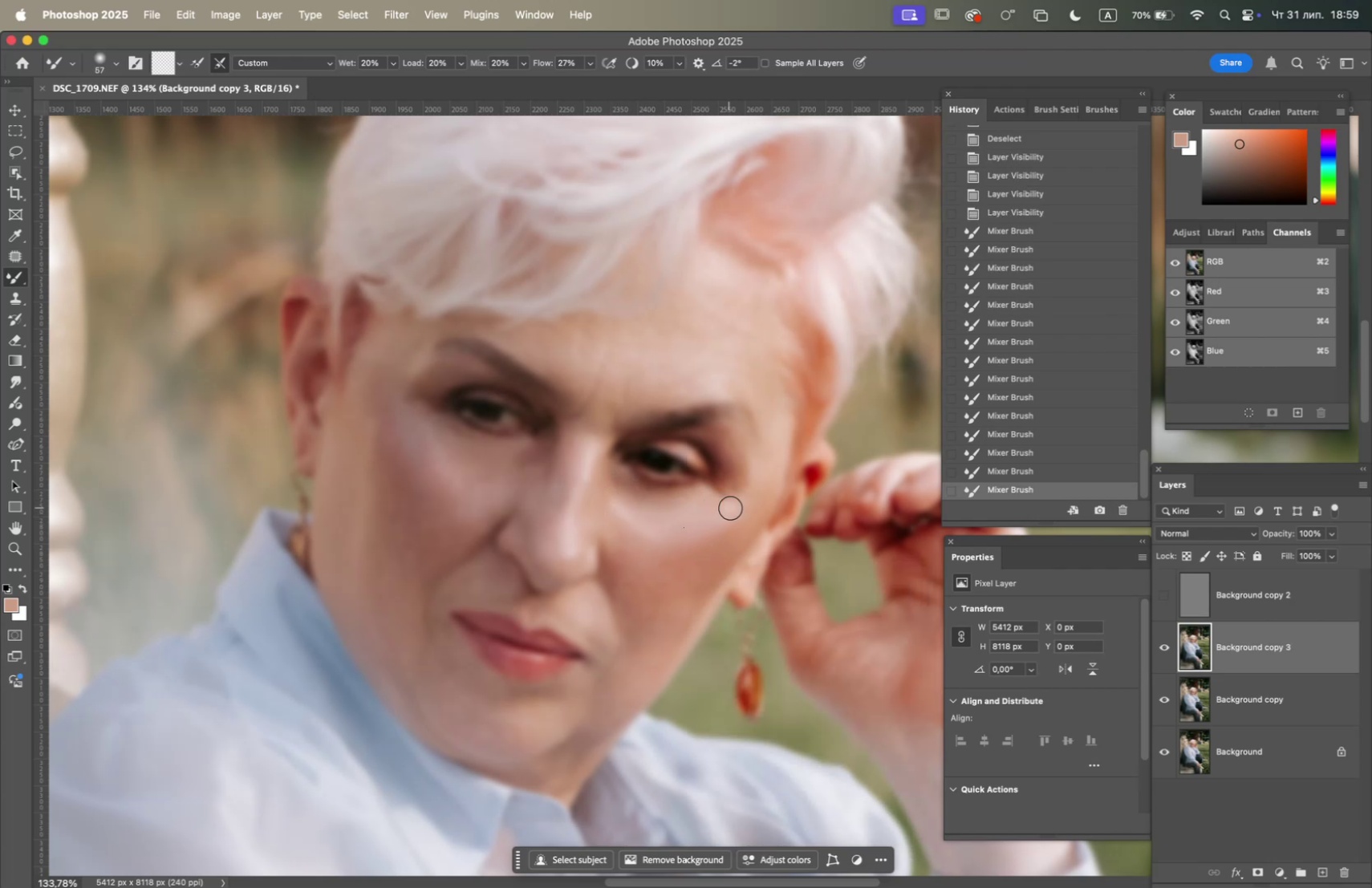 
left_click_drag(start_coordinate=[732, 508], to_coordinate=[698, 516])
 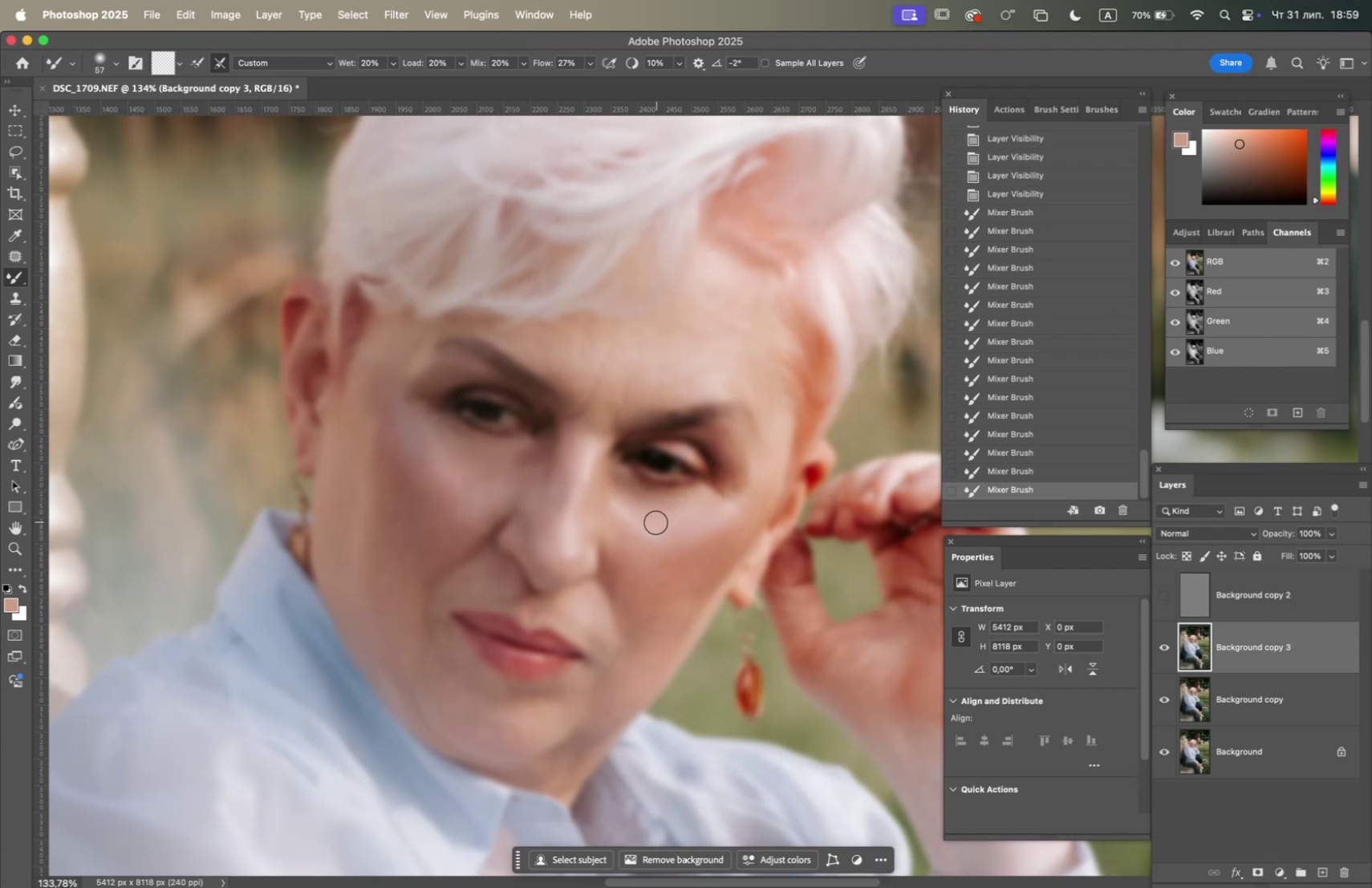 
left_click_drag(start_coordinate=[651, 528], to_coordinate=[630, 519])
 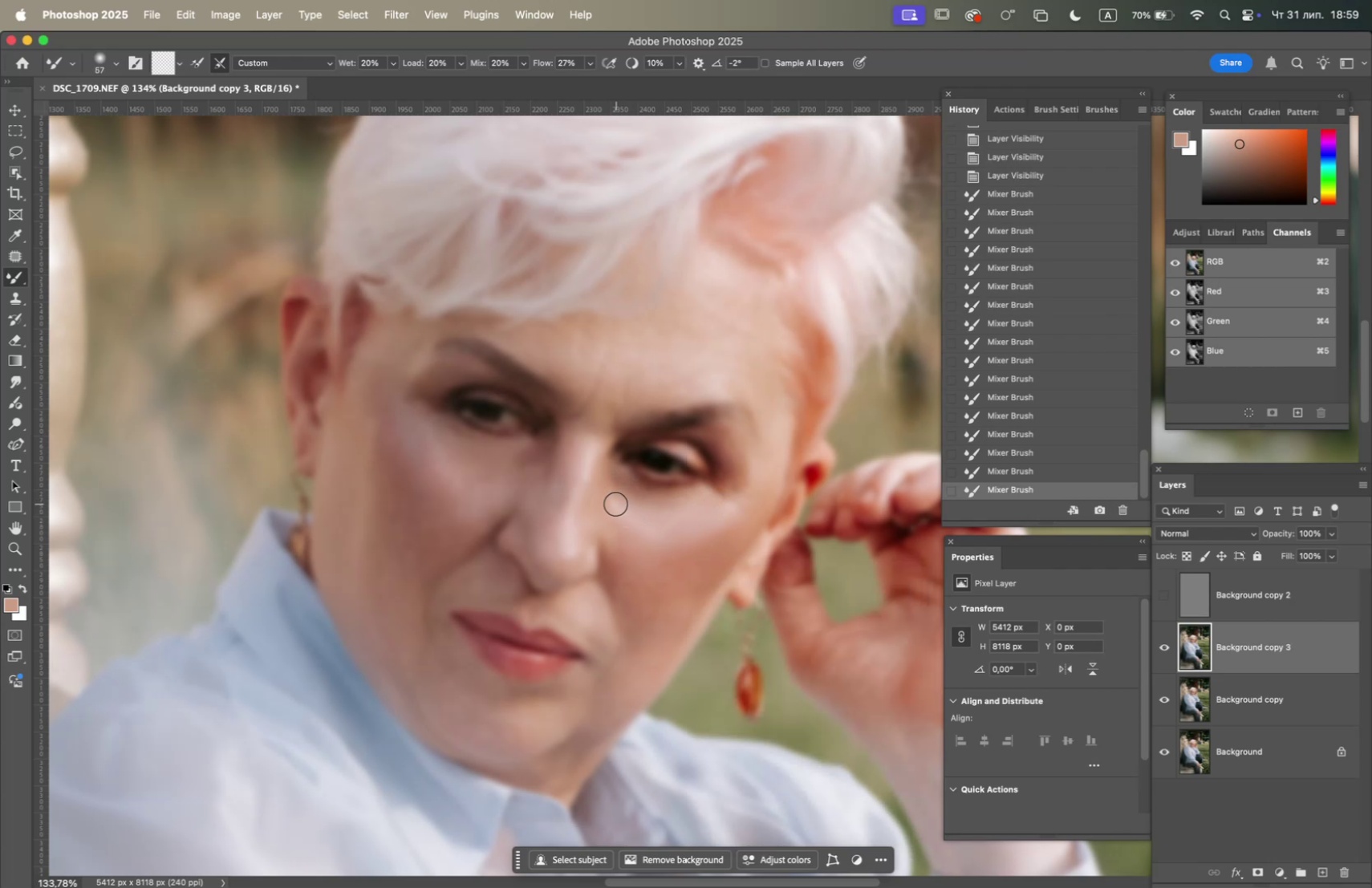 
left_click_drag(start_coordinate=[615, 503], to_coordinate=[615, 509])
 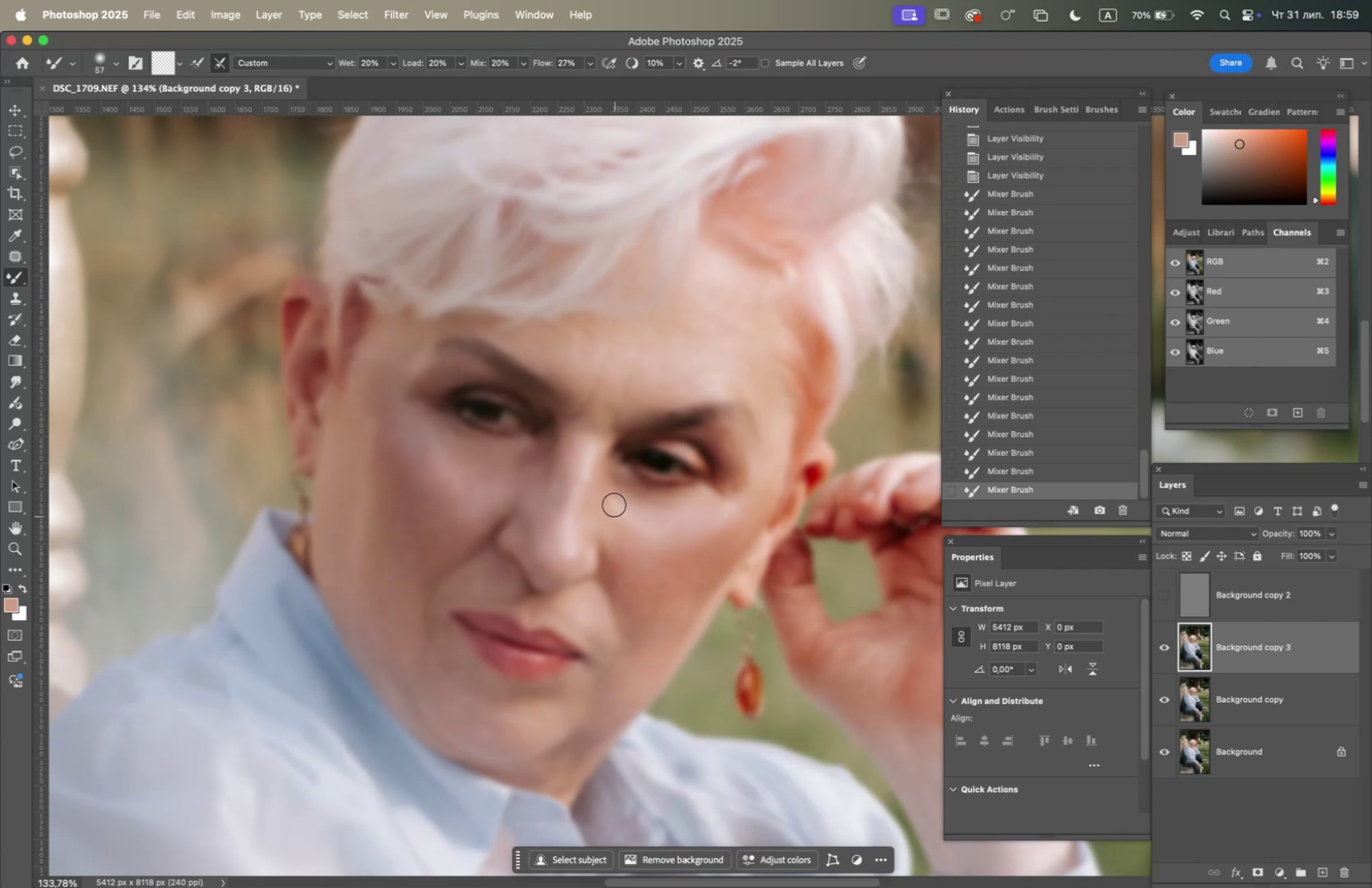 
left_click_drag(start_coordinate=[611, 493], to_coordinate=[615, 511])
 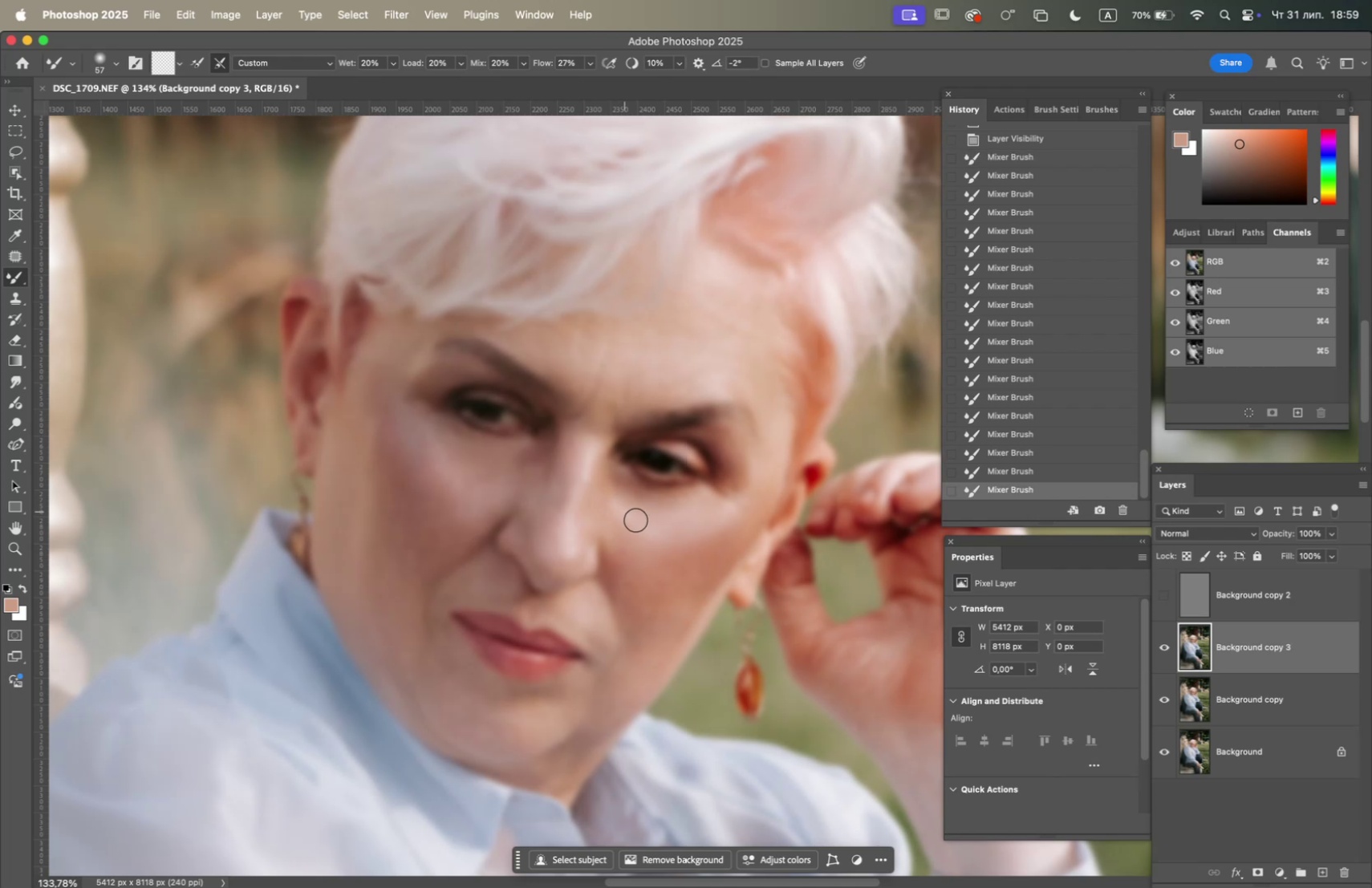 
left_click_drag(start_coordinate=[639, 523], to_coordinate=[650, 535])
 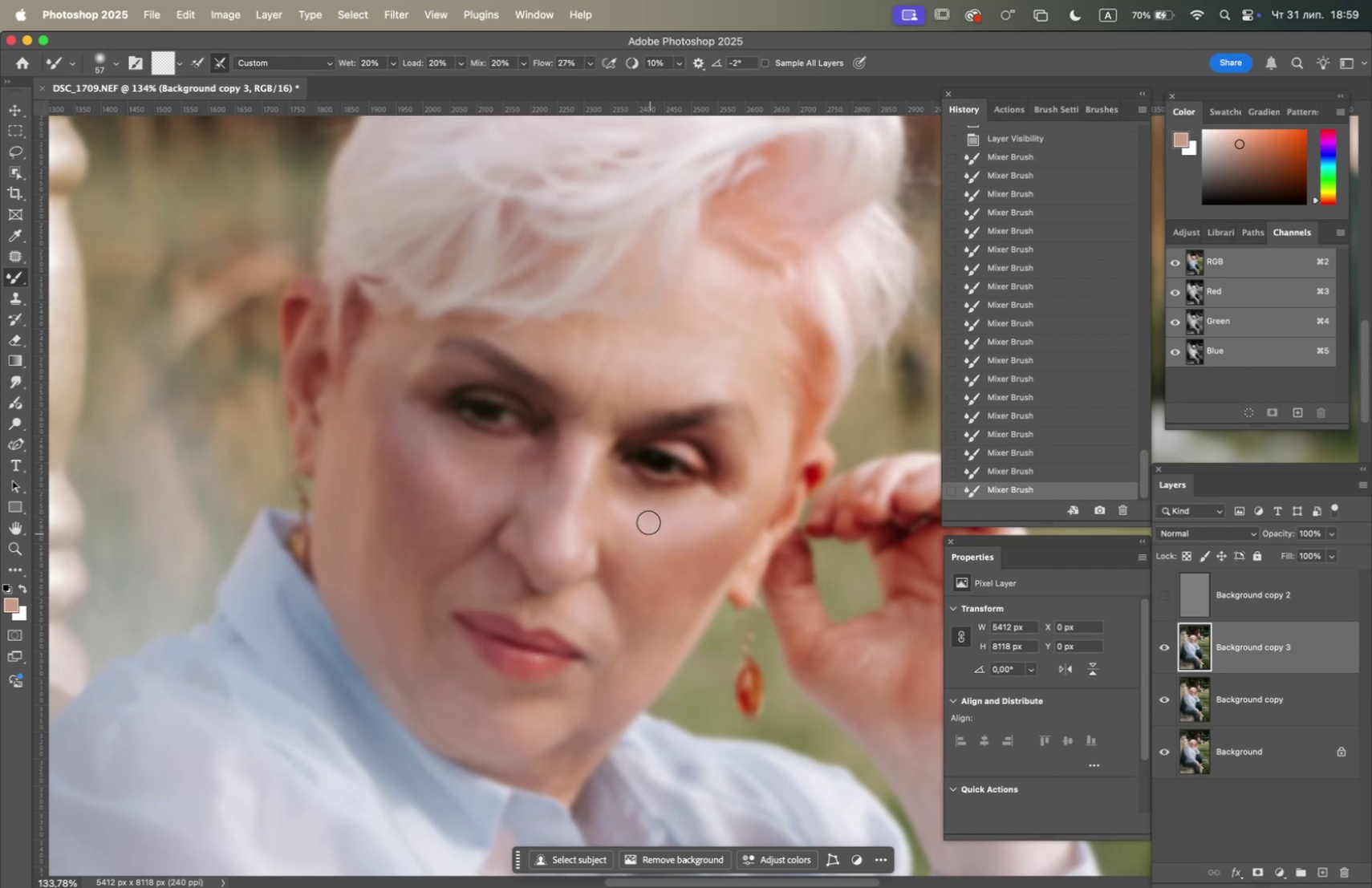 
left_click_drag(start_coordinate=[647, 517], to_coordinate=[649, 529])
 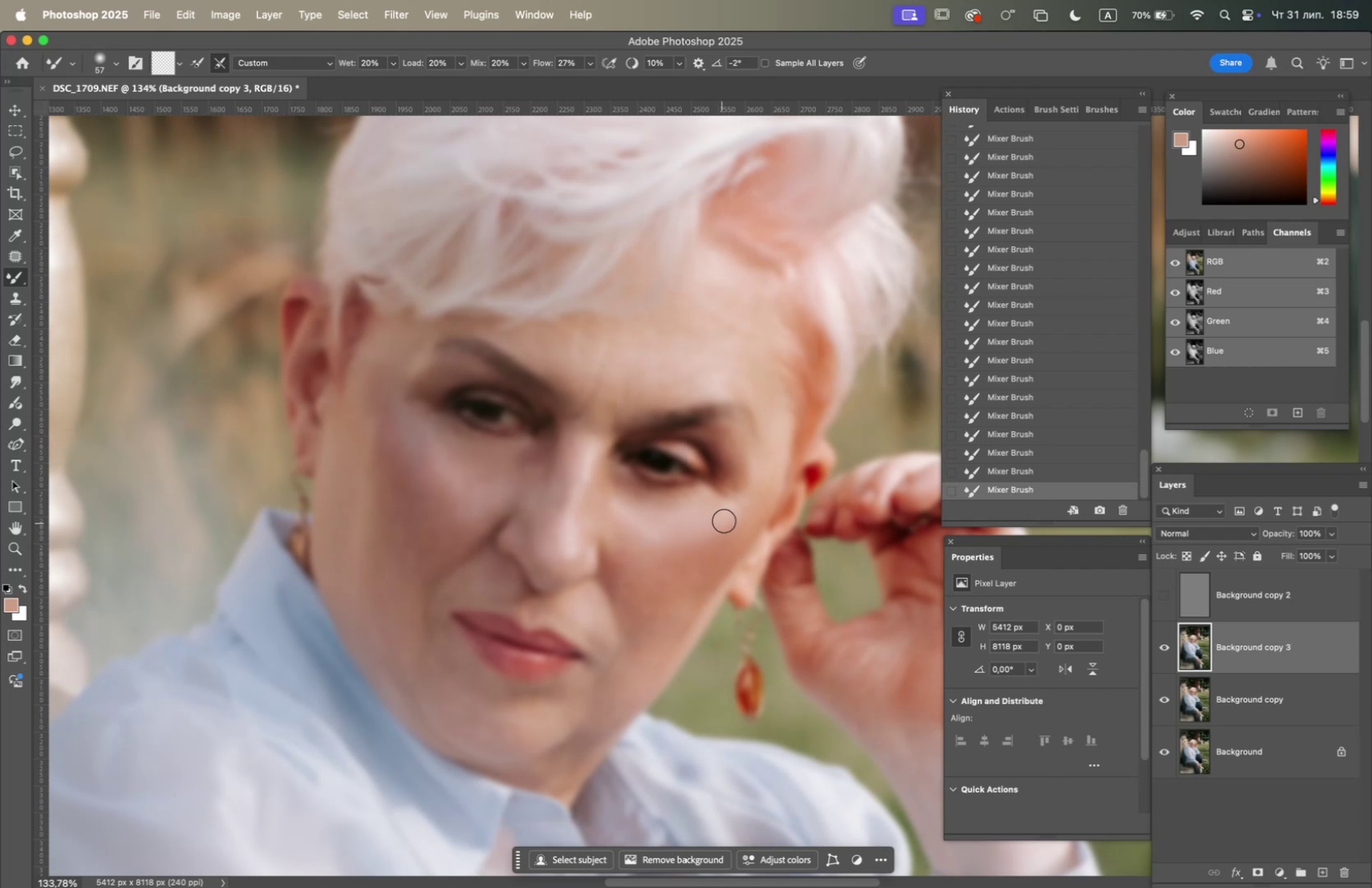 
left_click_drag(start_coordinate=[724, 517], to_coordinate=[703, 536])
 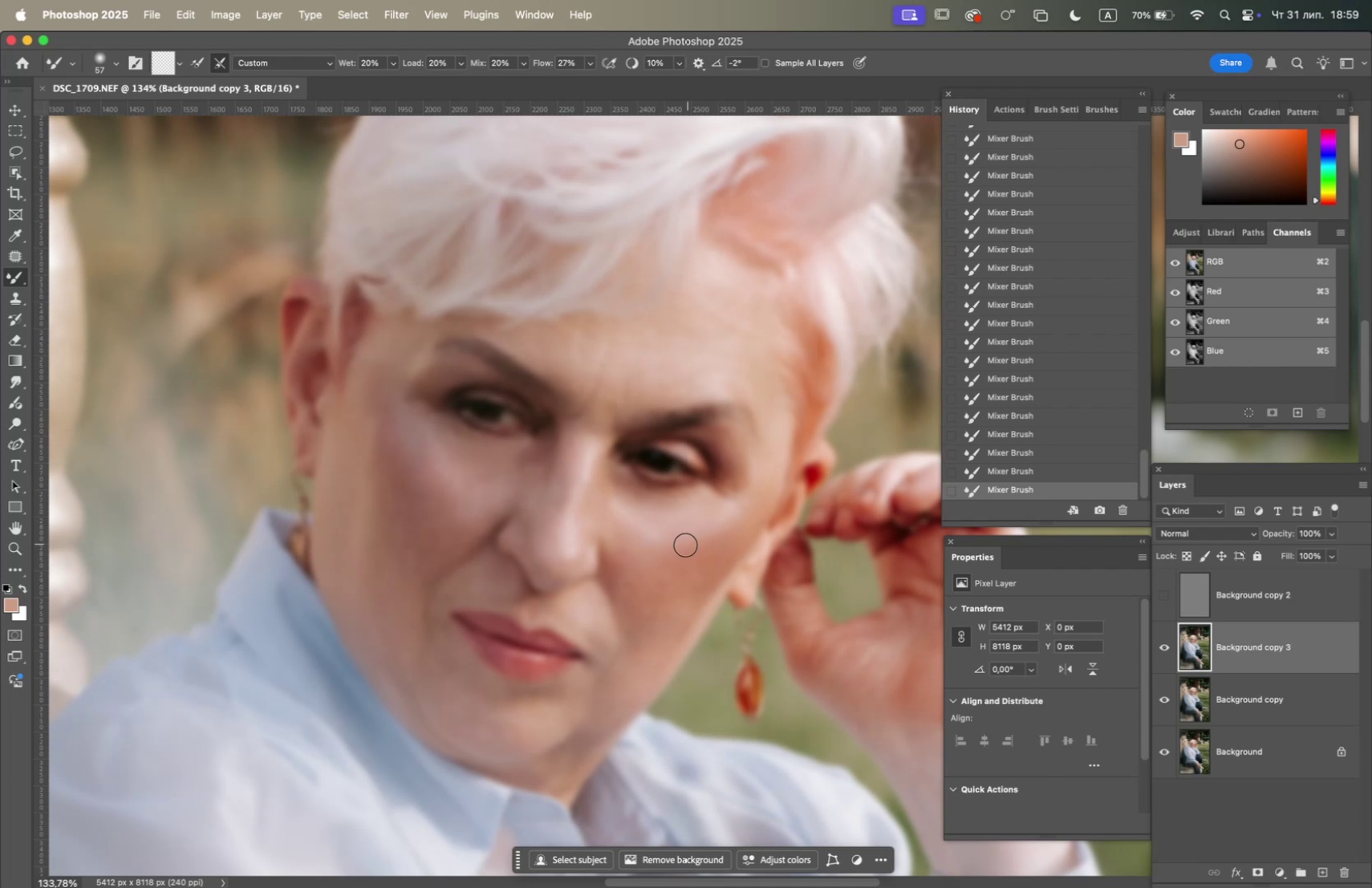 
left_click_drag(start_coordinate=[675, 548], to_coordinate=[651, 535])
 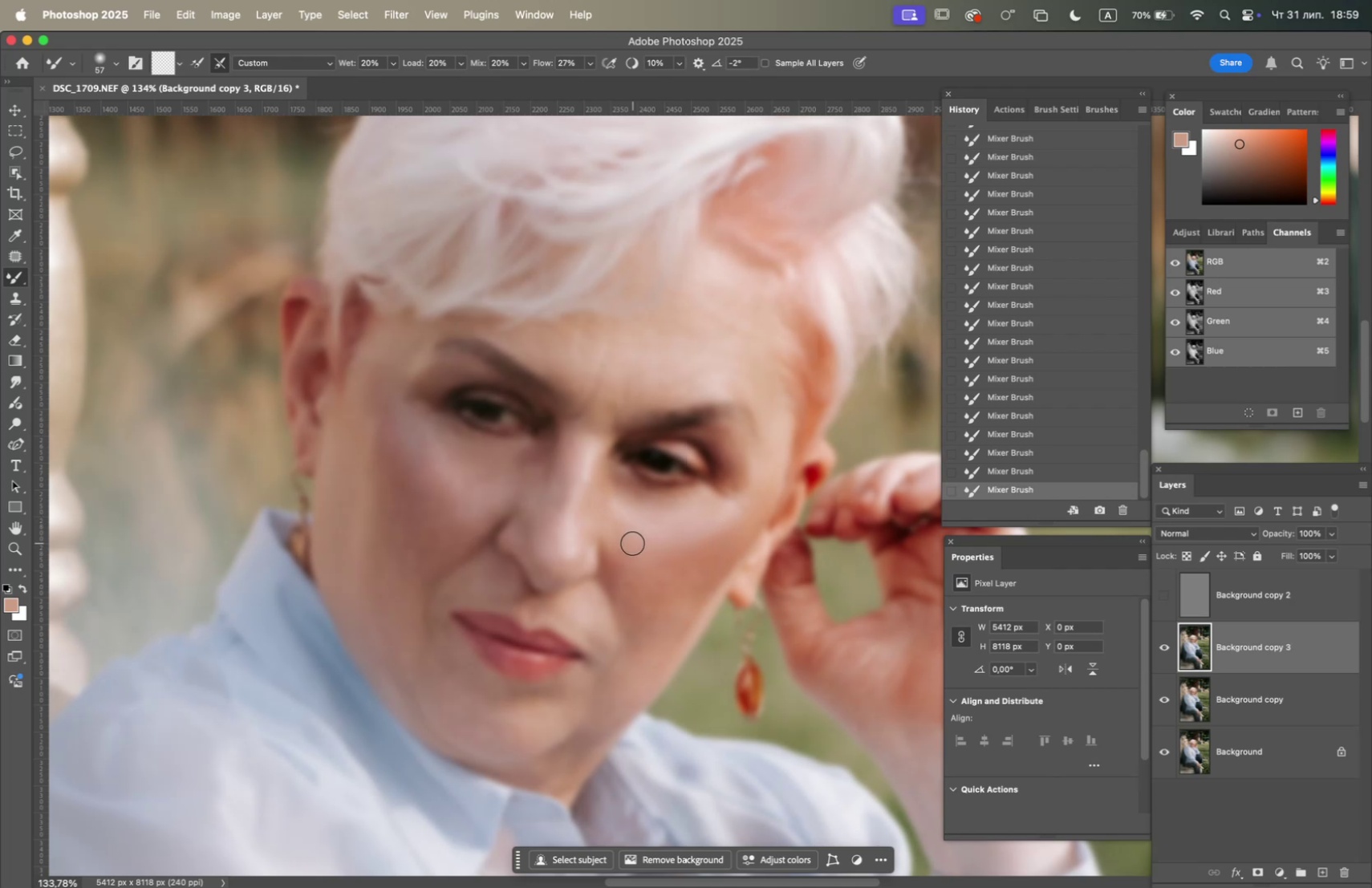 
left_click_drag(start_coordinate=[630, 543], to_coordinate=[617, 553])
 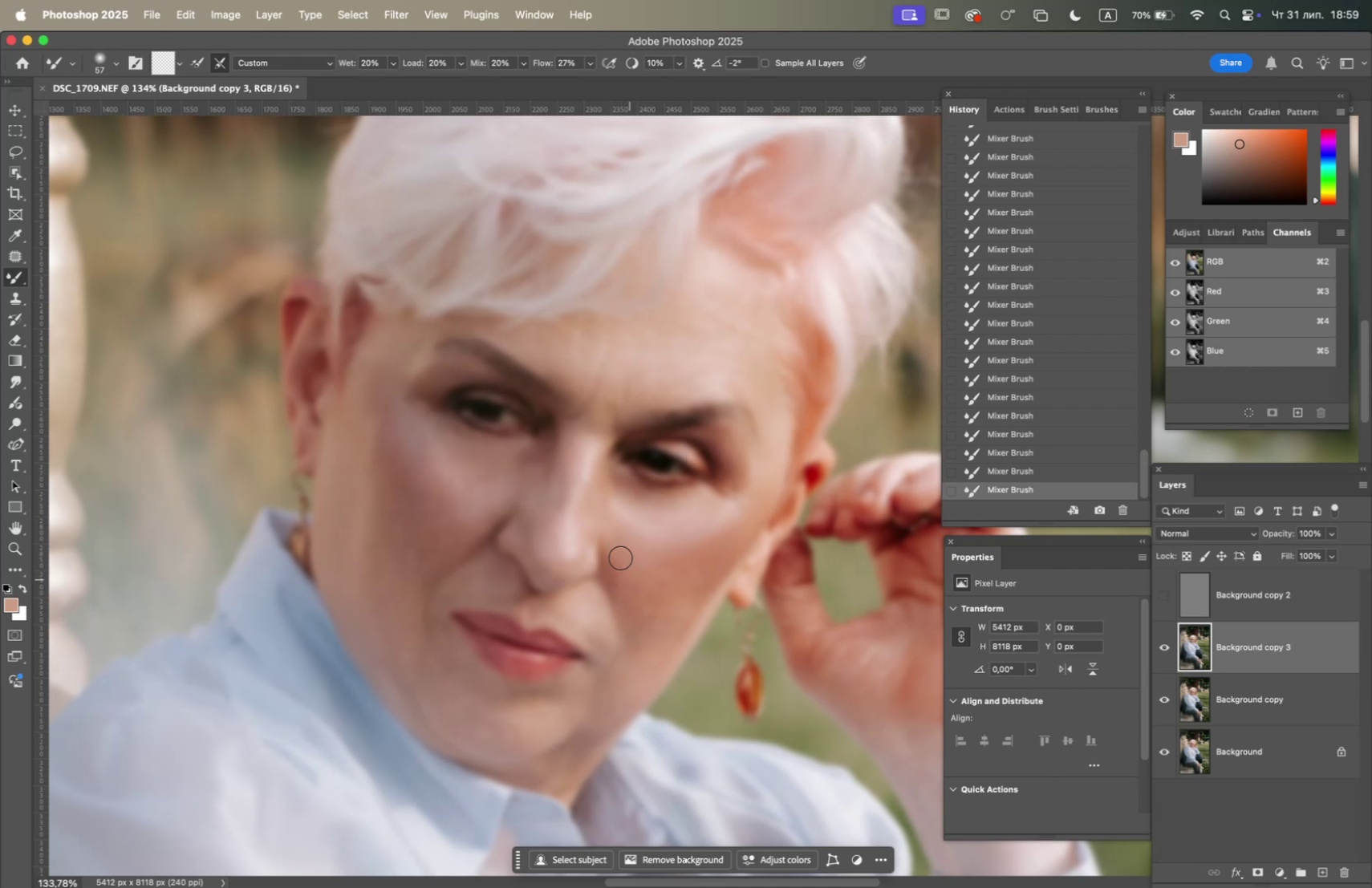 
left_click_drag(start_coordinate=[612, 548], to_coordinate=[616, 573])
 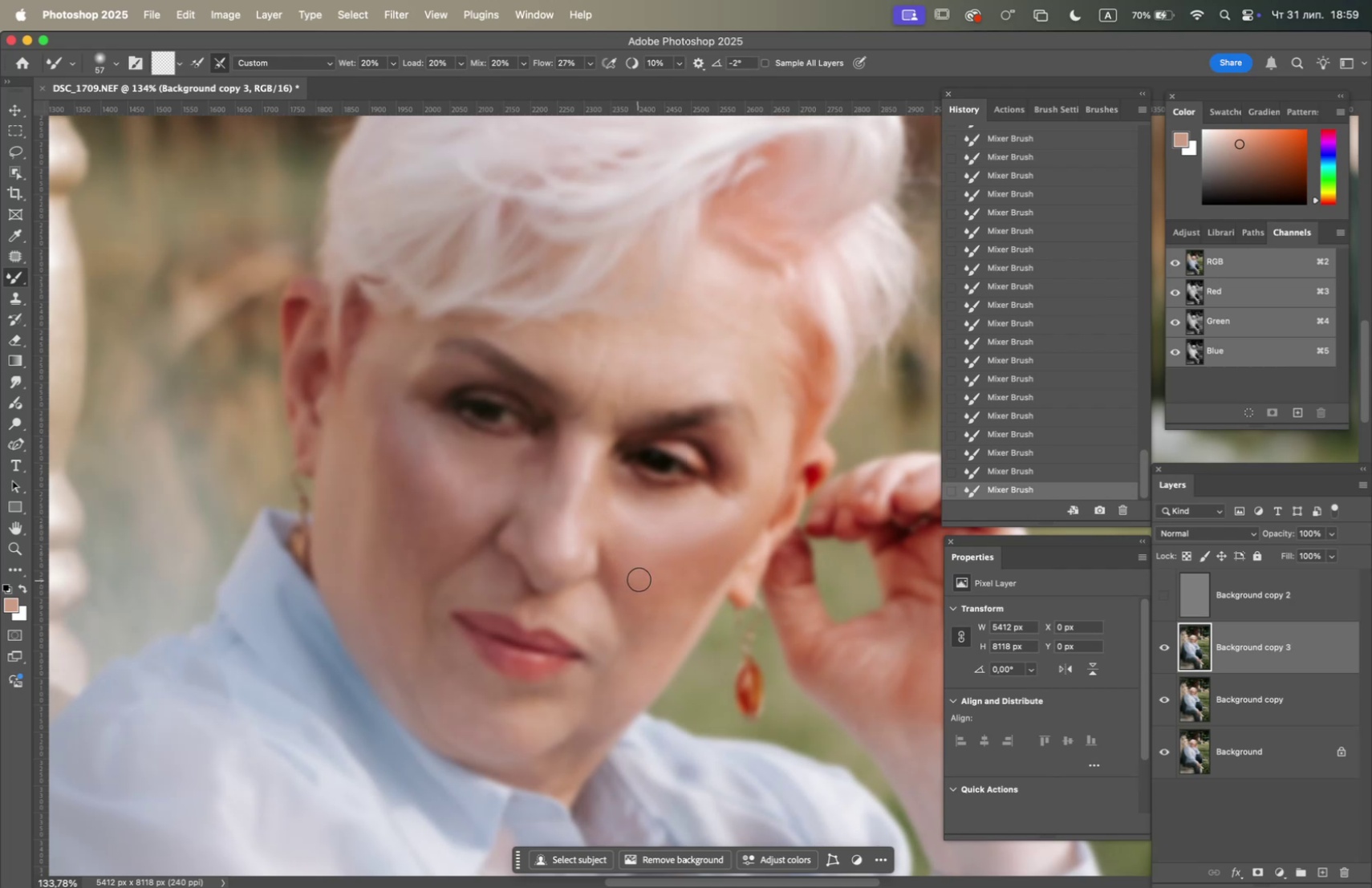 
left_click_drag(start_coordinate=[647, 573], to_coordinate=[638, 589])
 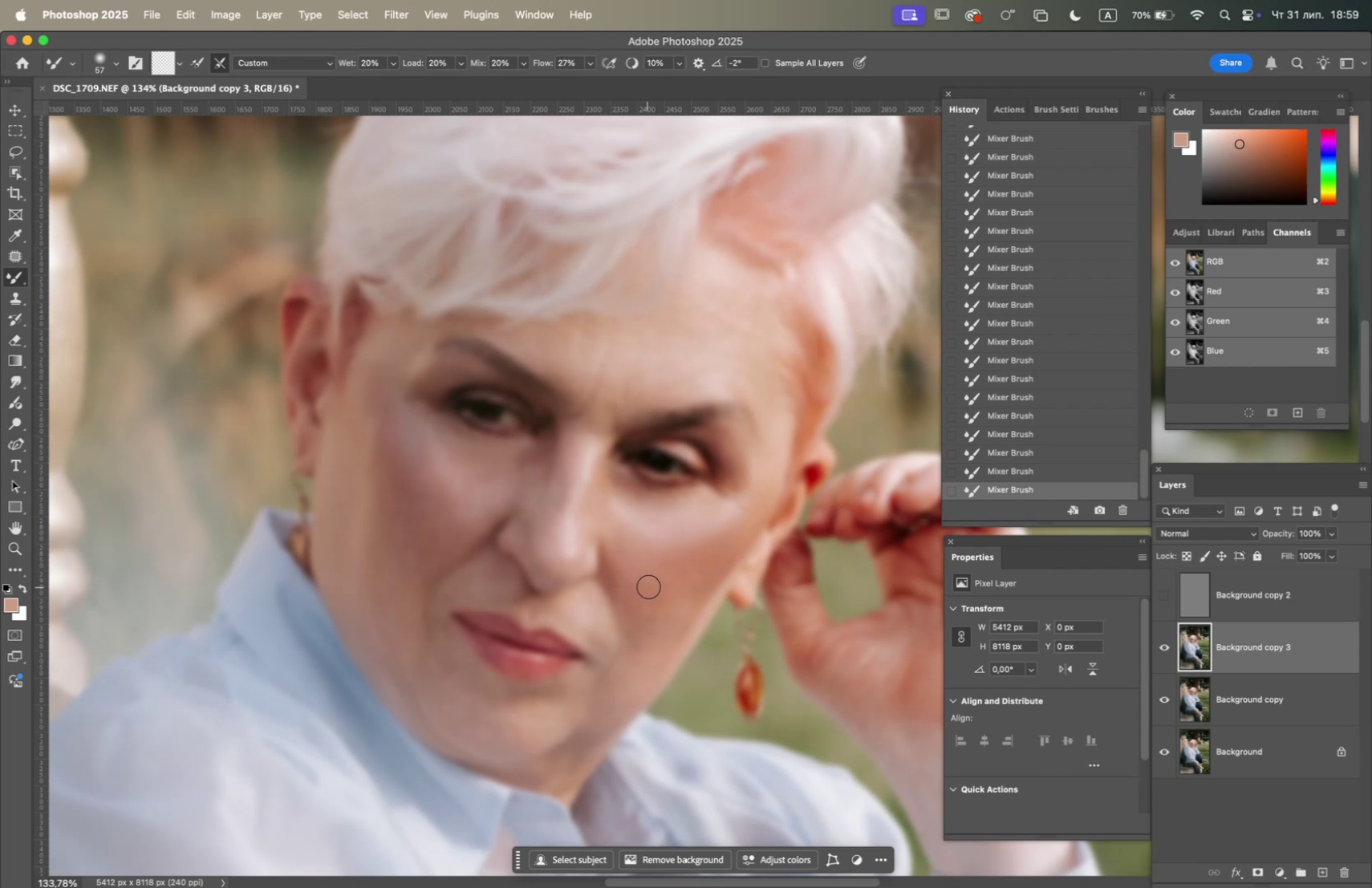 
left_click_drag(start_coordinate=[685, 574], to_coordinate=[635, 540])
 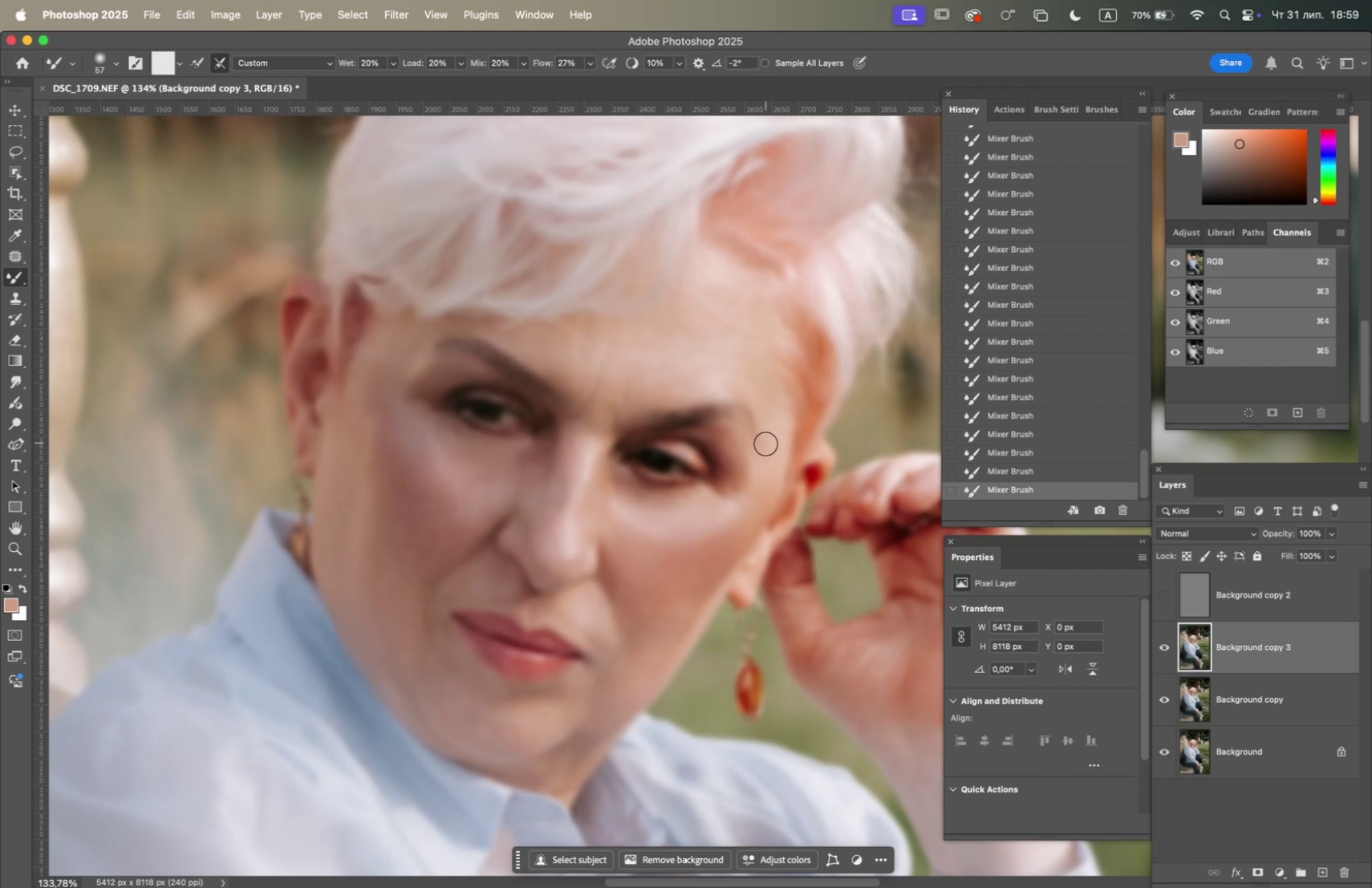 
left_click_drag(start_coordinate=[746, 447], to_coordinate=[714, 429])
 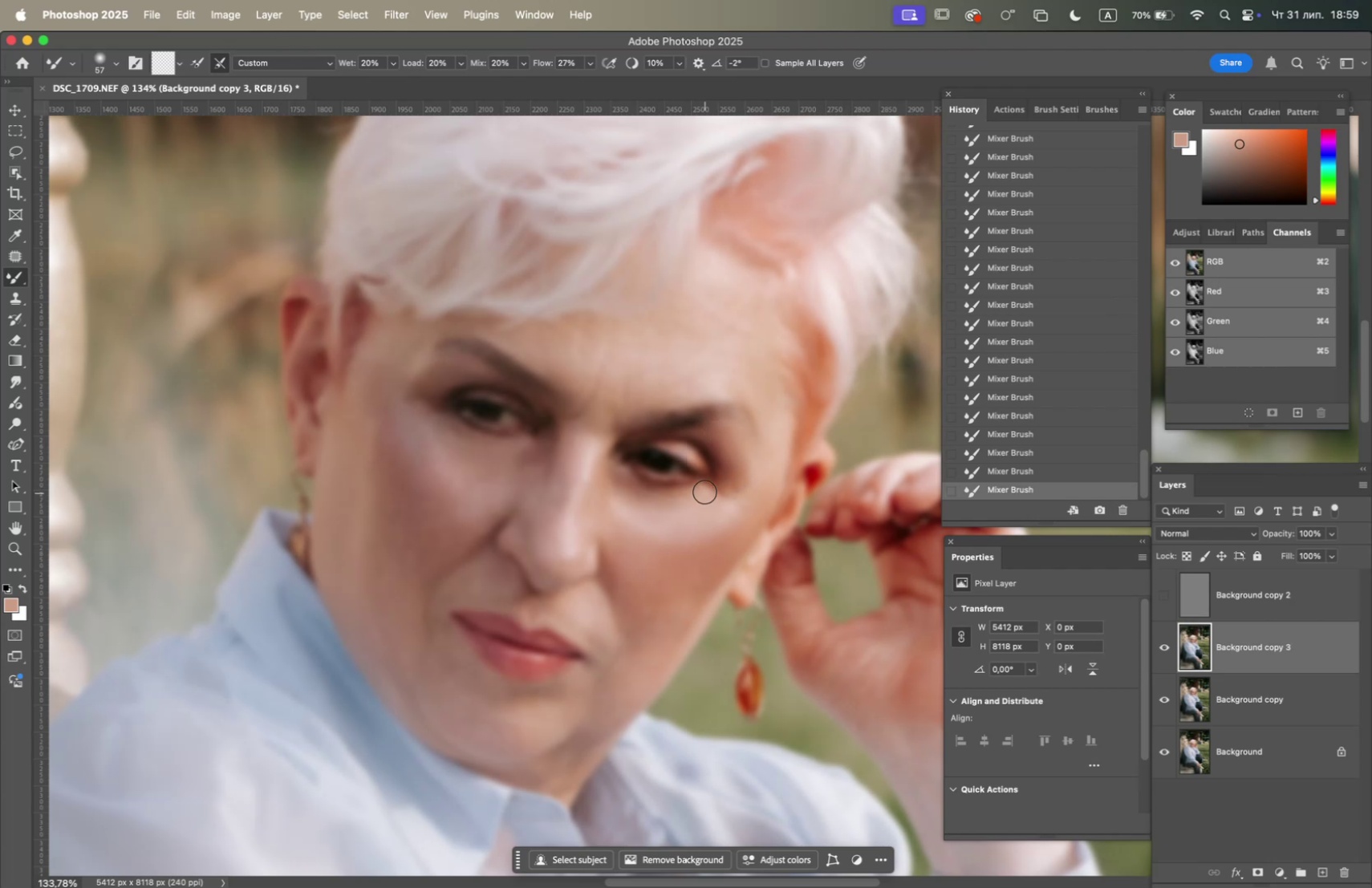 
left_click_drag(start_coordinate=[721, 489], to_coordinate=[729, 485])
 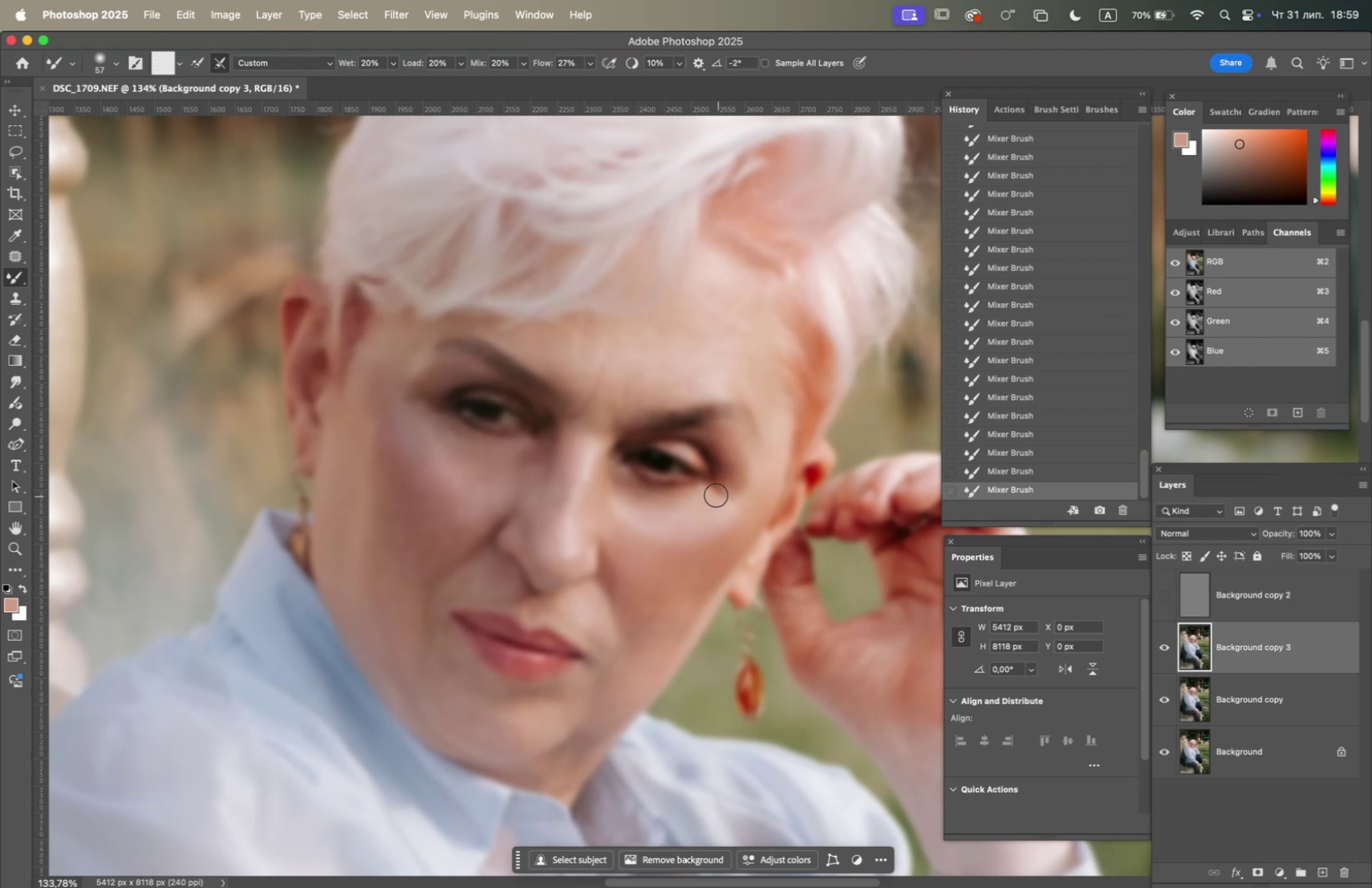 
left_click_drag(start_coordinate=[712, 493], to_coordinate=[719, 494])
 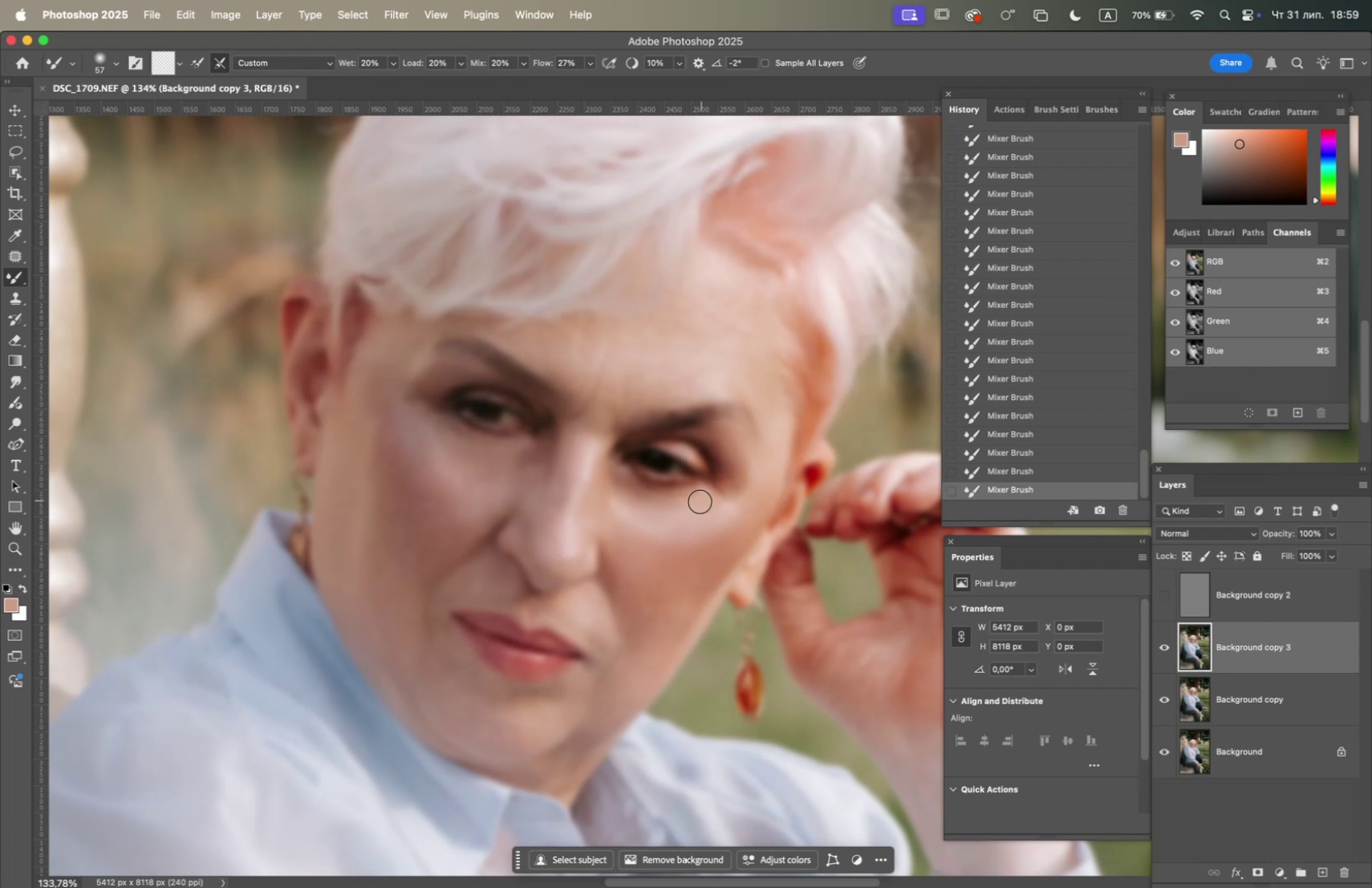 
left_click_drag(start_coordinate=[692, 509], to_coordinate=[639, 505])
 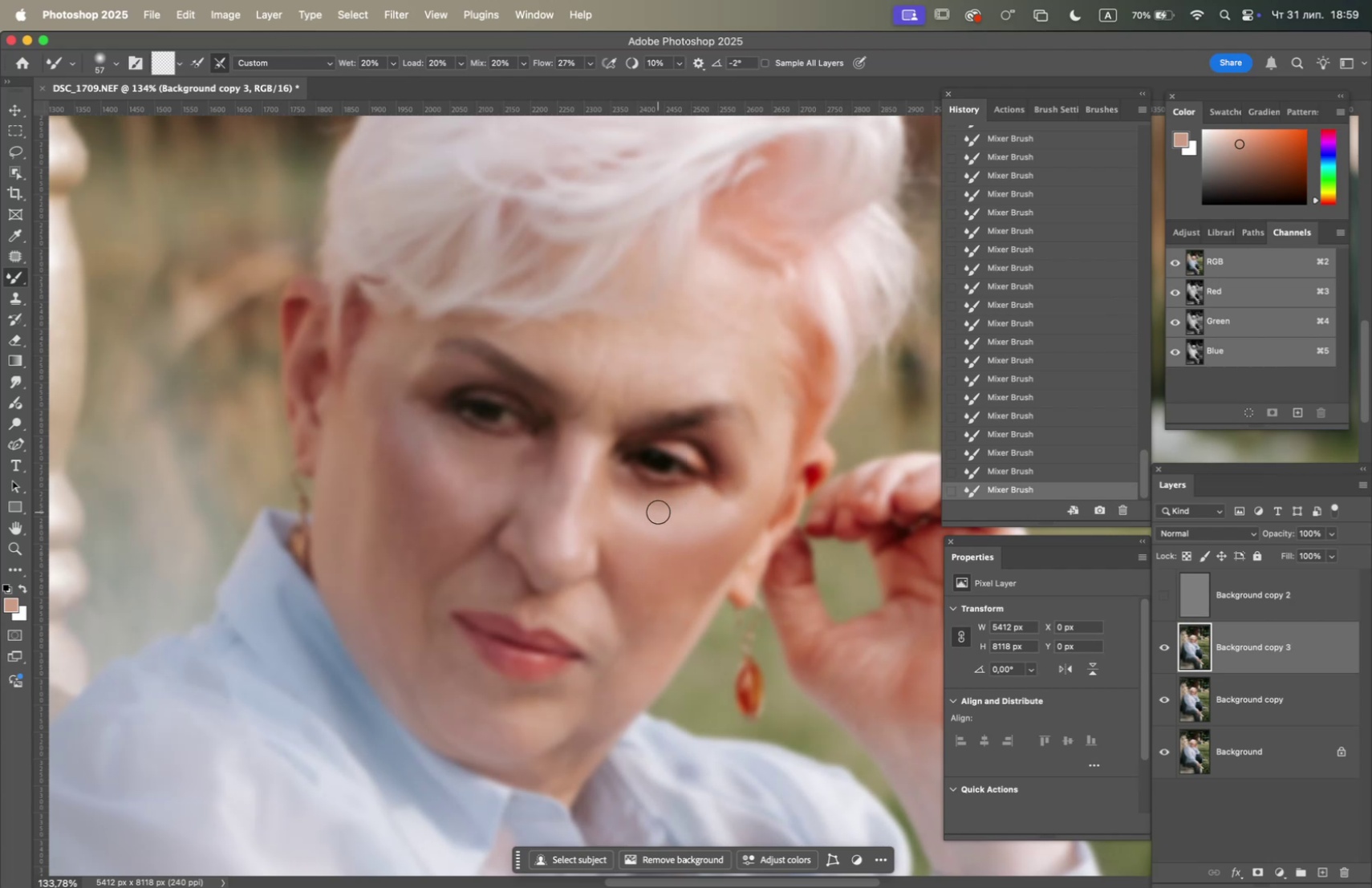 
left_click_drag(start_coordinate=[648, 506], to_coordinate=[629, 491])
 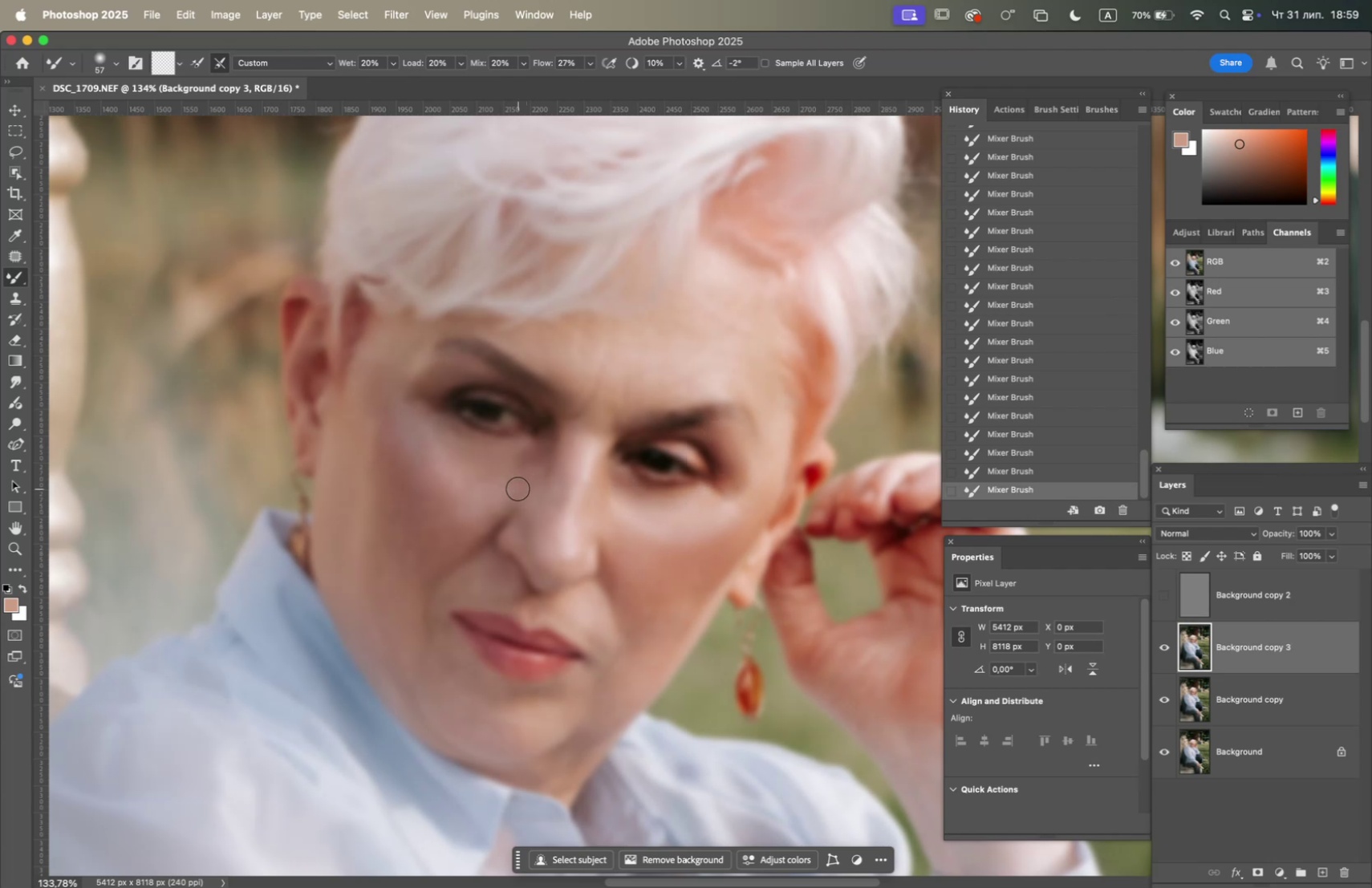 
left_click_drag(start_coordinate=[502, 456], to_coordinate=[534, 457])
 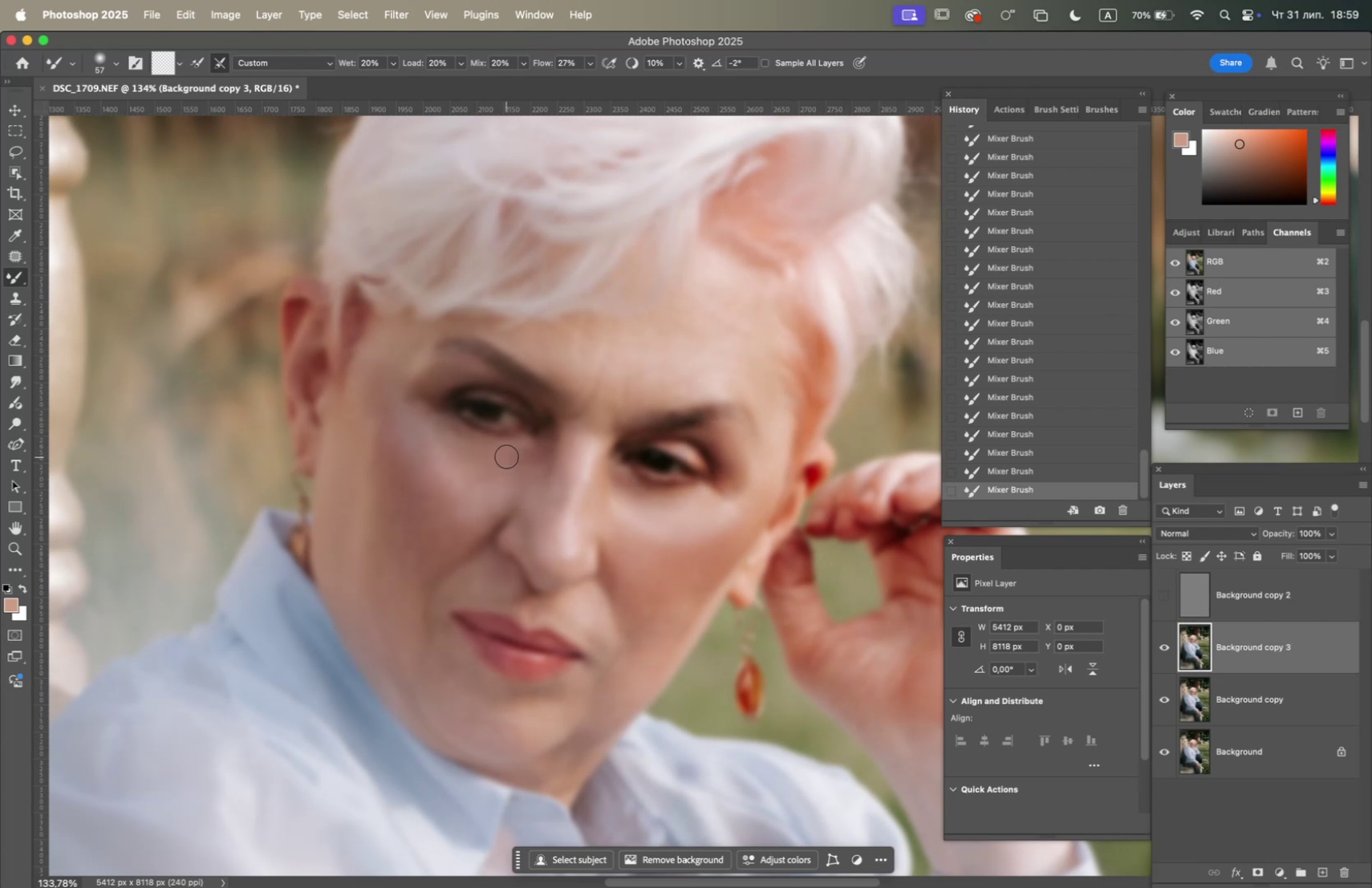 
left_click_drag(start_coordinate=[506, 455], to_coordinate=[513, 451])
 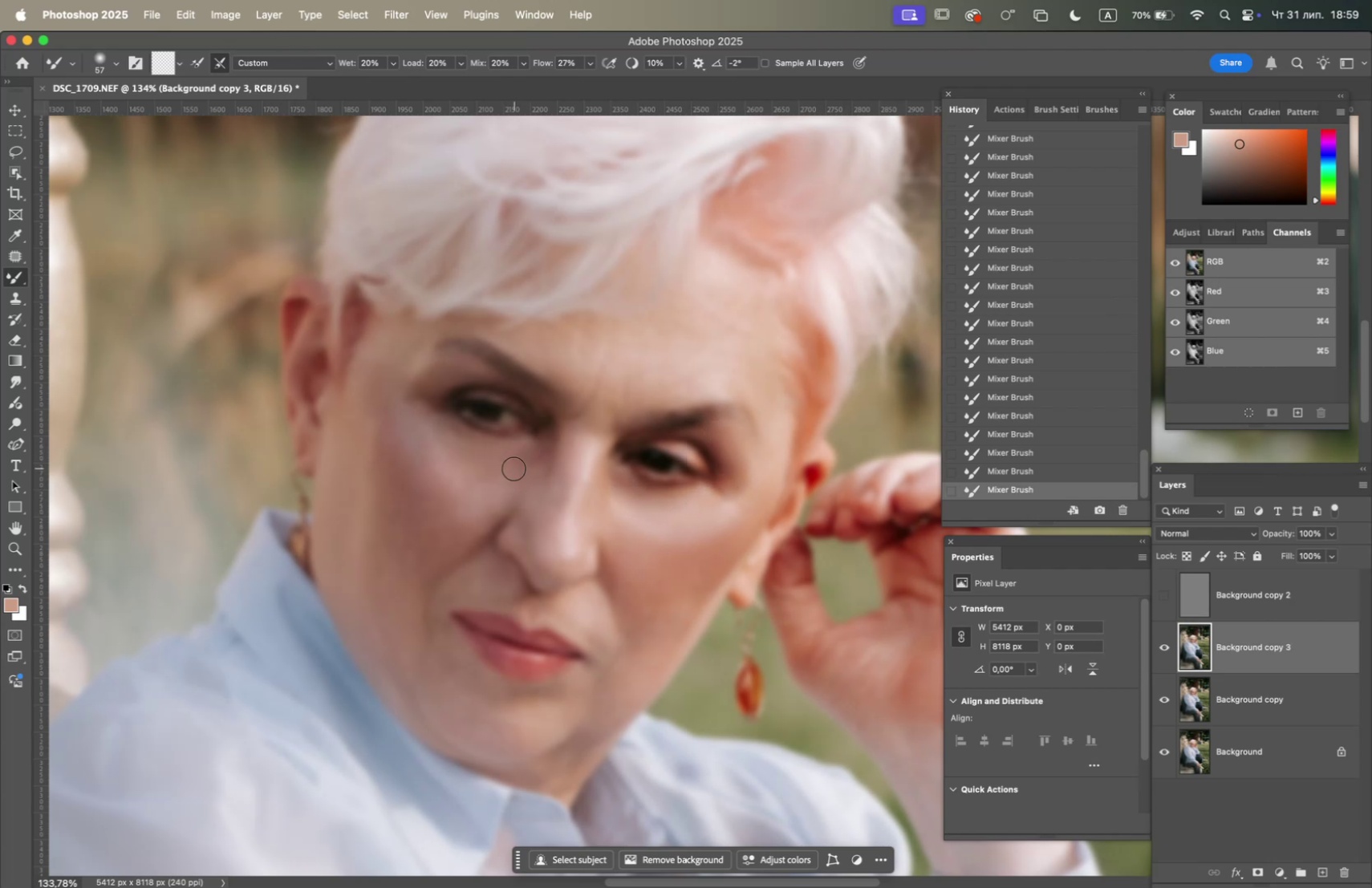 
left_click_drag(start_coordinate=[510, 470], to_coordinate=[546, 461])
 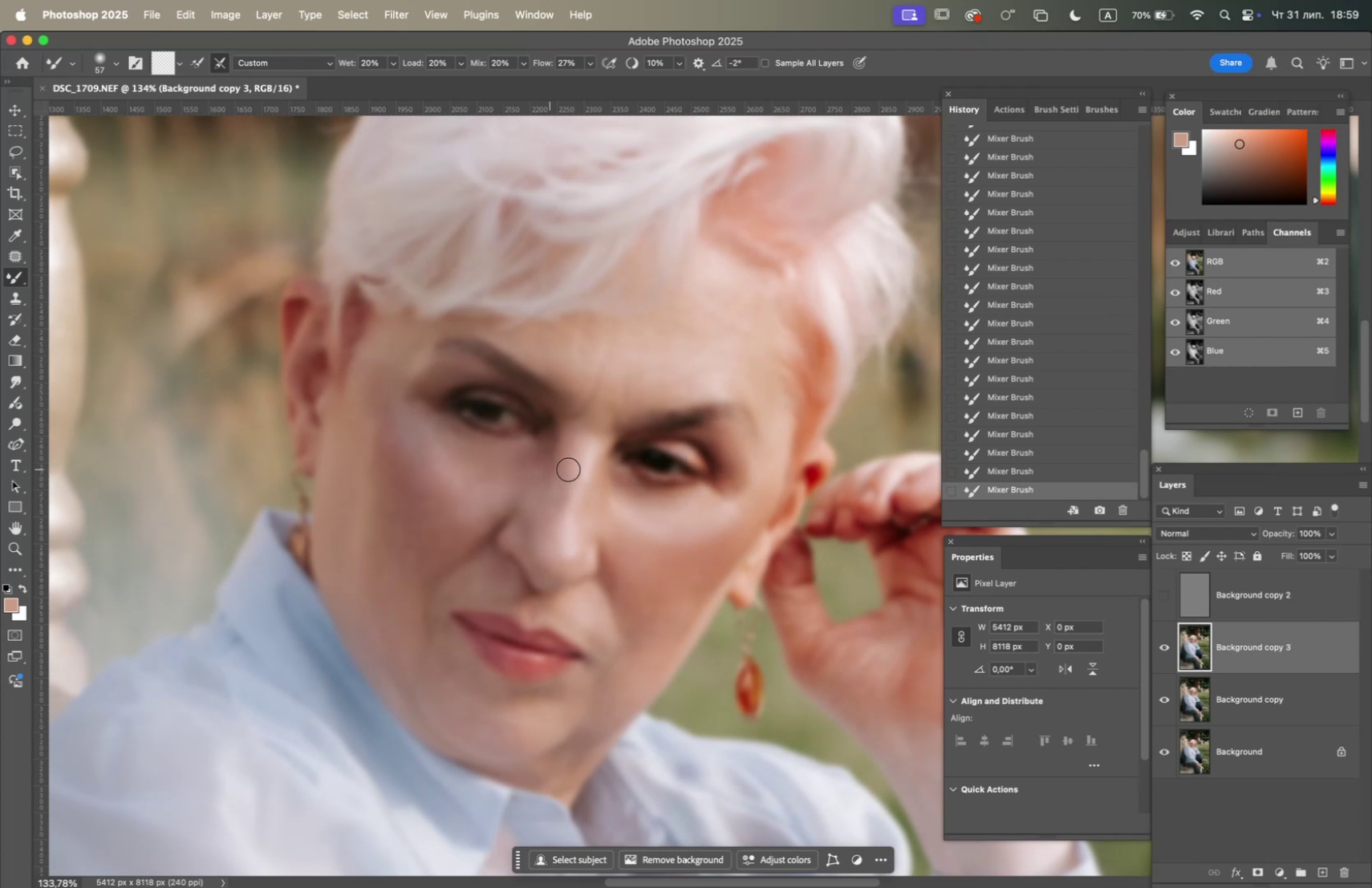 
left_click_drag(start_coordinate=[566, 473], to_coordinate=[563, 506])
 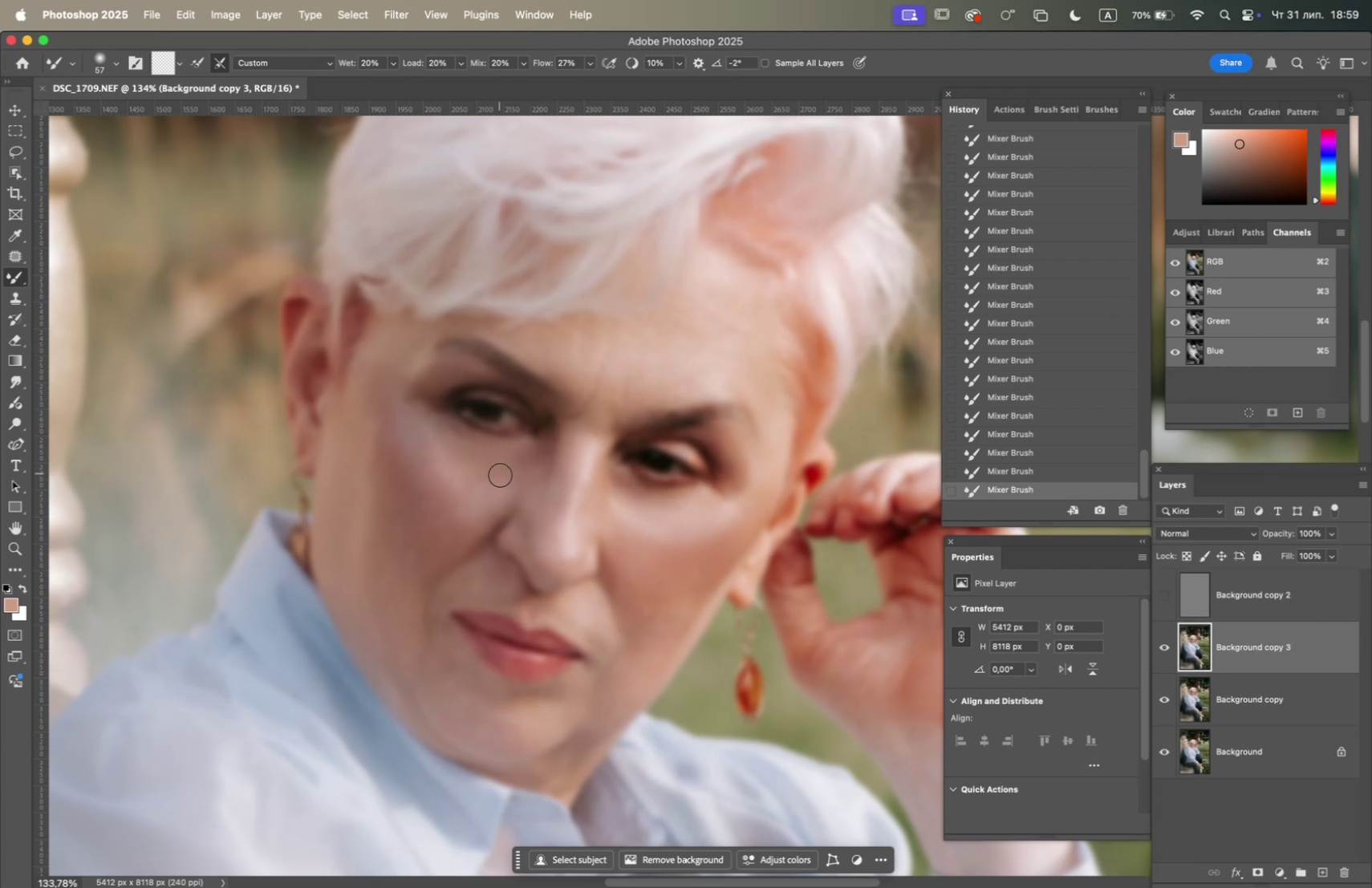 
left_click_drag(start_coordinate=[501, 489], to_coordinate=[465, 468])
 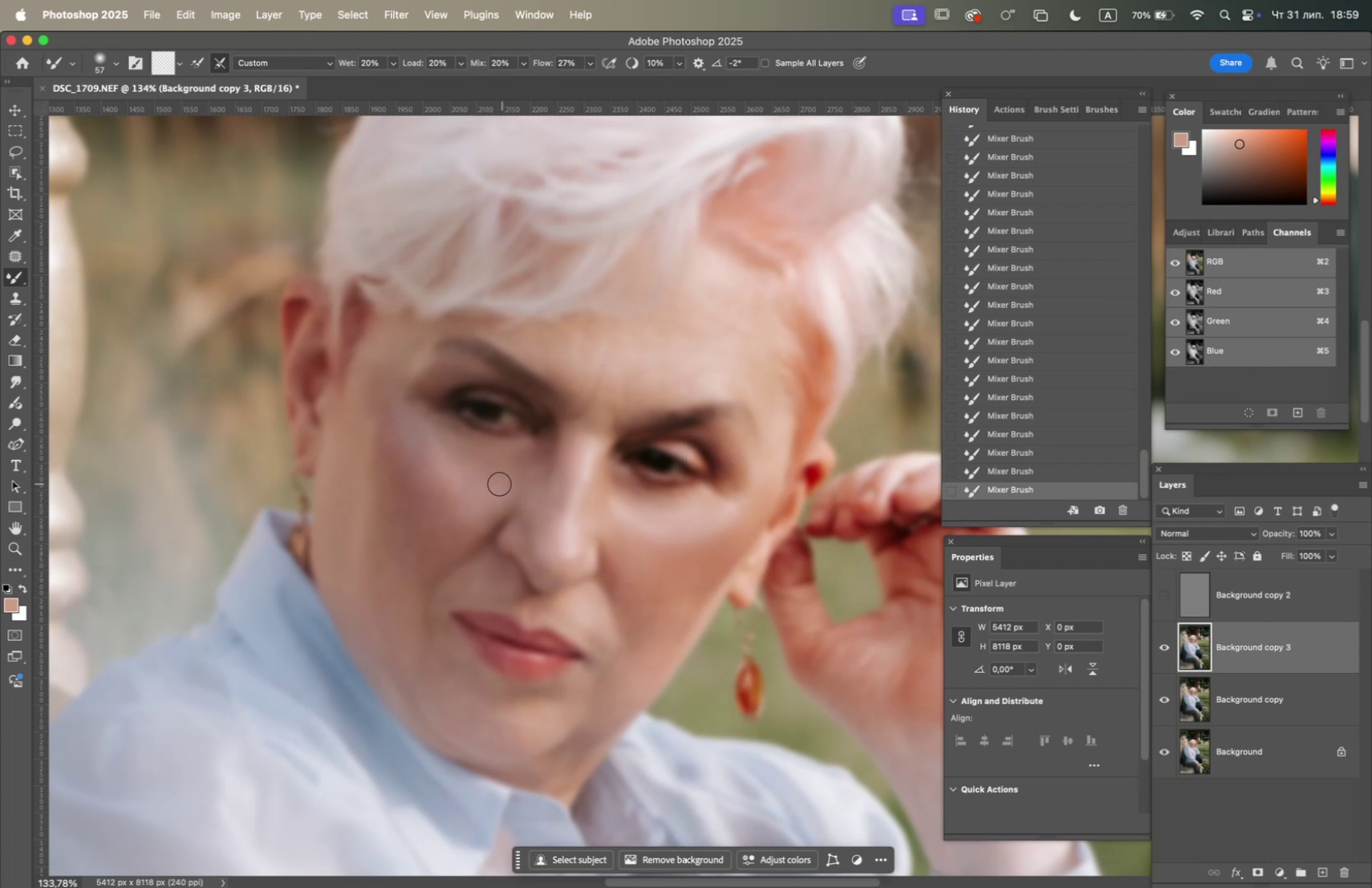 
left_click_drag(start_coordinate=[484, 487], to_coordinate=[467, 463])
 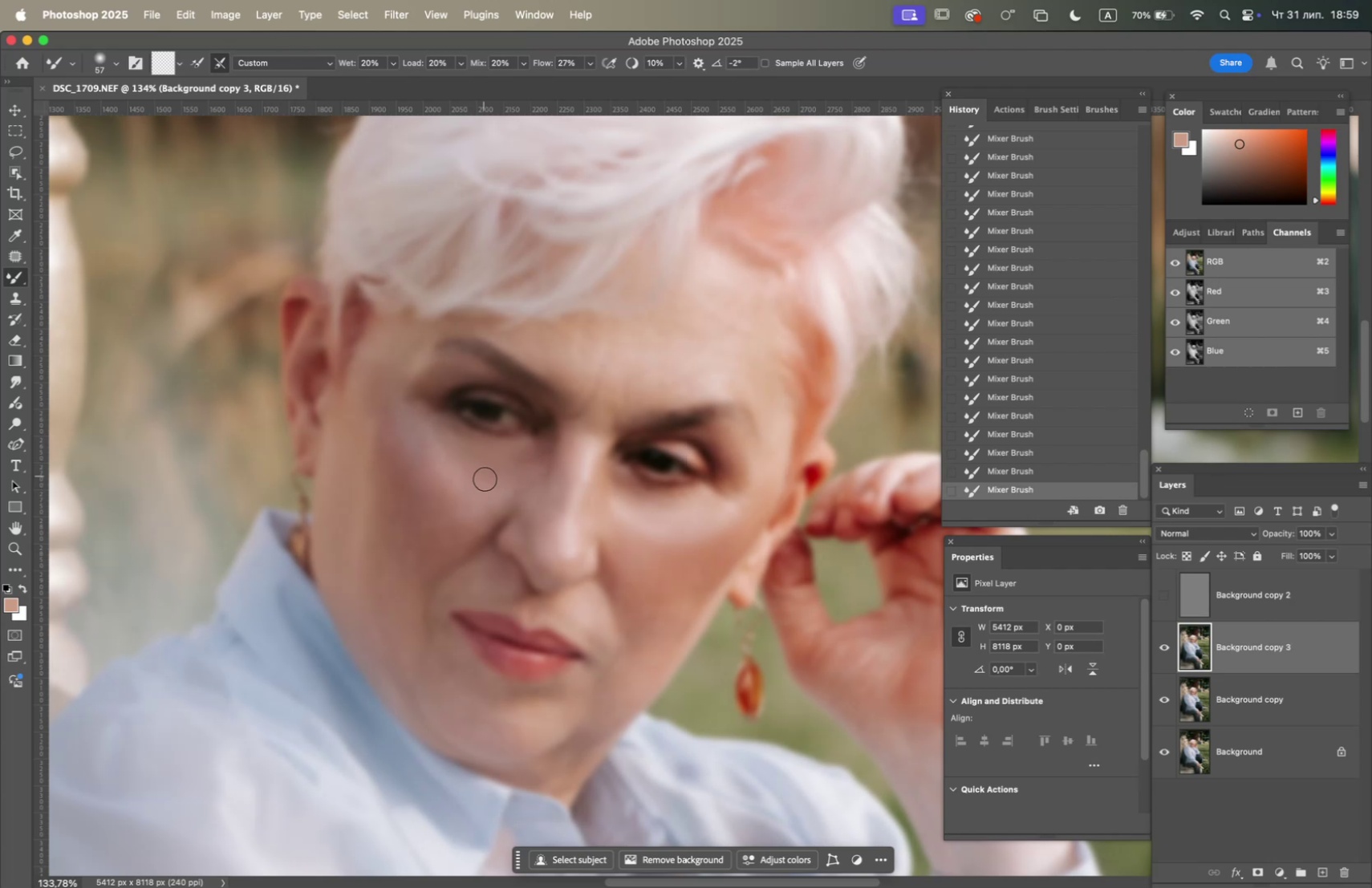 
left_click_drag(start_coordinate=[485, 481], to_coordinate=[420, 436])
 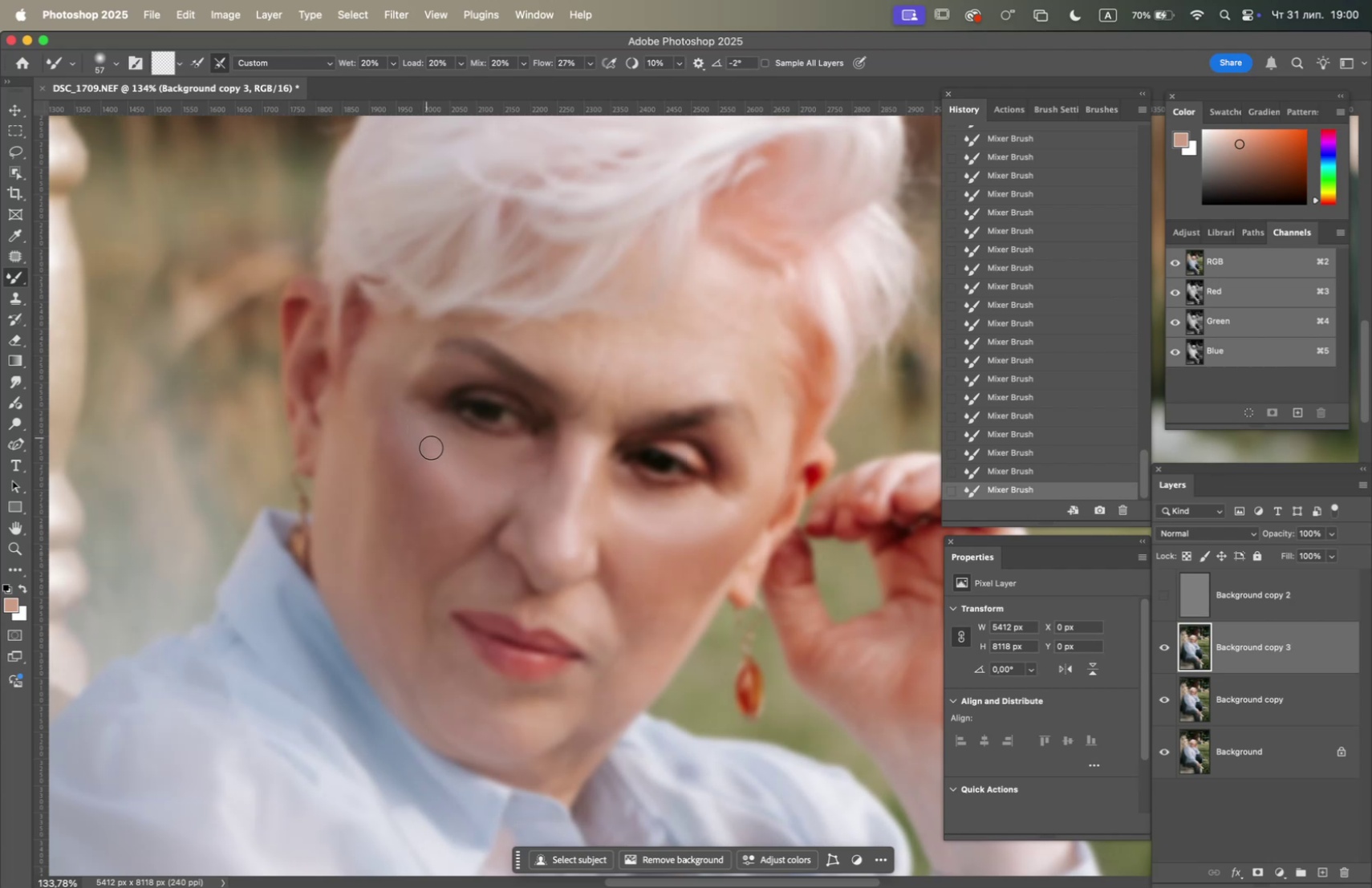 
left_click_drag(start_coordinate=[432, 451], to_coordinate=[418, 445])
 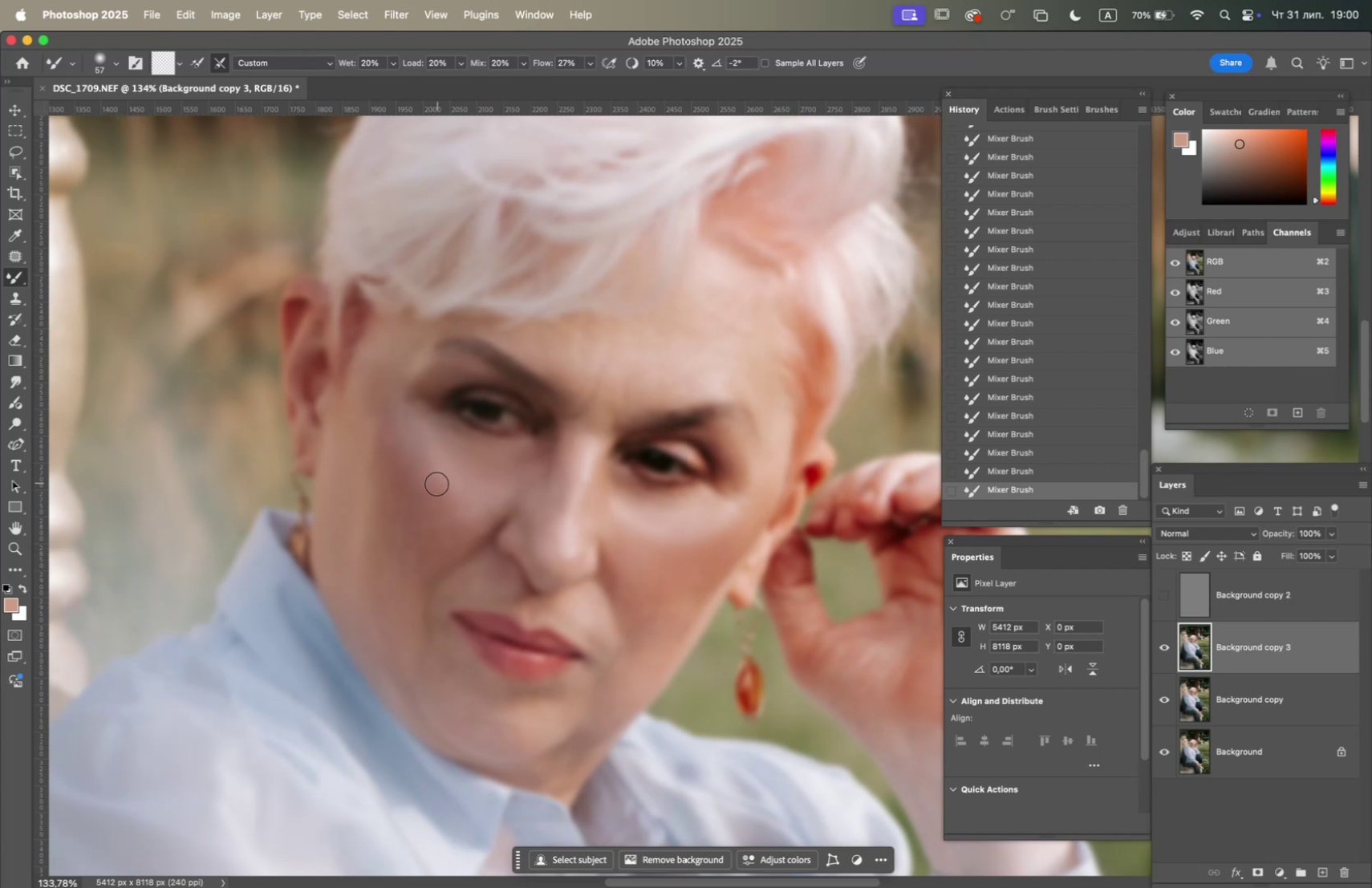 
left_click_drag(start_coordinate=[434, 488], to_coordinate=[408, 433])
 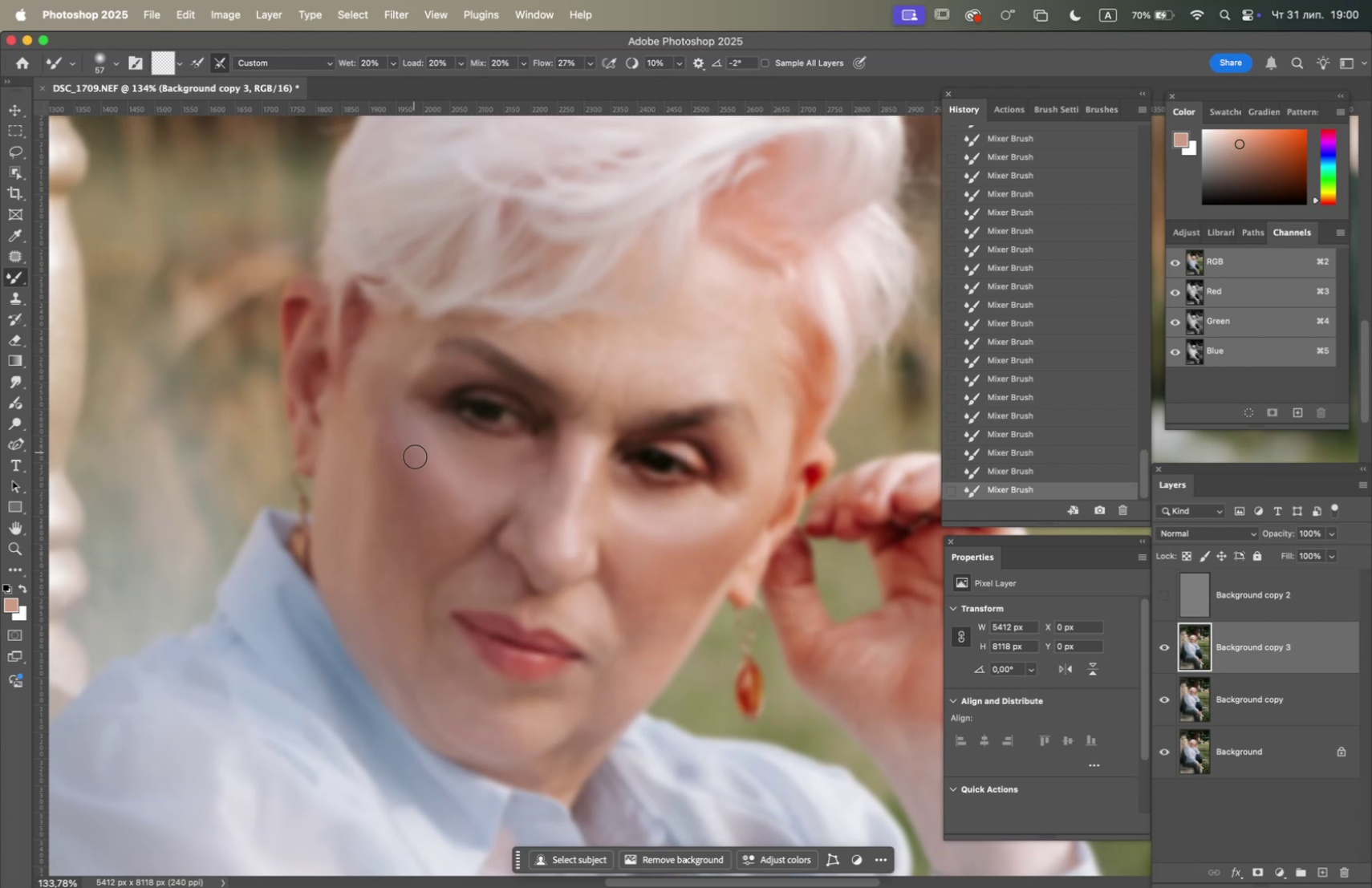 
left_click_drag(start_coordinate=[414, 458], to_coordinate=[407, 440])
 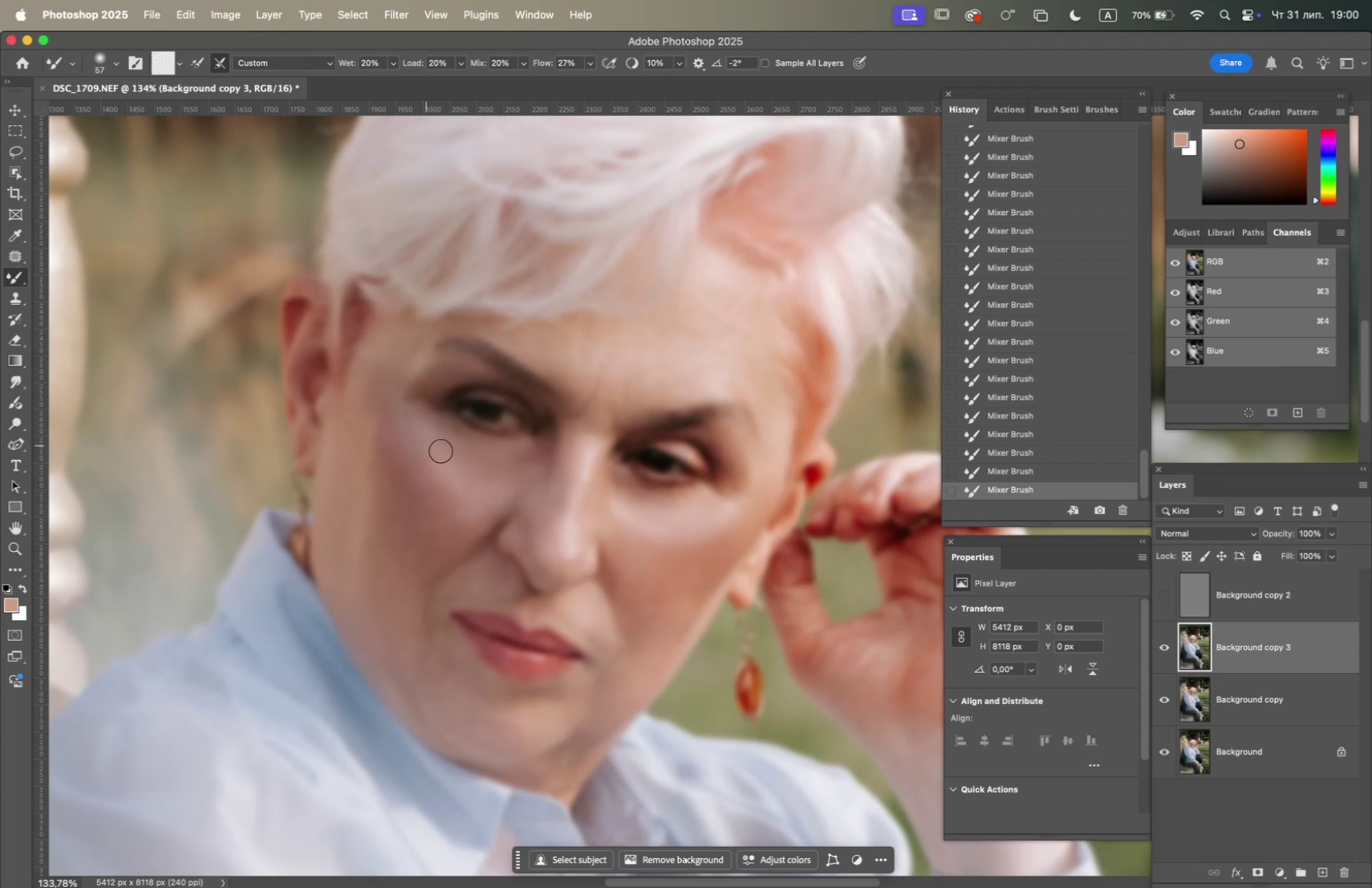 
left_click_drag(start_coordinate=[440, 450], to_coordinate=[411, 437])
 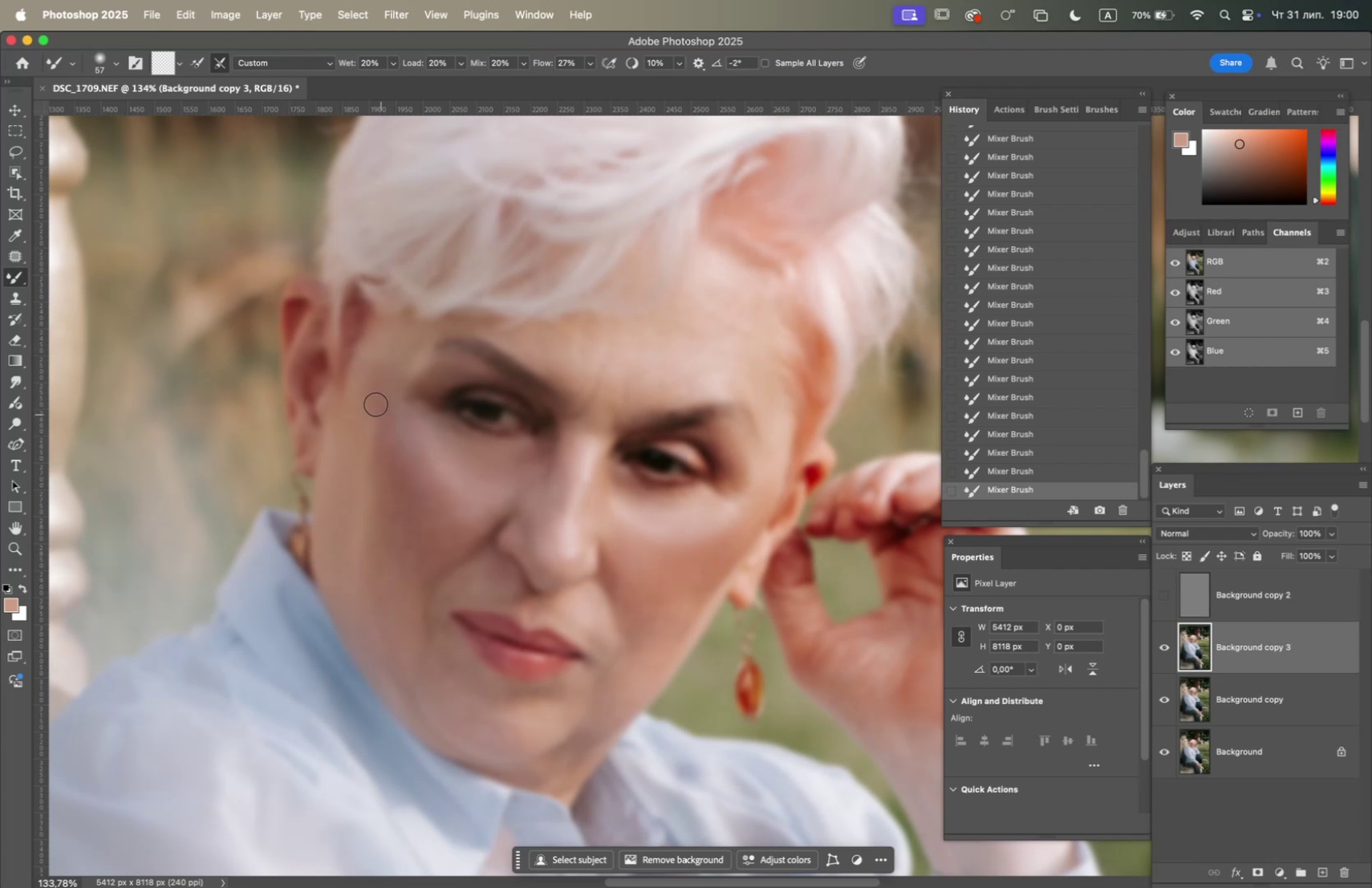 
left_click_drag(start_coordinate=[373, 399], to_coordinate=[377, 429])
 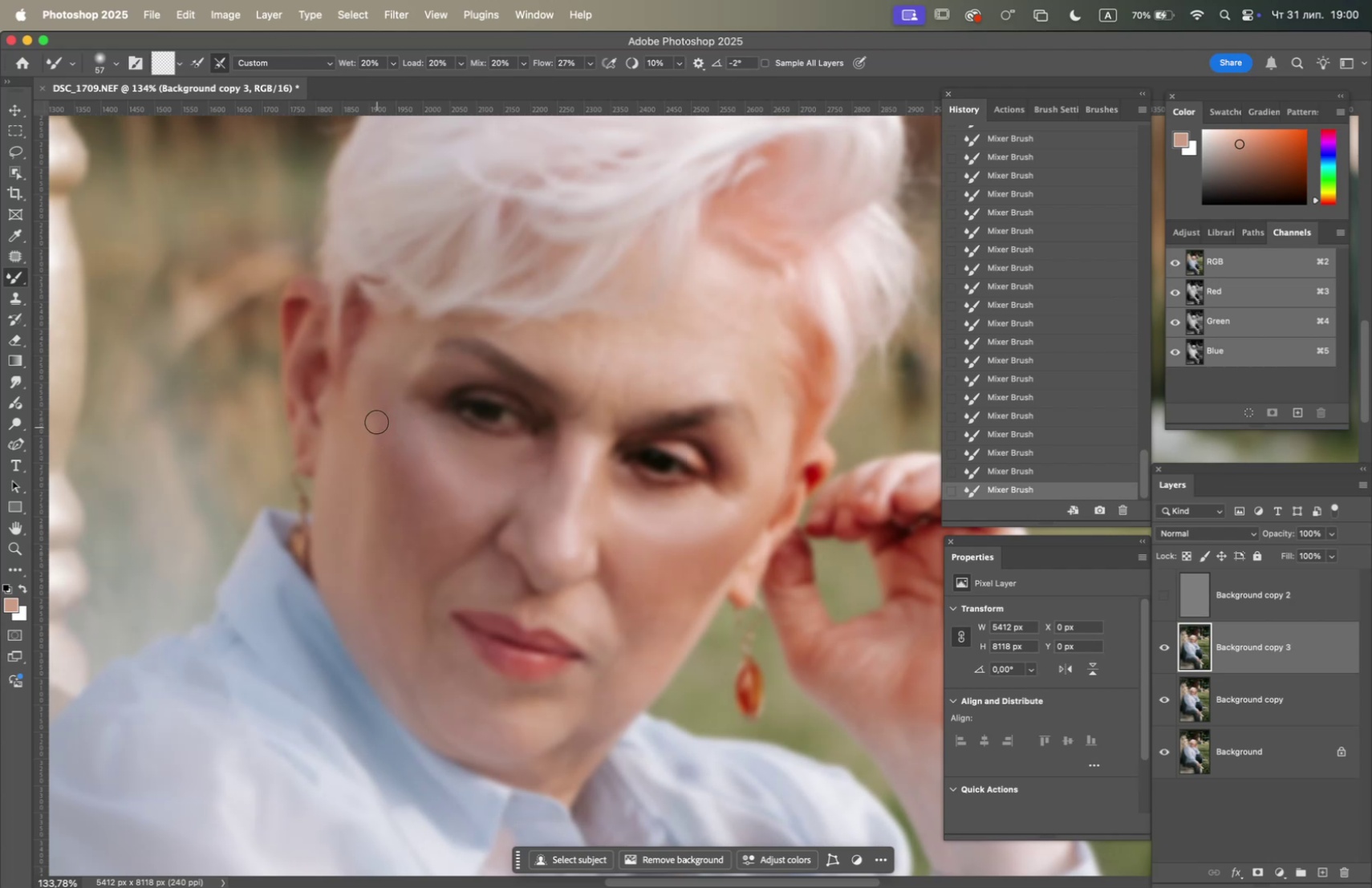 
left_click_drag(start_coordinate=[376, 421], to_coordinate=[378, 444])
 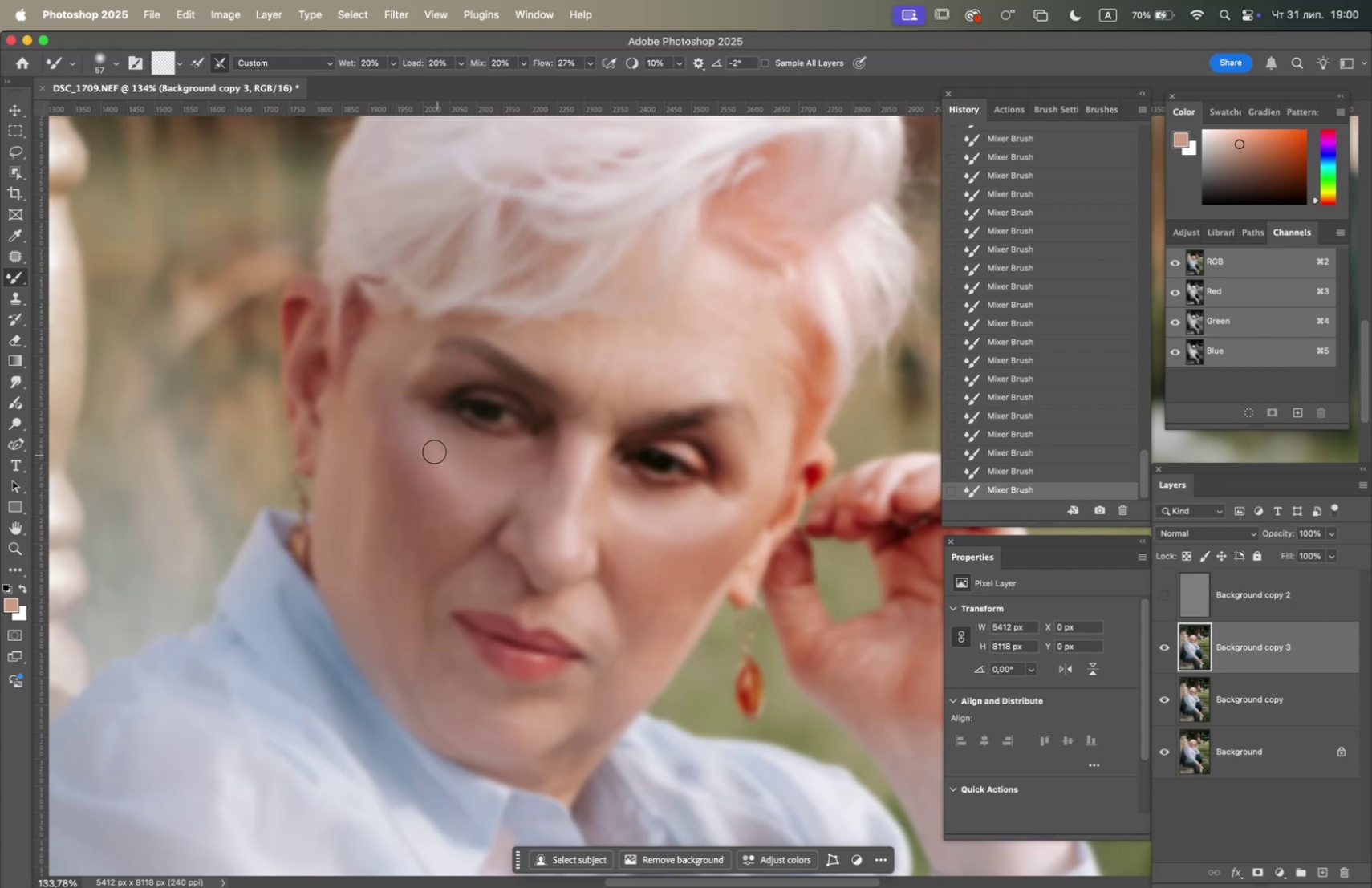 
left_click_drag(start_coordinate=[429, 438], to_coordinate=[405, 397])
 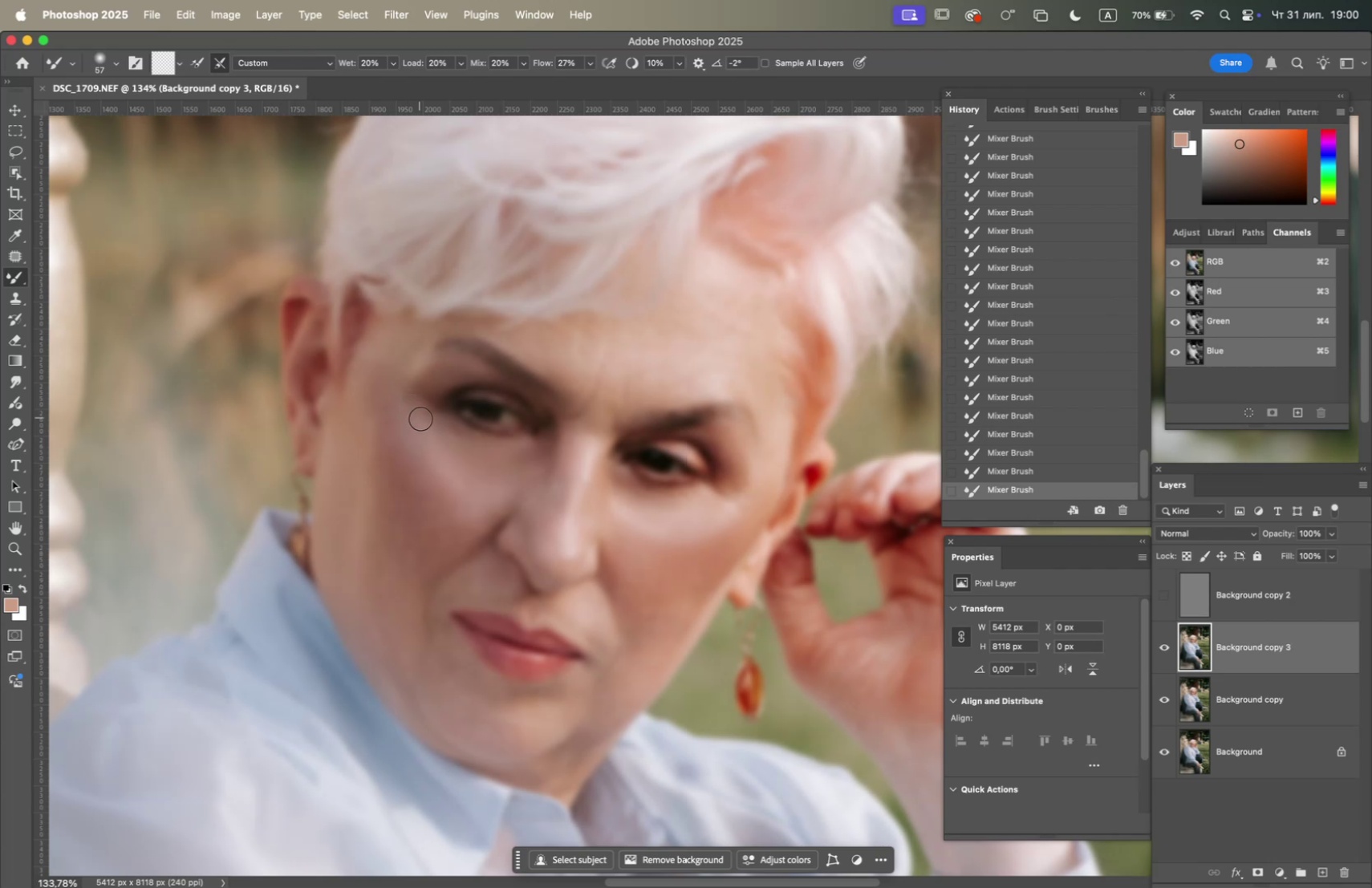 
left_click_drag(start_coordinate=[425, 416], to_coordinate=[420, 403])
 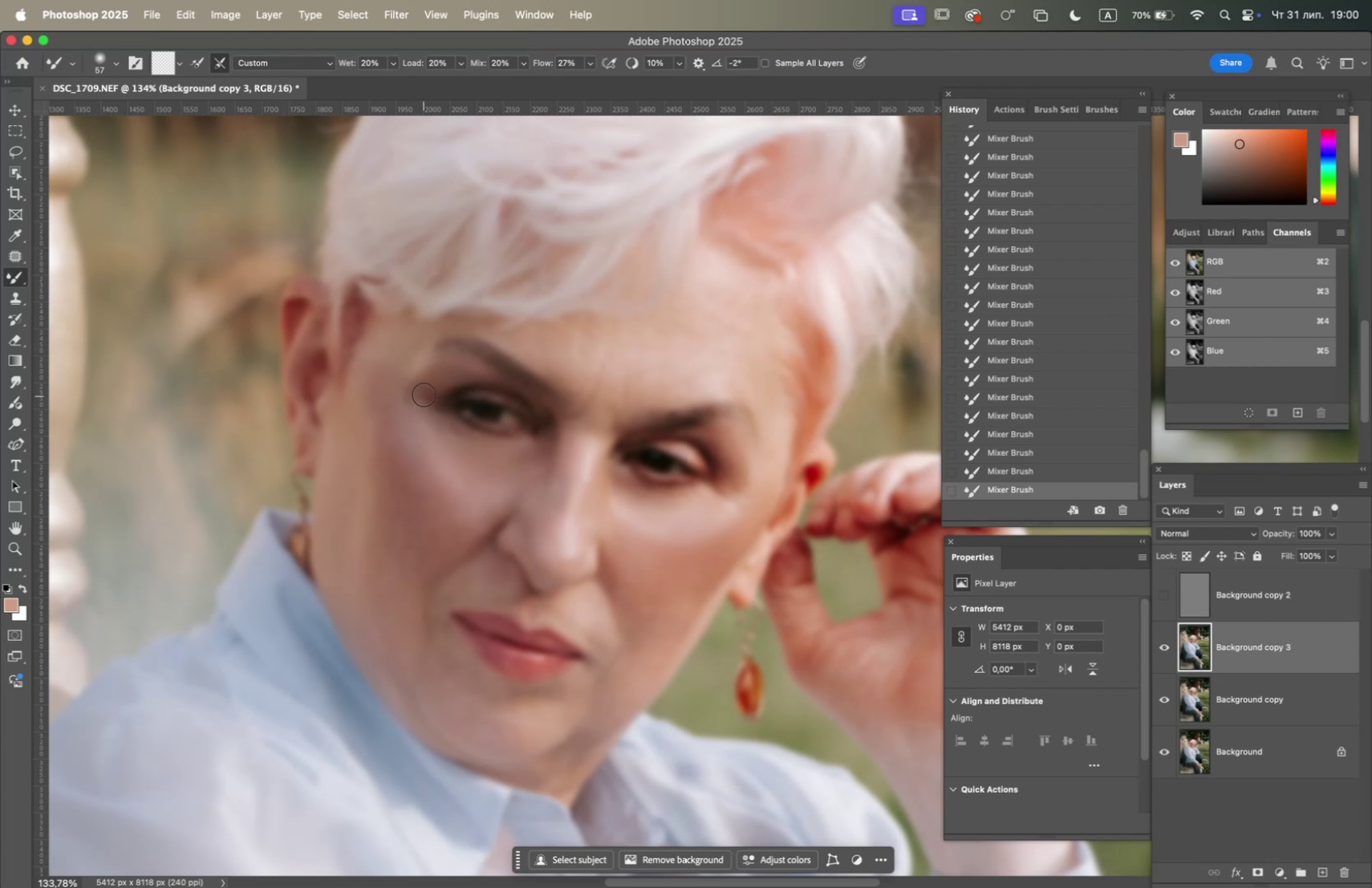 
left_click_drag(start_coordinate=[423, 395], to_coordinate=[407, 393])
 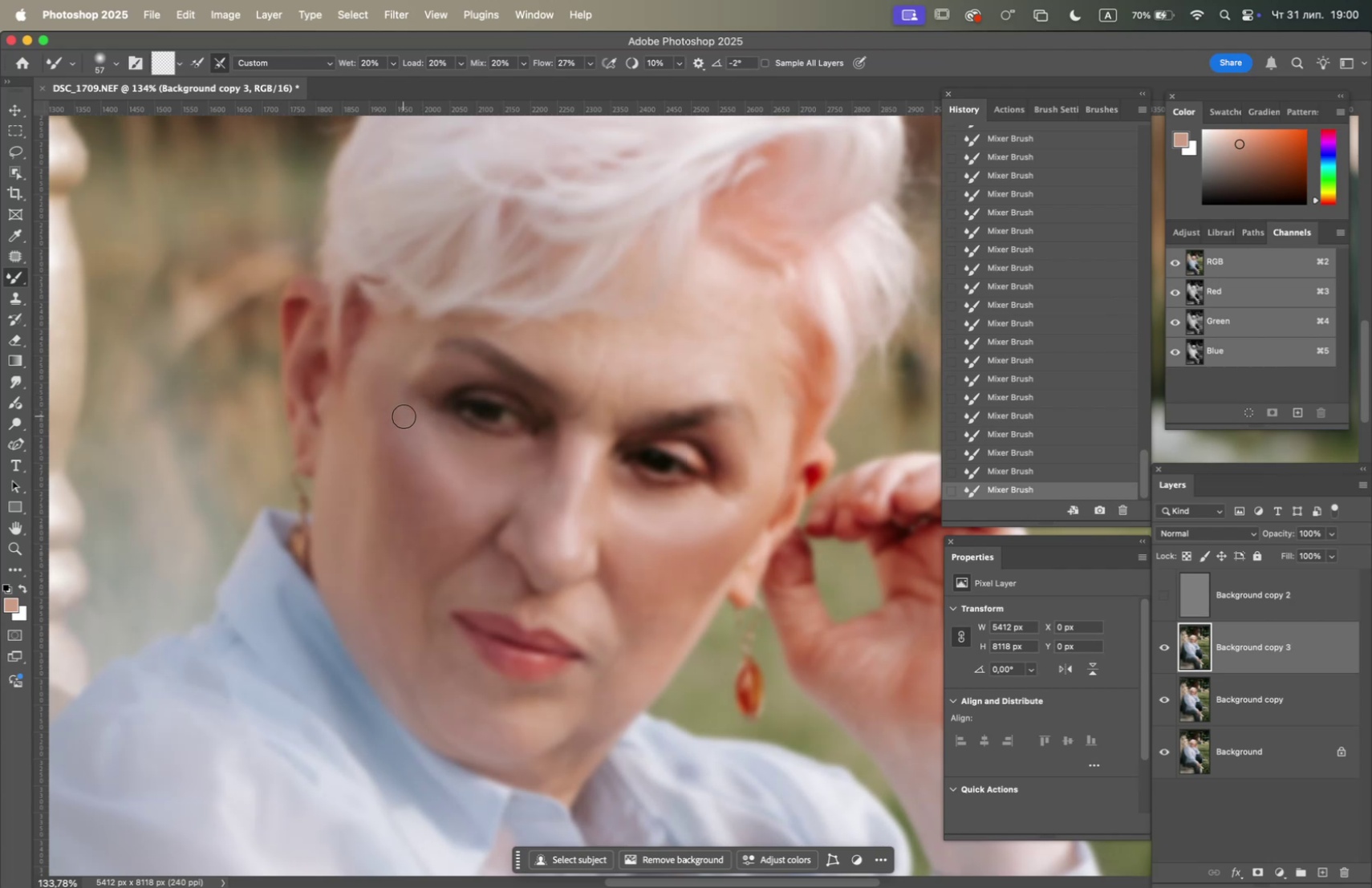 
left_click_drag(start_coordinate=[404, 412], to_coordinate=[410, 397])
 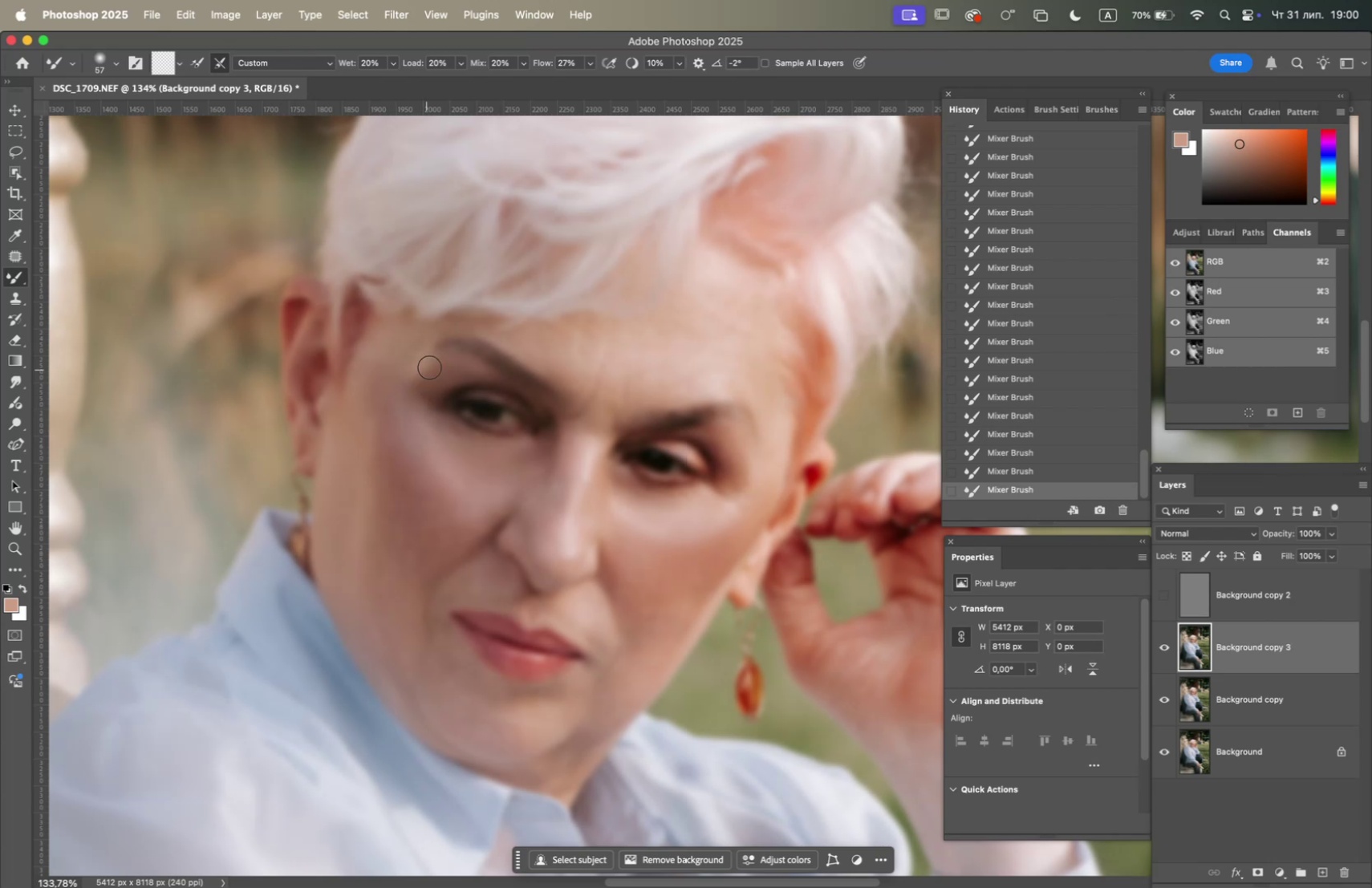 
left_click_drag(start_coordinate=[433, 365], to_coordinate=[442, 372])
 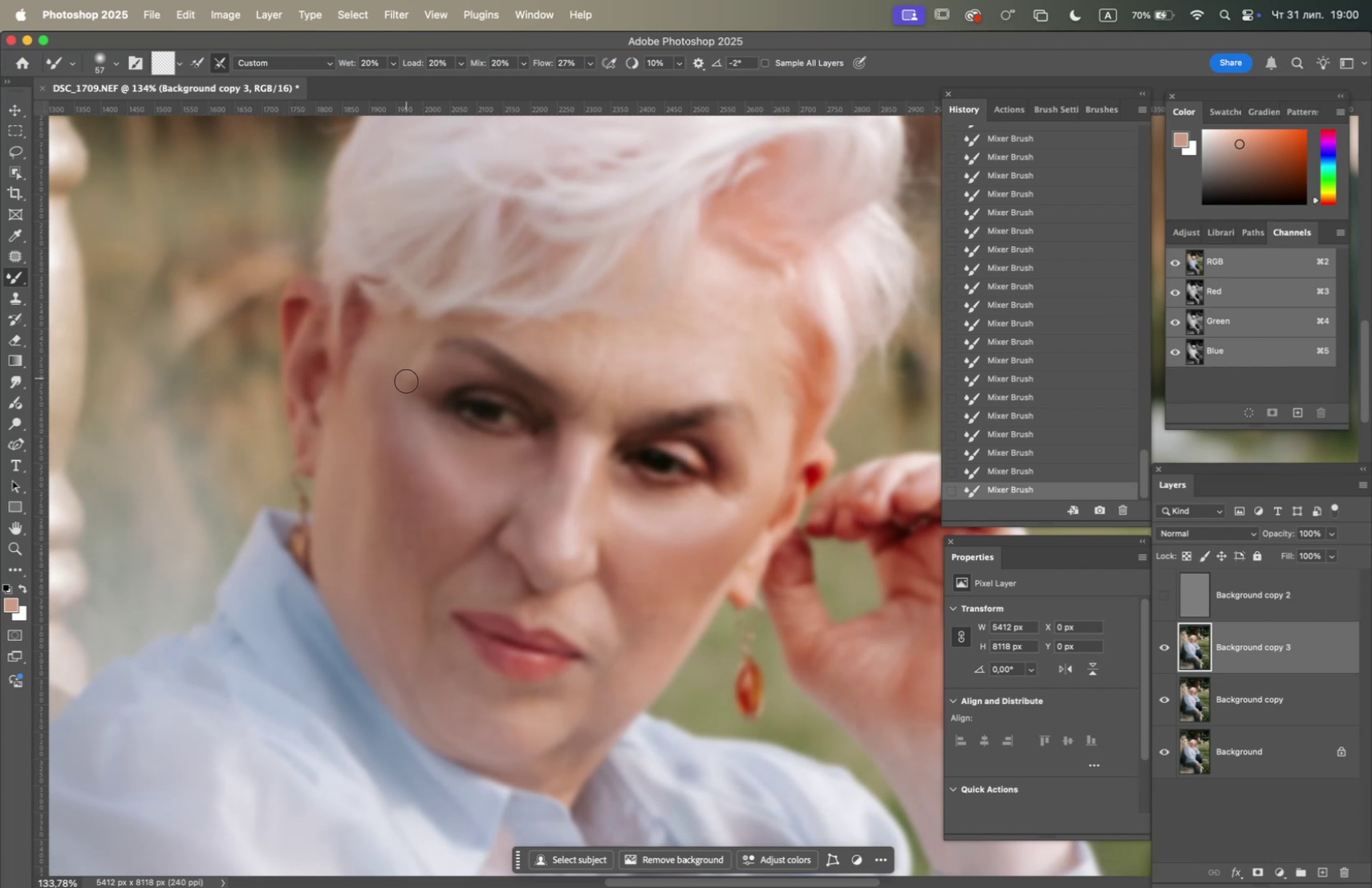 
left_click_drag(start_coordinate=[411, 383], to_coordinate=[432, 376])
 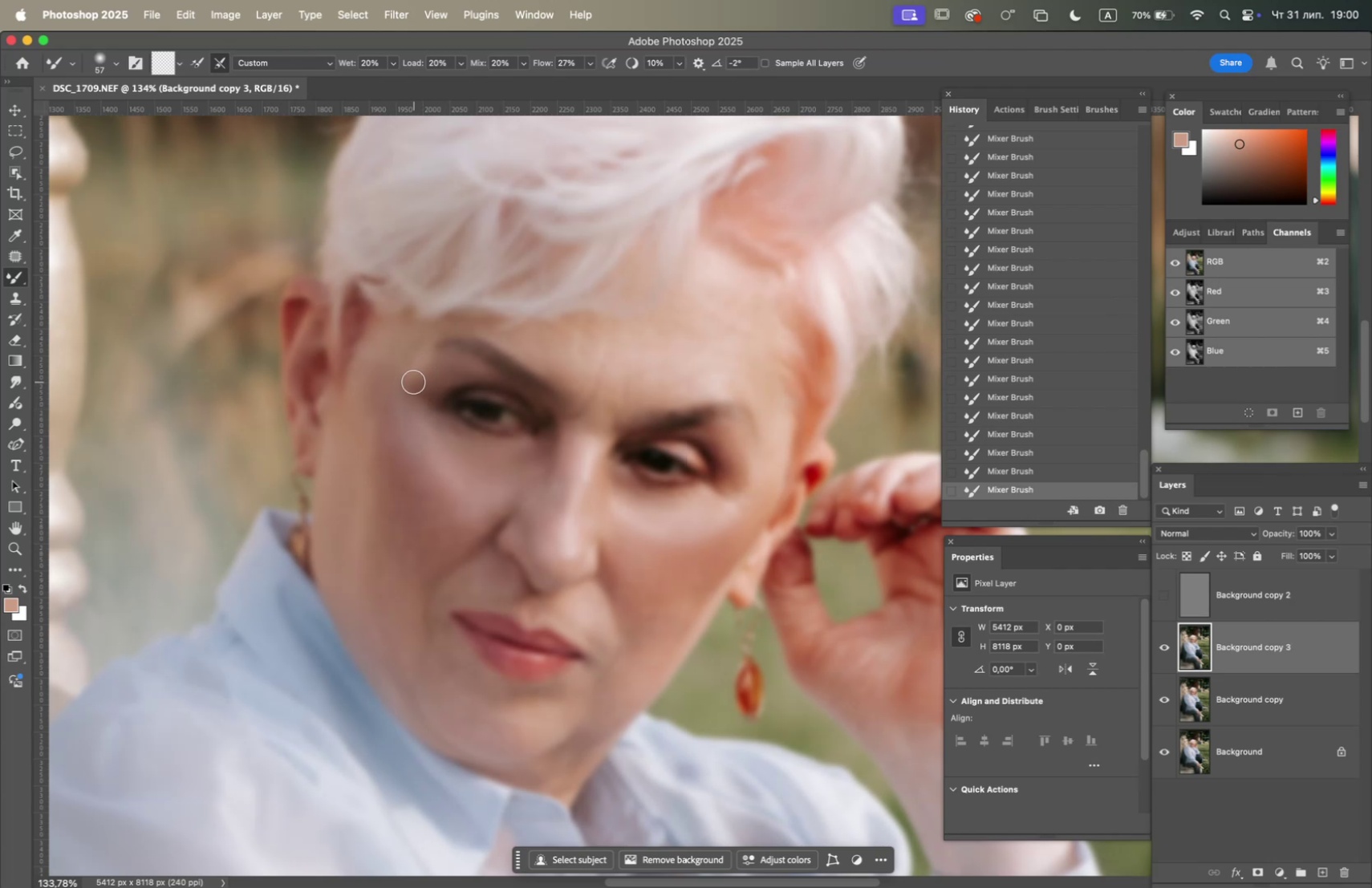 
left_click_drag(start_coordinate=[421, 379], to_coordinate=[448, 371])
 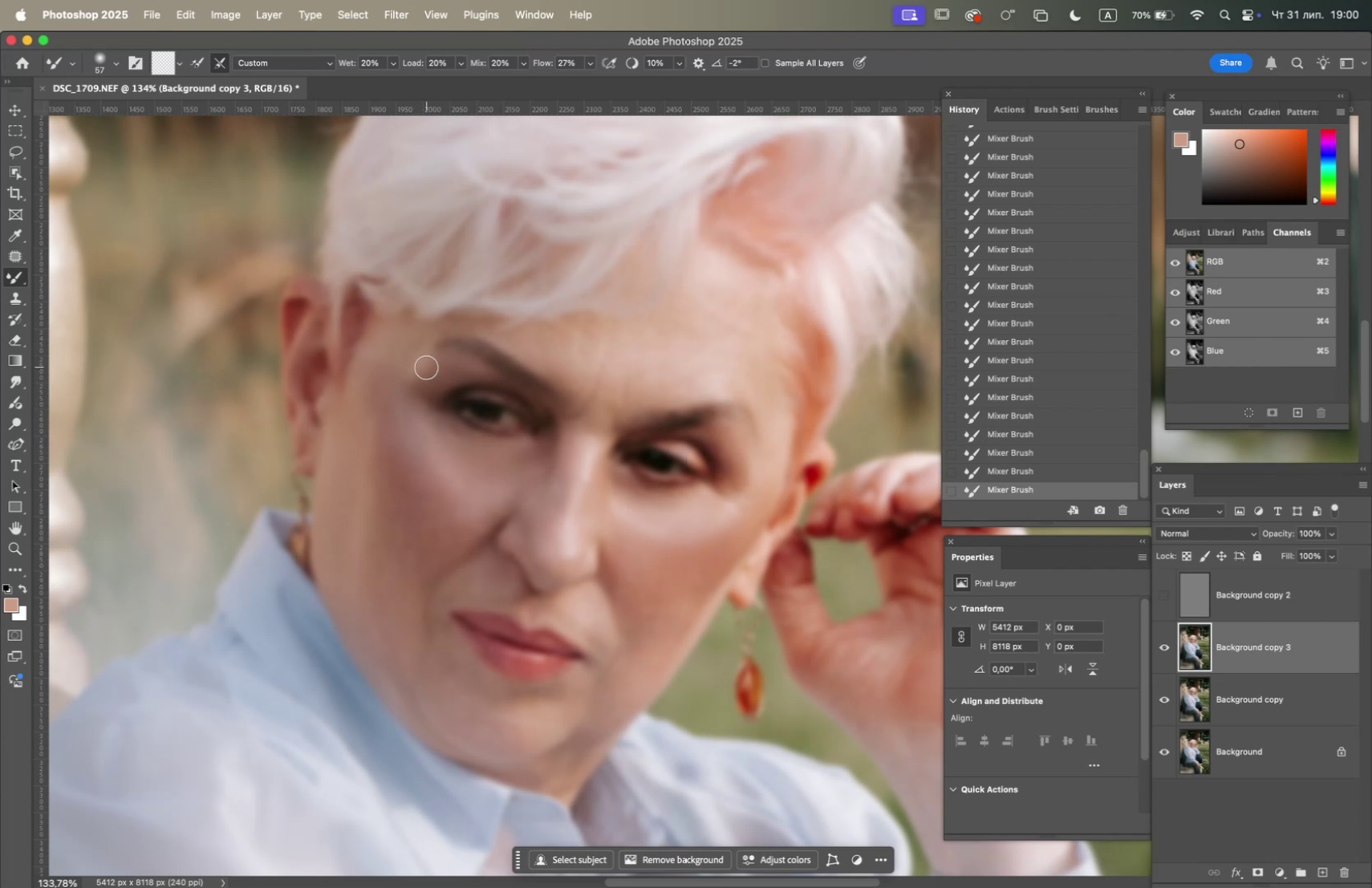 
left_click_drag(start_coordinate=[429, 367], to_coordinate=[480, 370])
 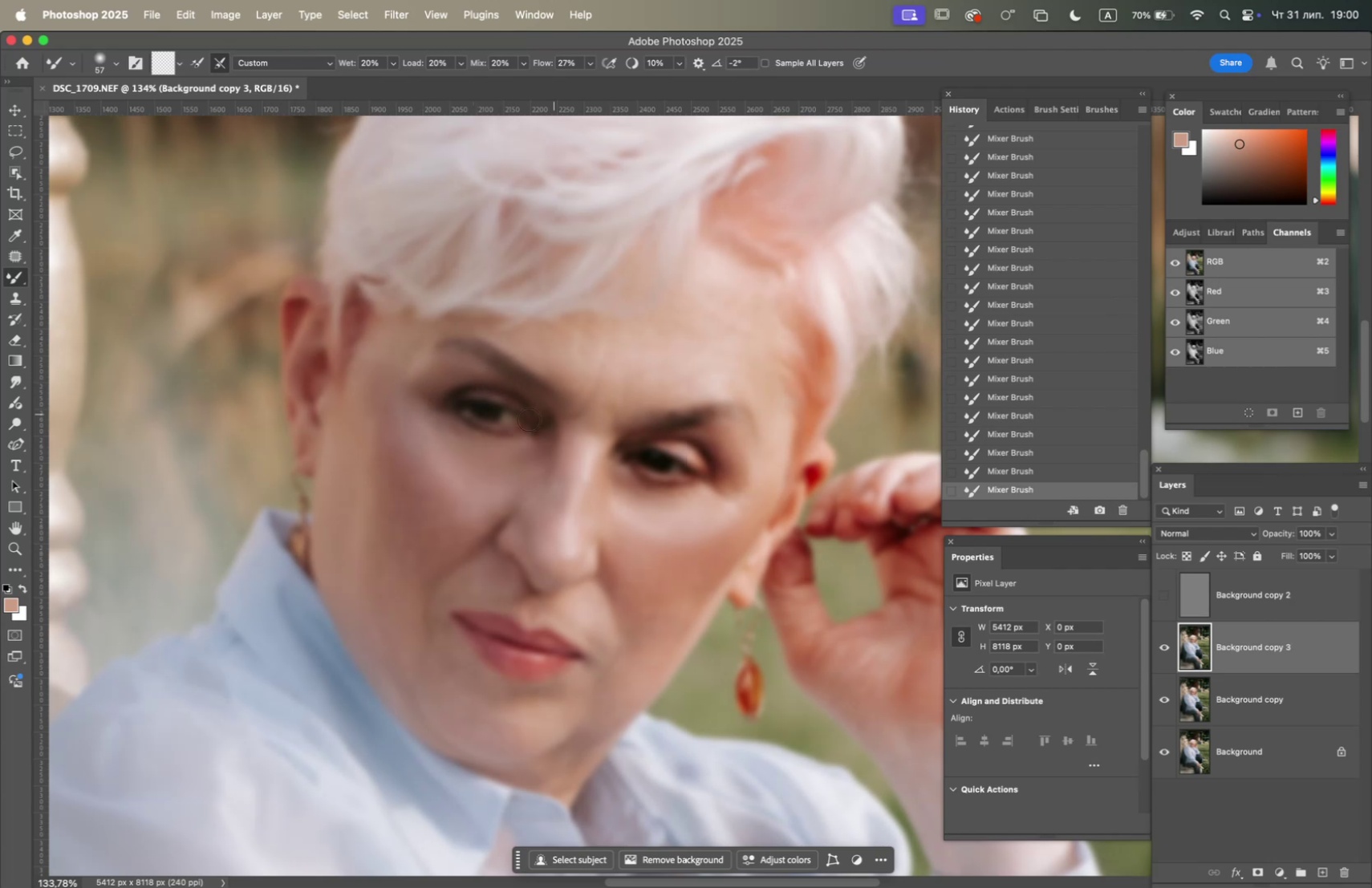 
left_click_drag(start_coordinate=[442, 465], to_coordinate=[425, 442])
 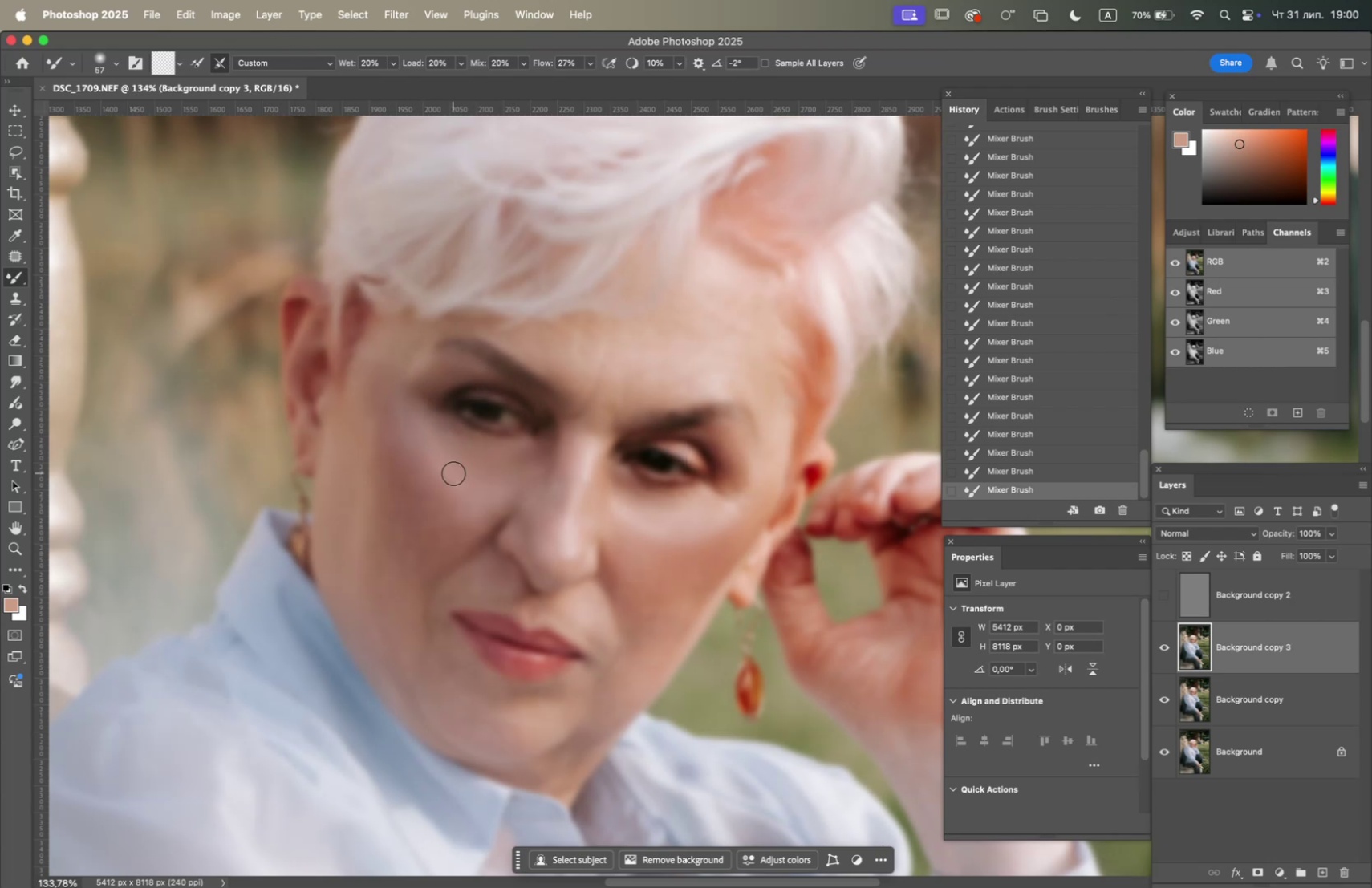 
left_click_drag(start_coordinate=[452, 470], to_coordinate=[423, 436])
 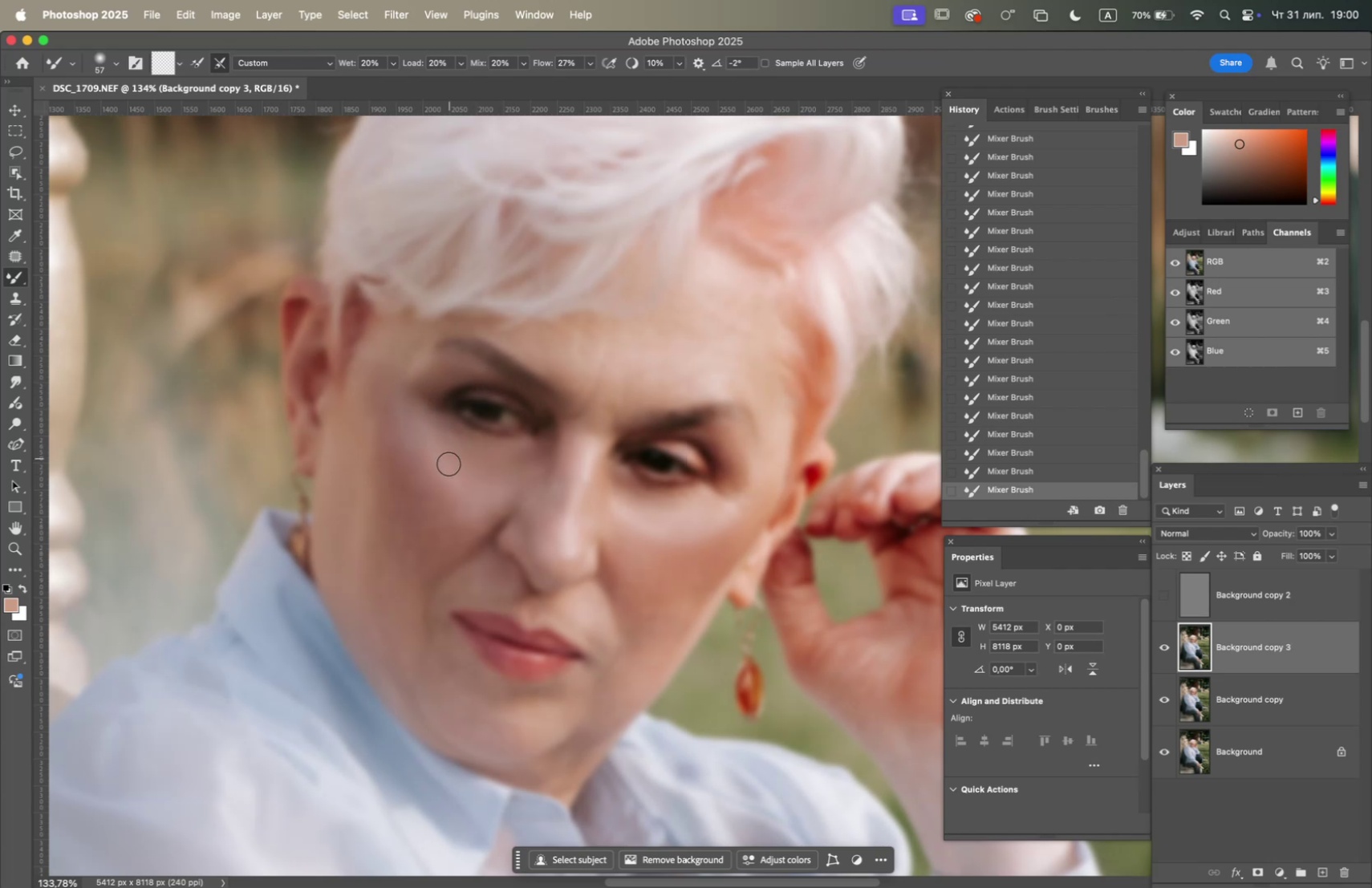 
left_click_drag(start_coordinate=[443, 472], to_coordinate=[419, 438])
 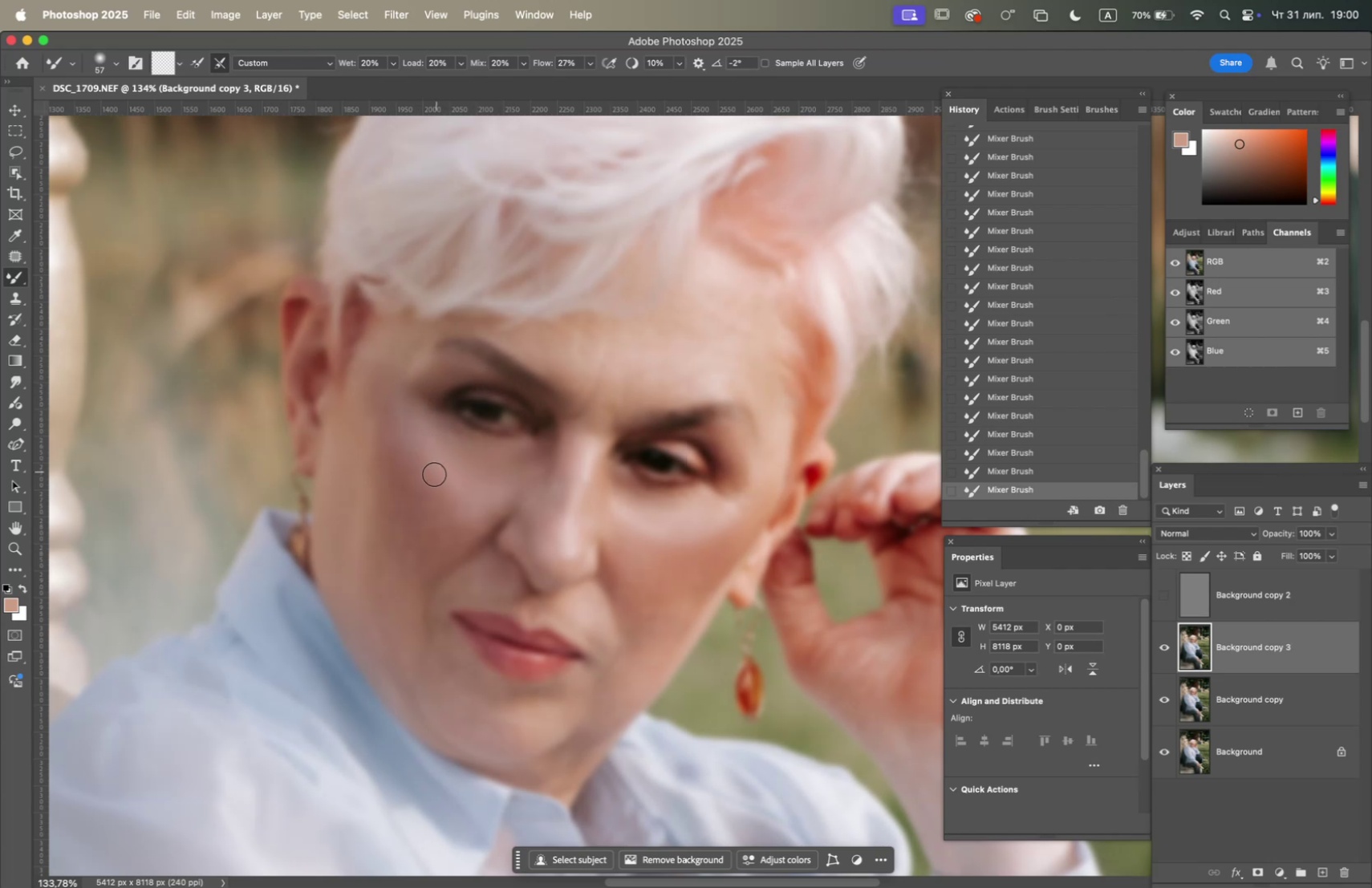 
left_click_drag(start_coordinate=[432, 472], to_coordinate=[418, 432])
 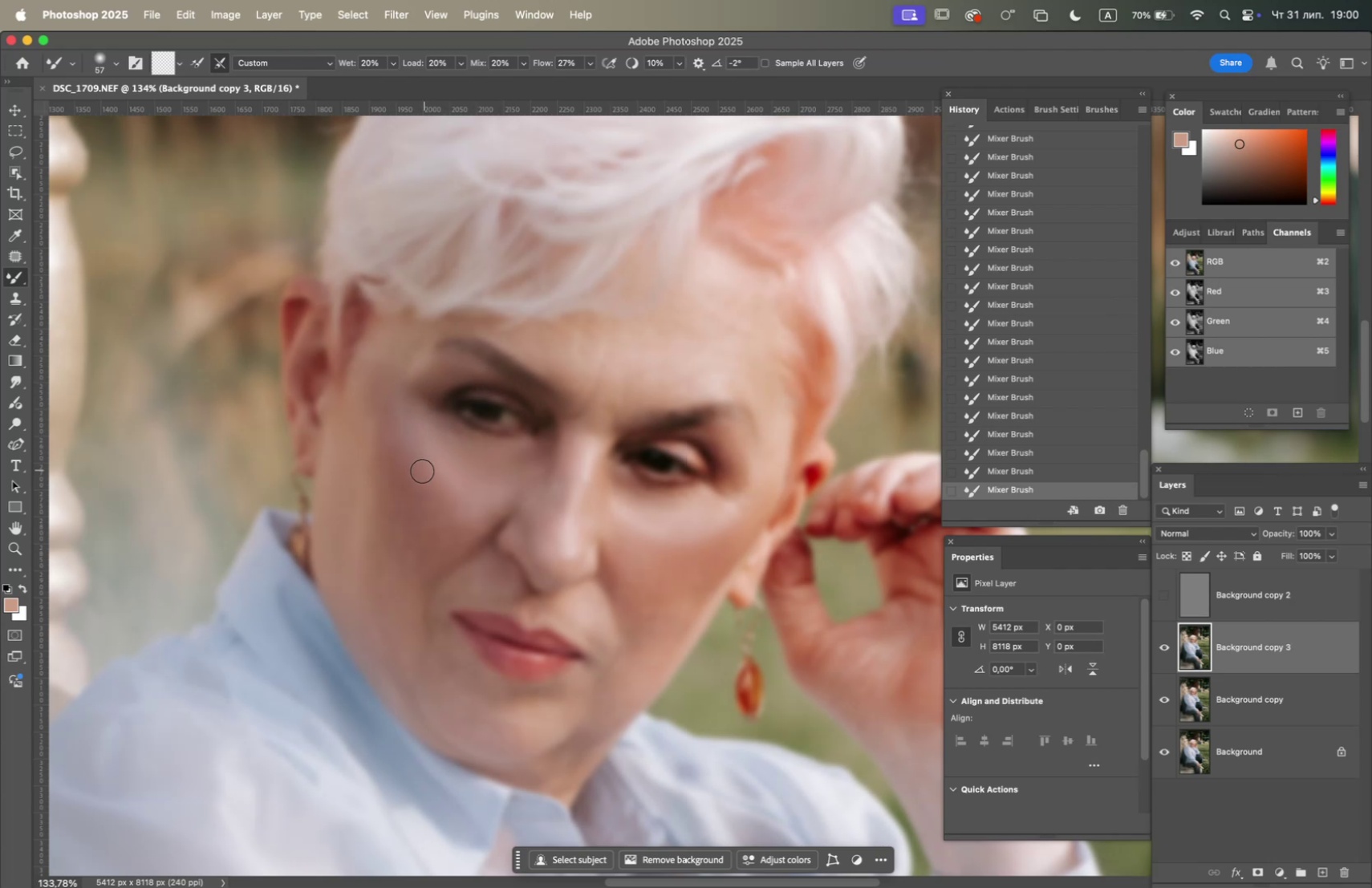 
left_click_drag(start_coordinate=[420, 470], to_coordinate=[408, 432])
 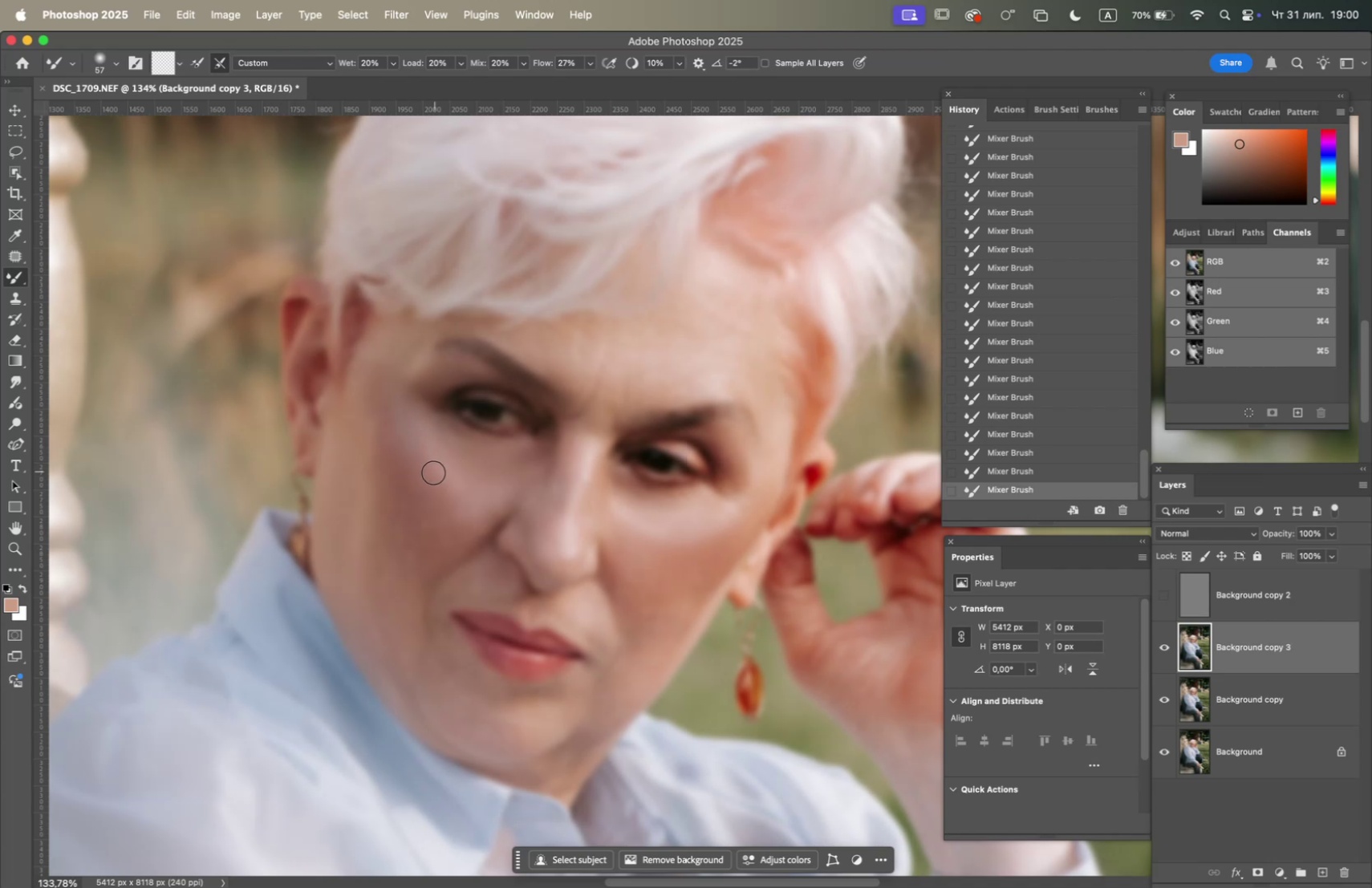 
left_click_drag(start_coordinate=[429, 476], to_coordinate=[403, 428])
 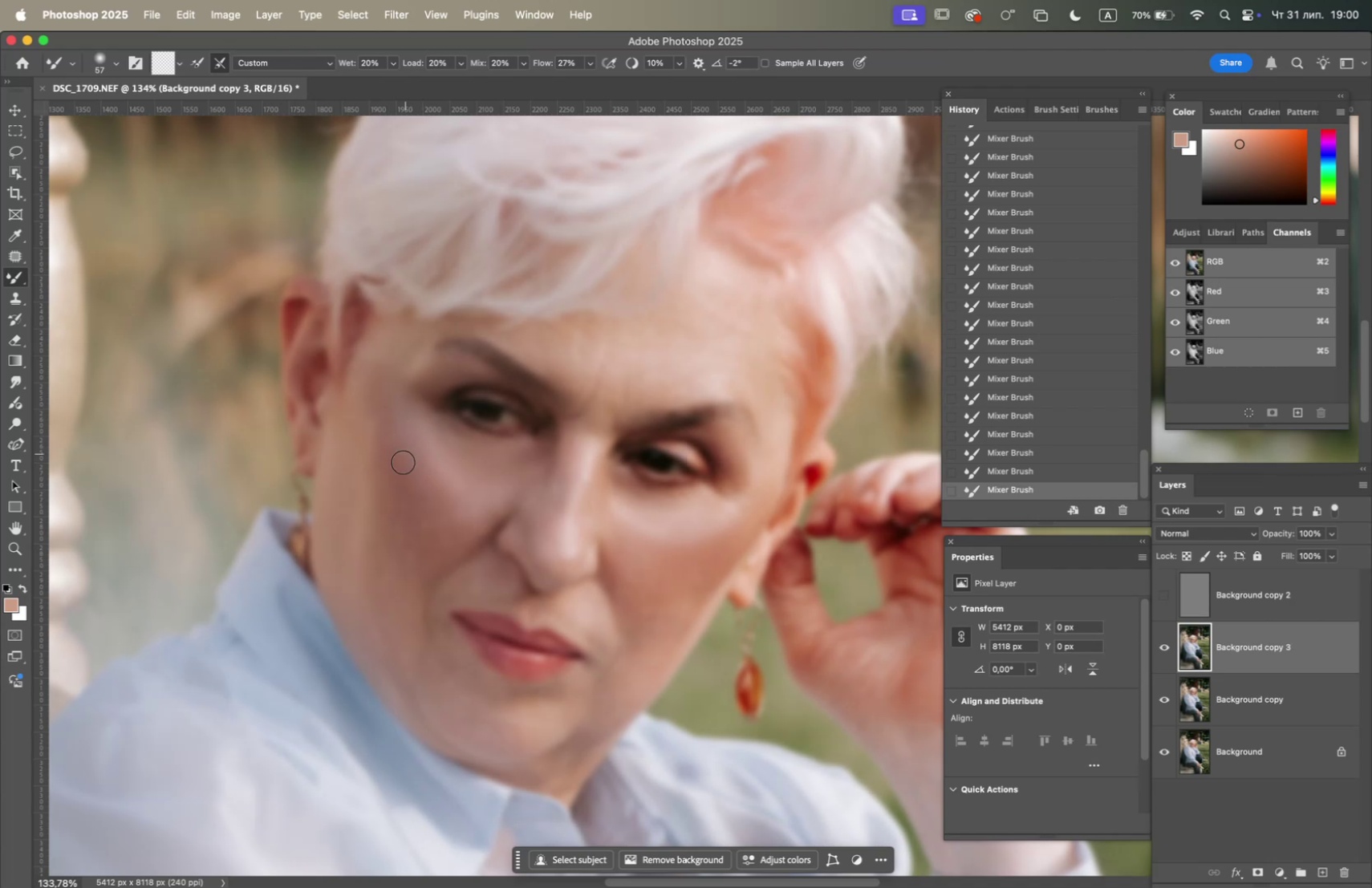 
left_click_drag(start_coordinate=[400, 457], to_coordinate=[397, 433])
 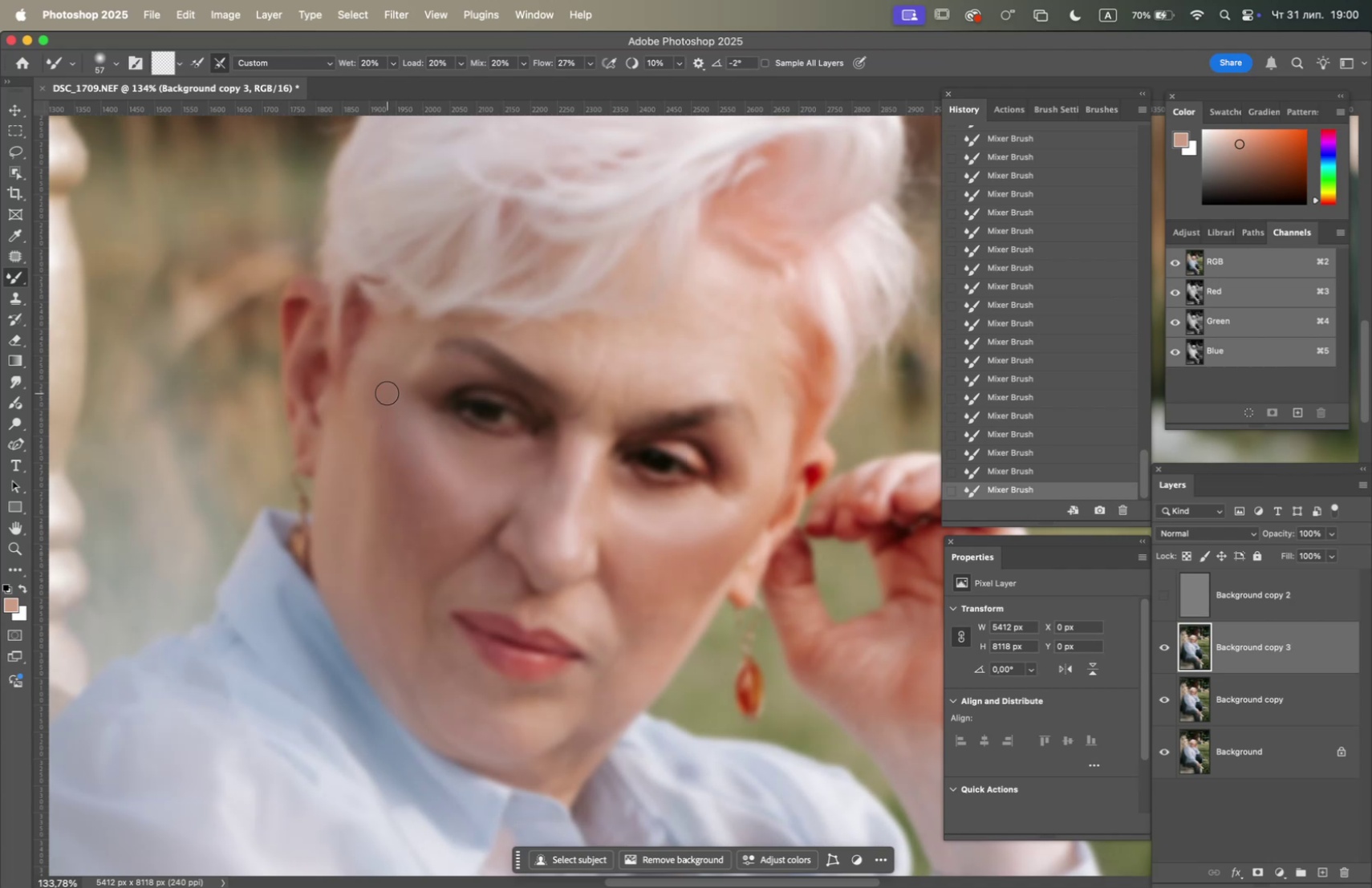 
left_click_drag(start_coordinate=[384, 393], to_coordinate=[422, 453])
 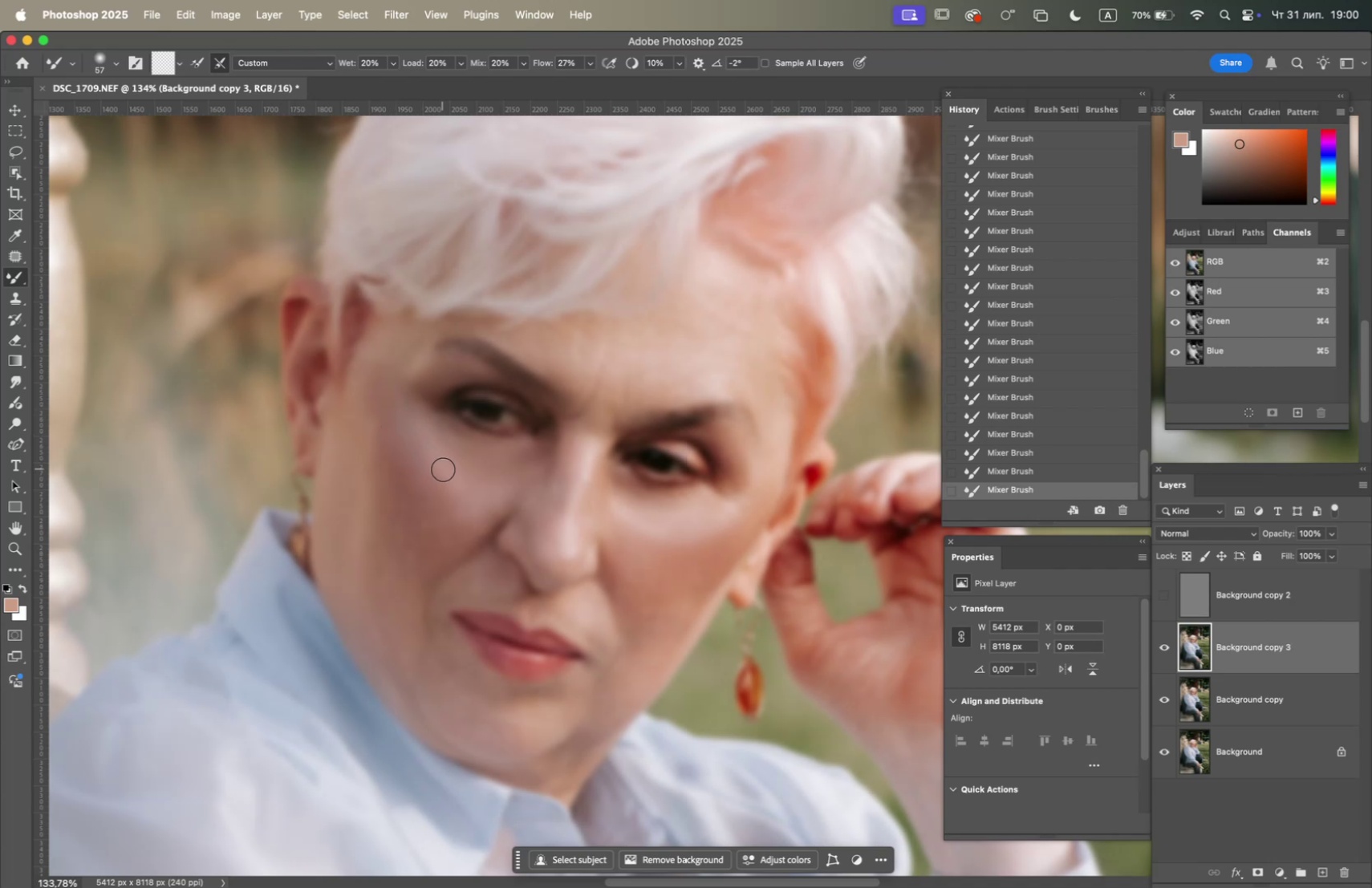 
left_click_drag(start_coordinate=[446, 471], to_coordinate=[406, 430])
 